 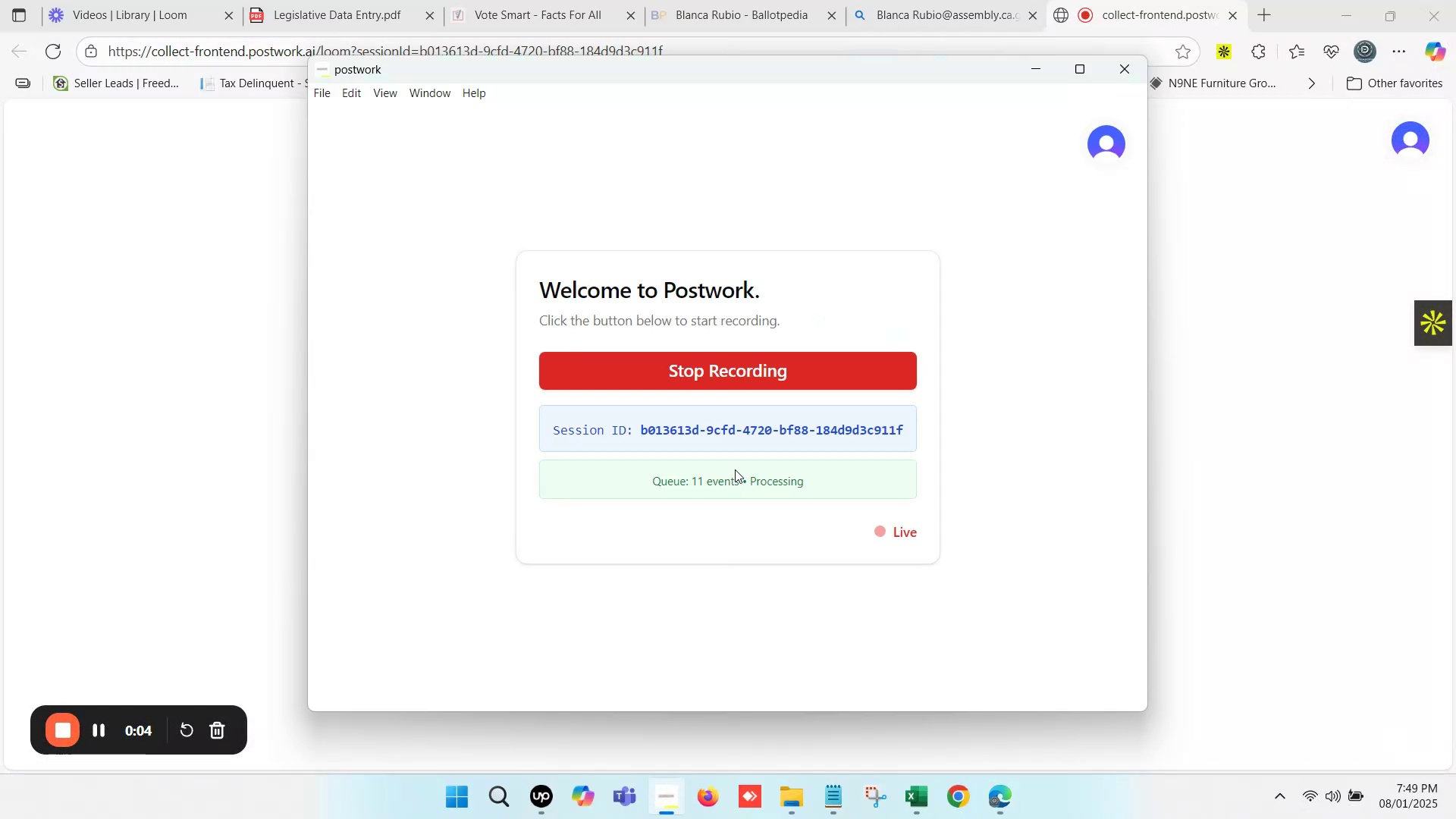 
left_click([1112, 0])
 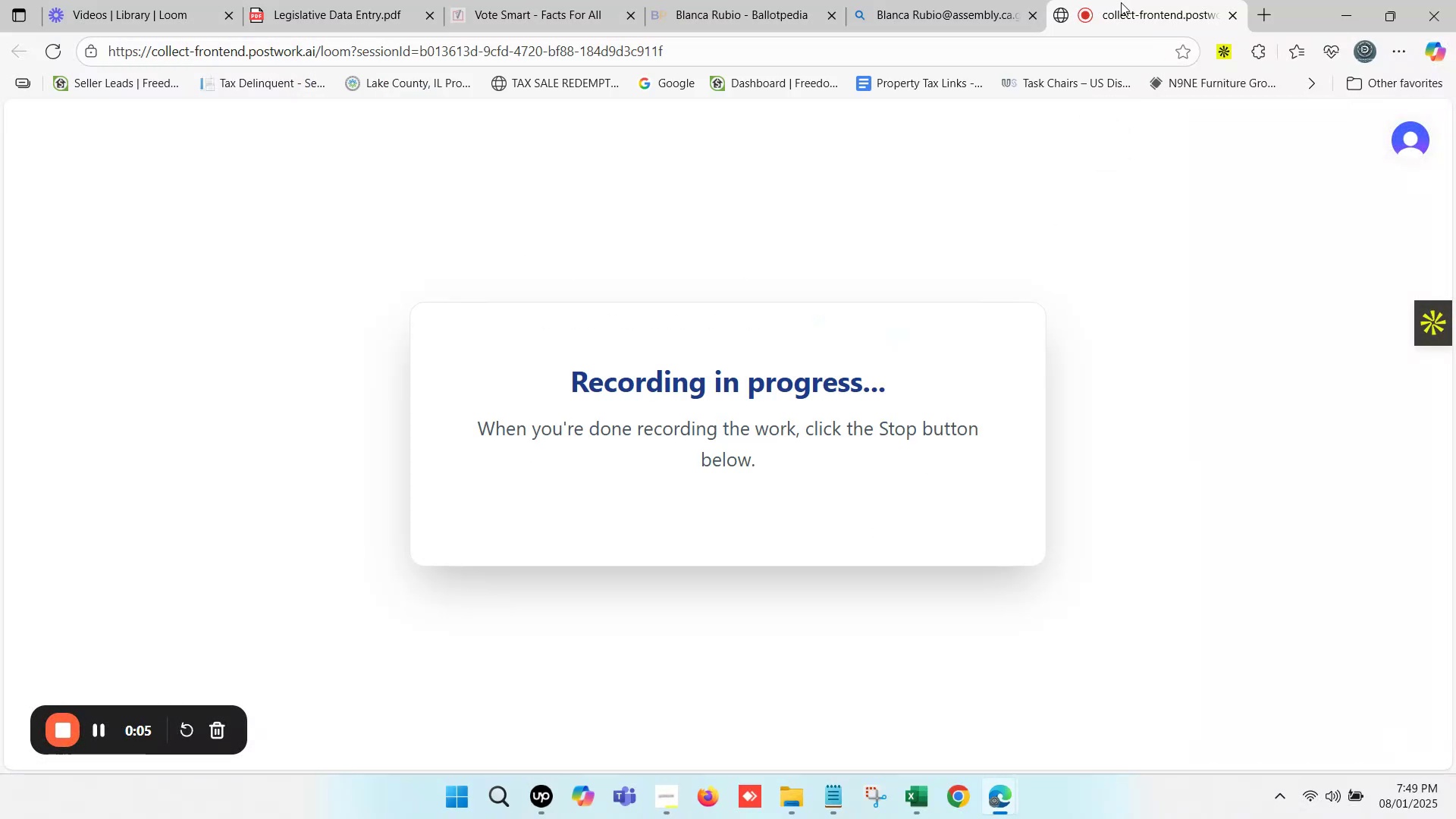 
left_click_drag(start_coordinate=[1121, 2], to_coordinate=[312, 0])
 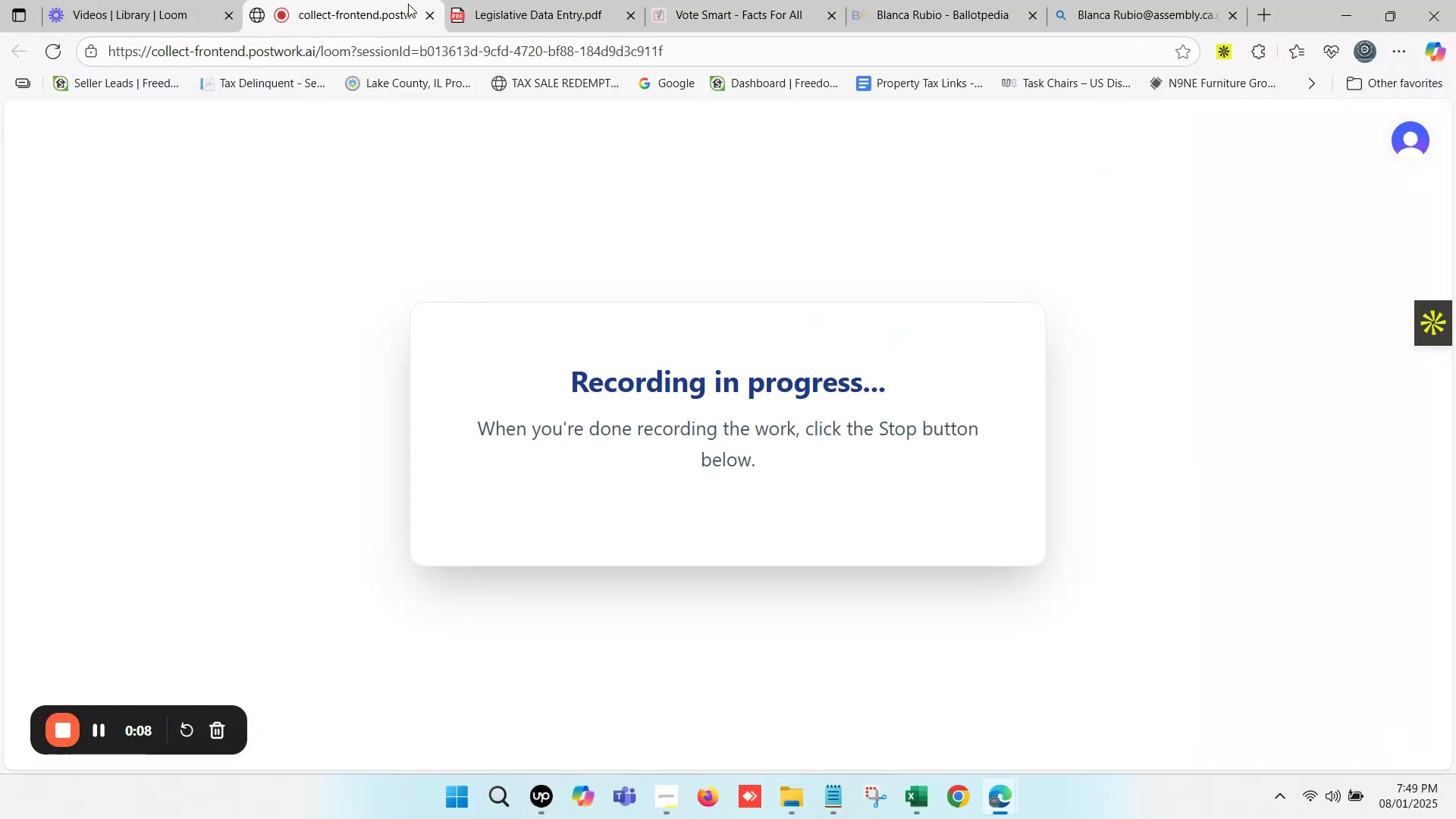 
left_click([564, 0])
 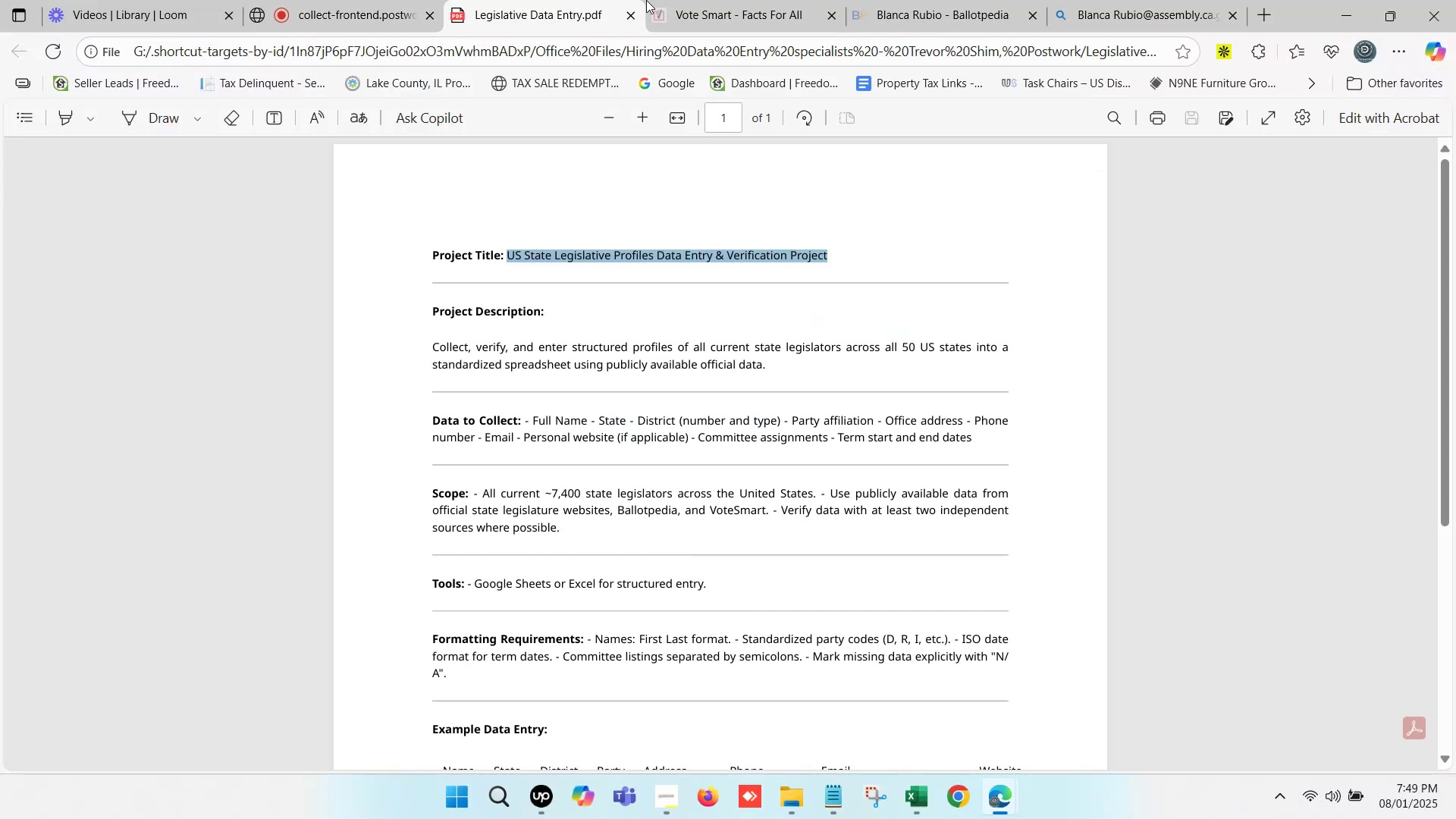 
double_click([679, 0])
 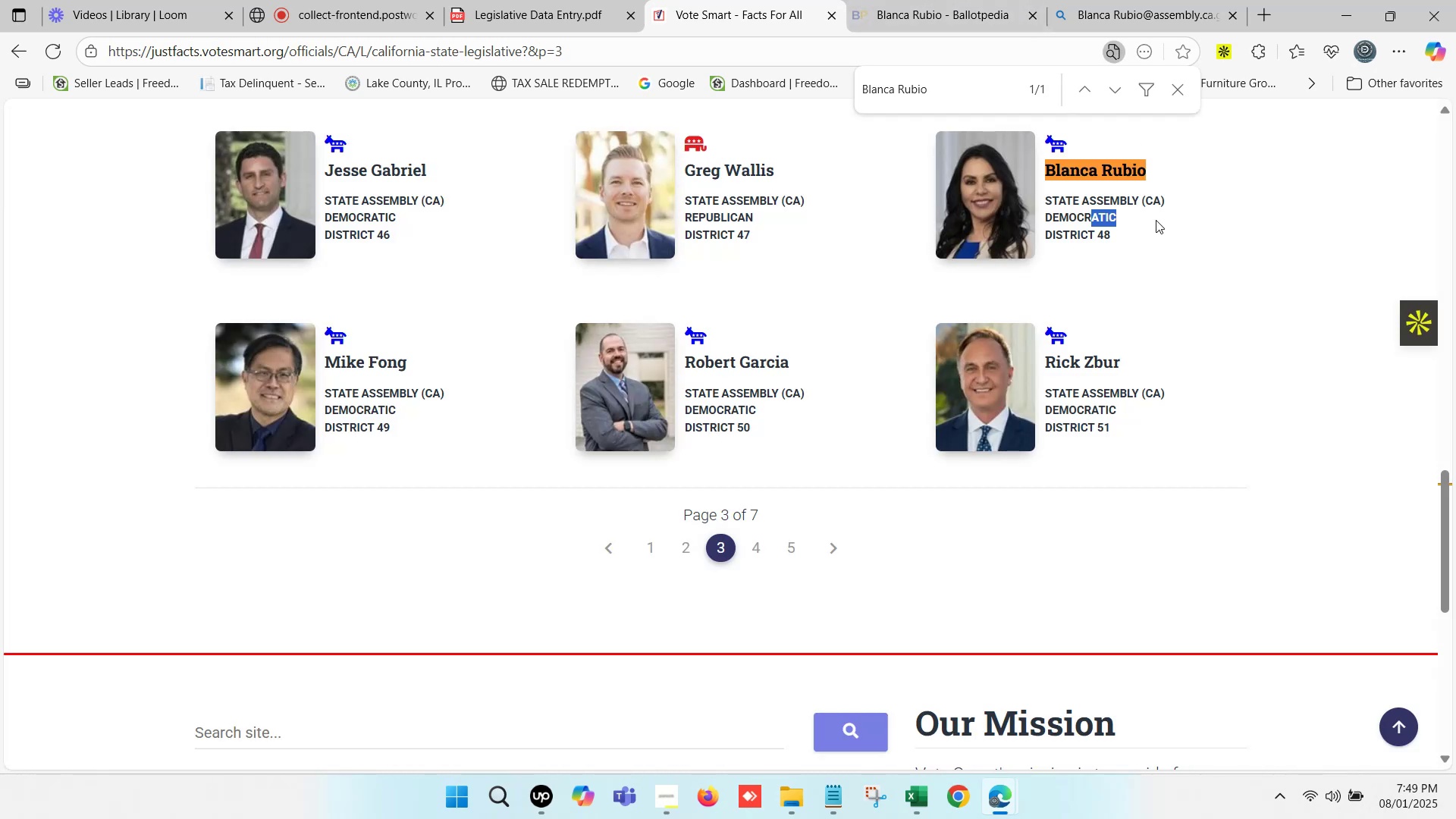 
scroll: coordinate [1128, 258], scroll_direction: down, amount: 1.0
 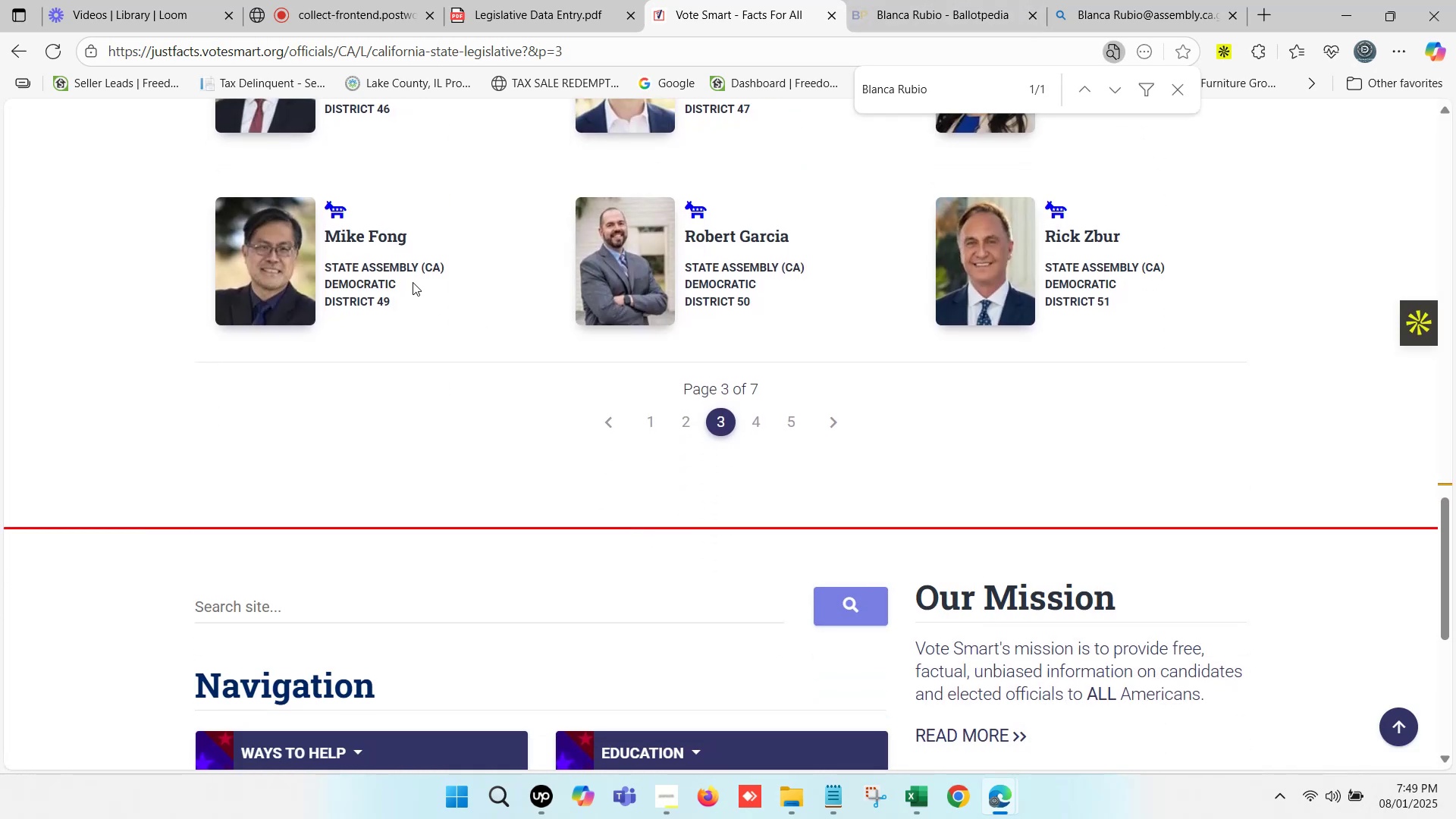 
left_click_drag(start_coordinate=[410, 243], to_coordinate=[330, 243])
 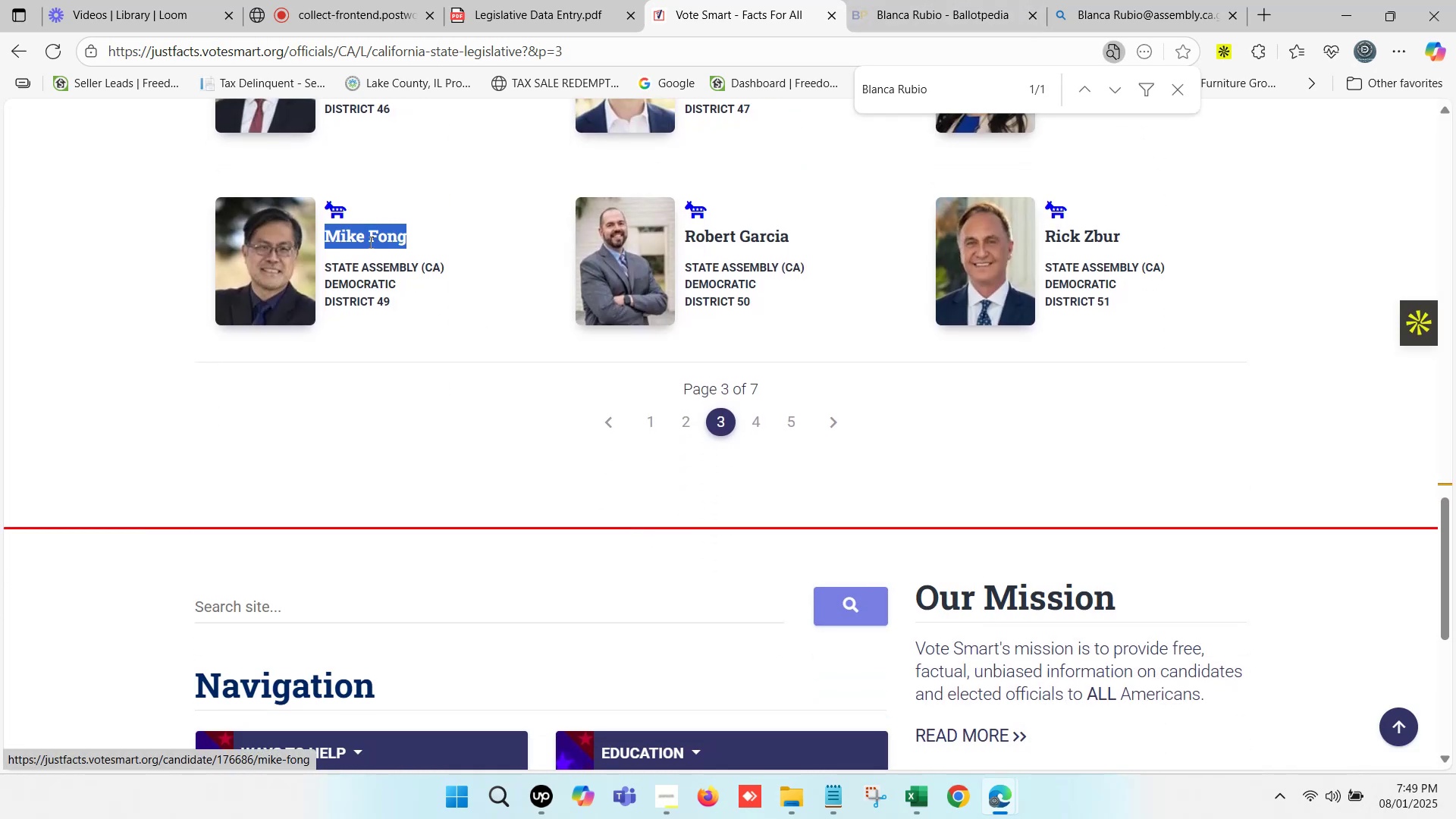 
key(Control+C)
 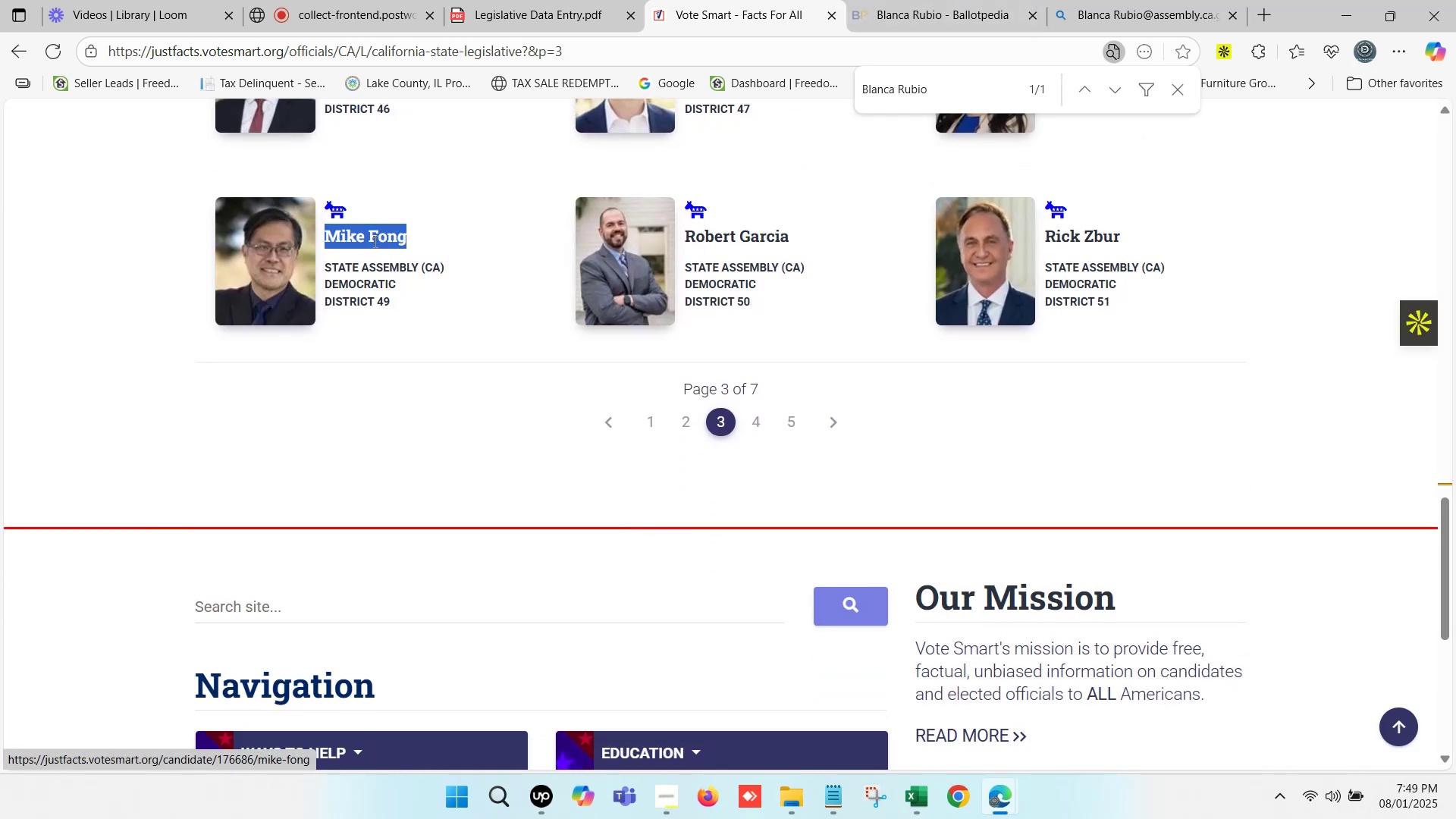 
key(Control+F)
 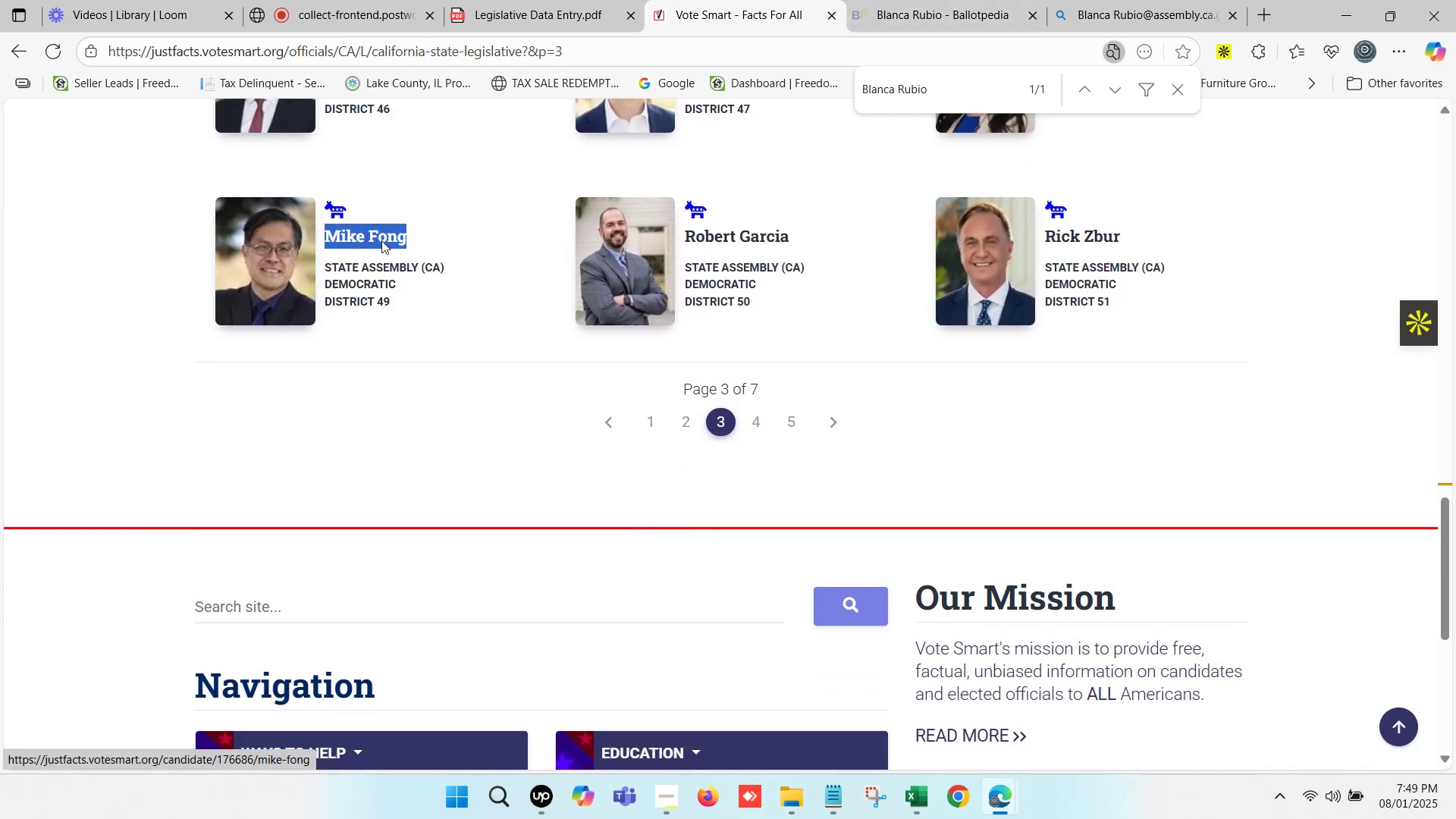 
key(Control+V)
 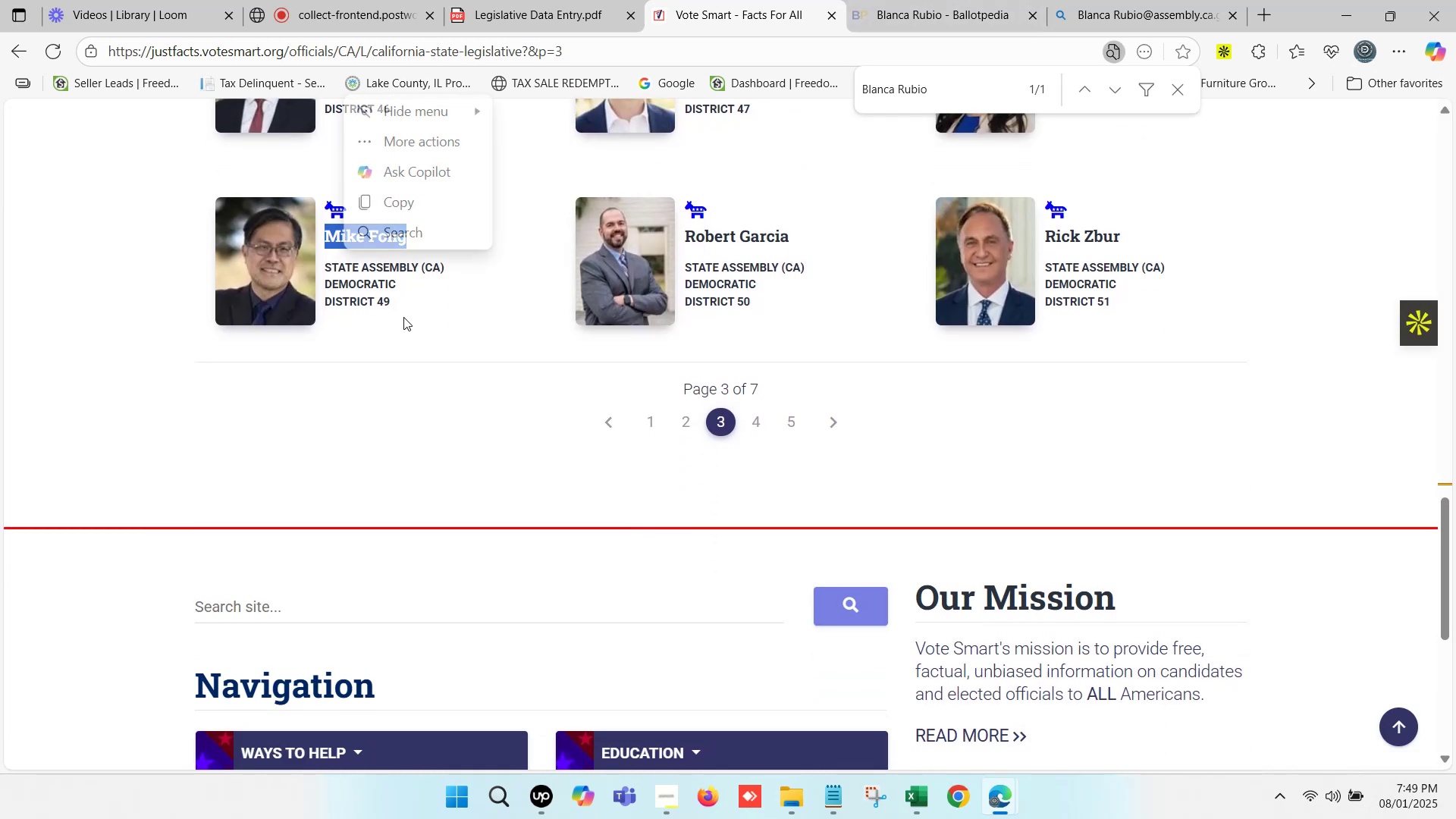 
left_click([1151, 0])
 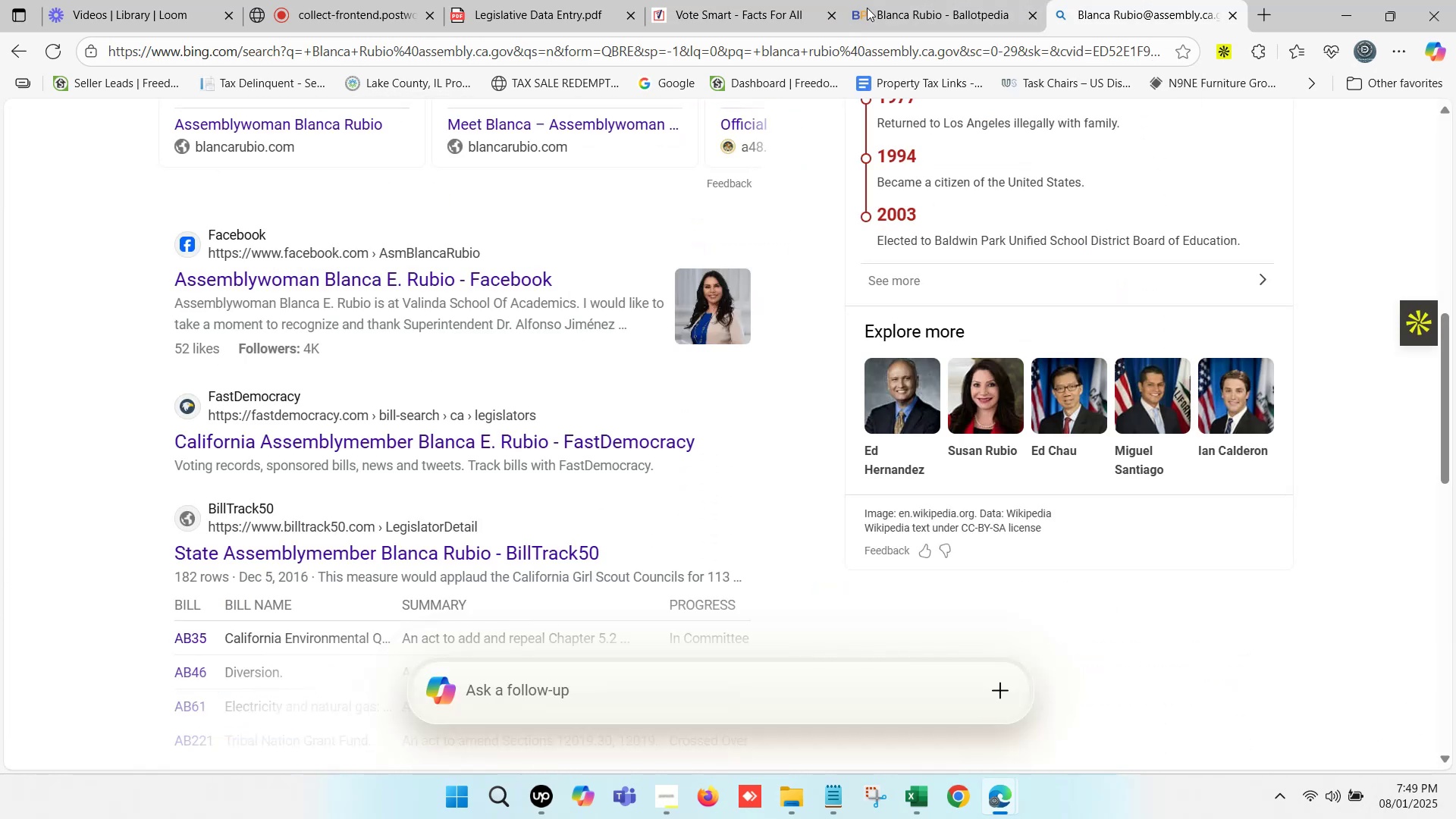 
scroll: coordinate [256, 180], scroll_direction: up, amount: 16.0
 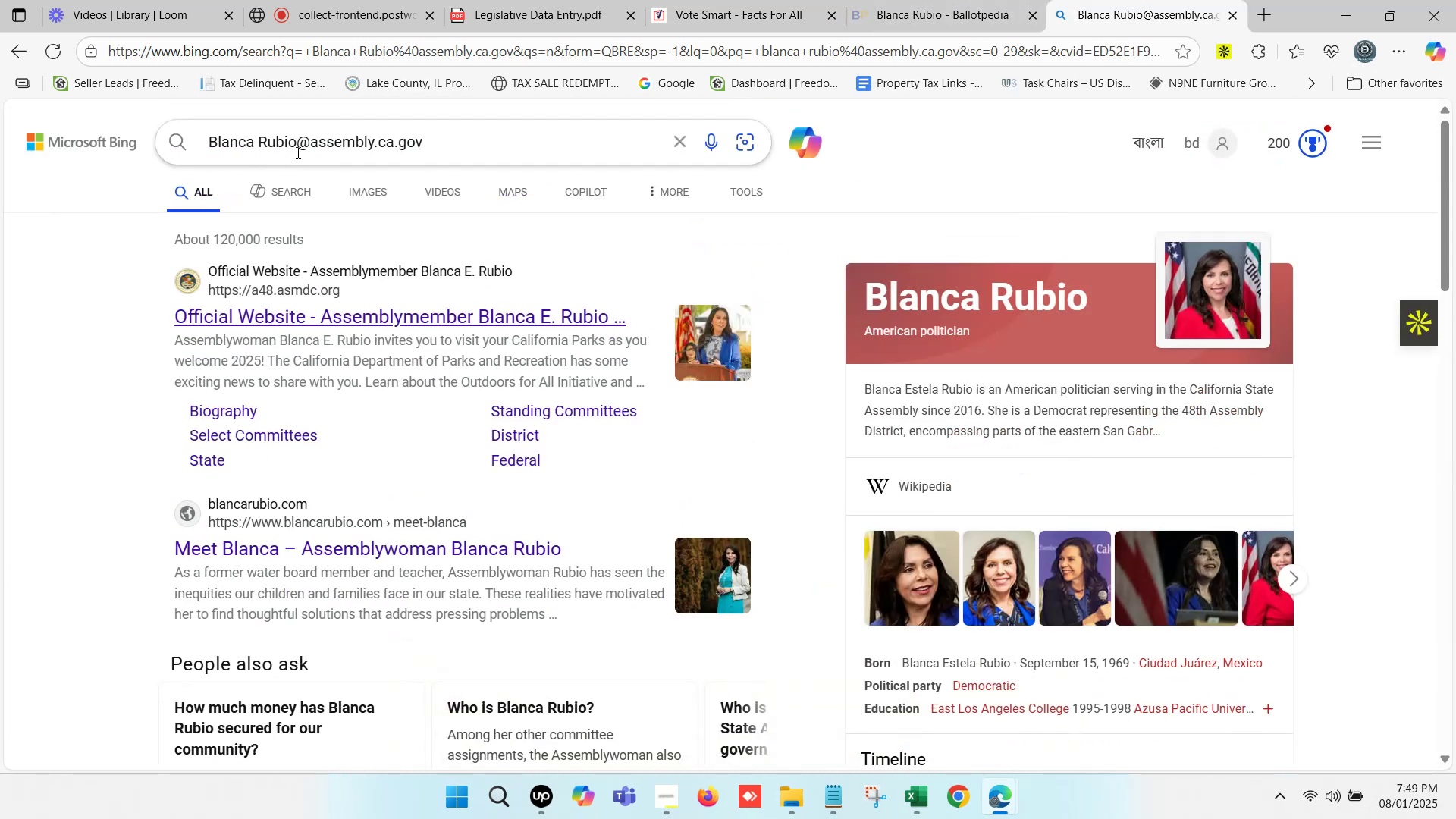 
left_click_drag(start_coordinate=[297, 142], to_coordinate=[196, 141])
 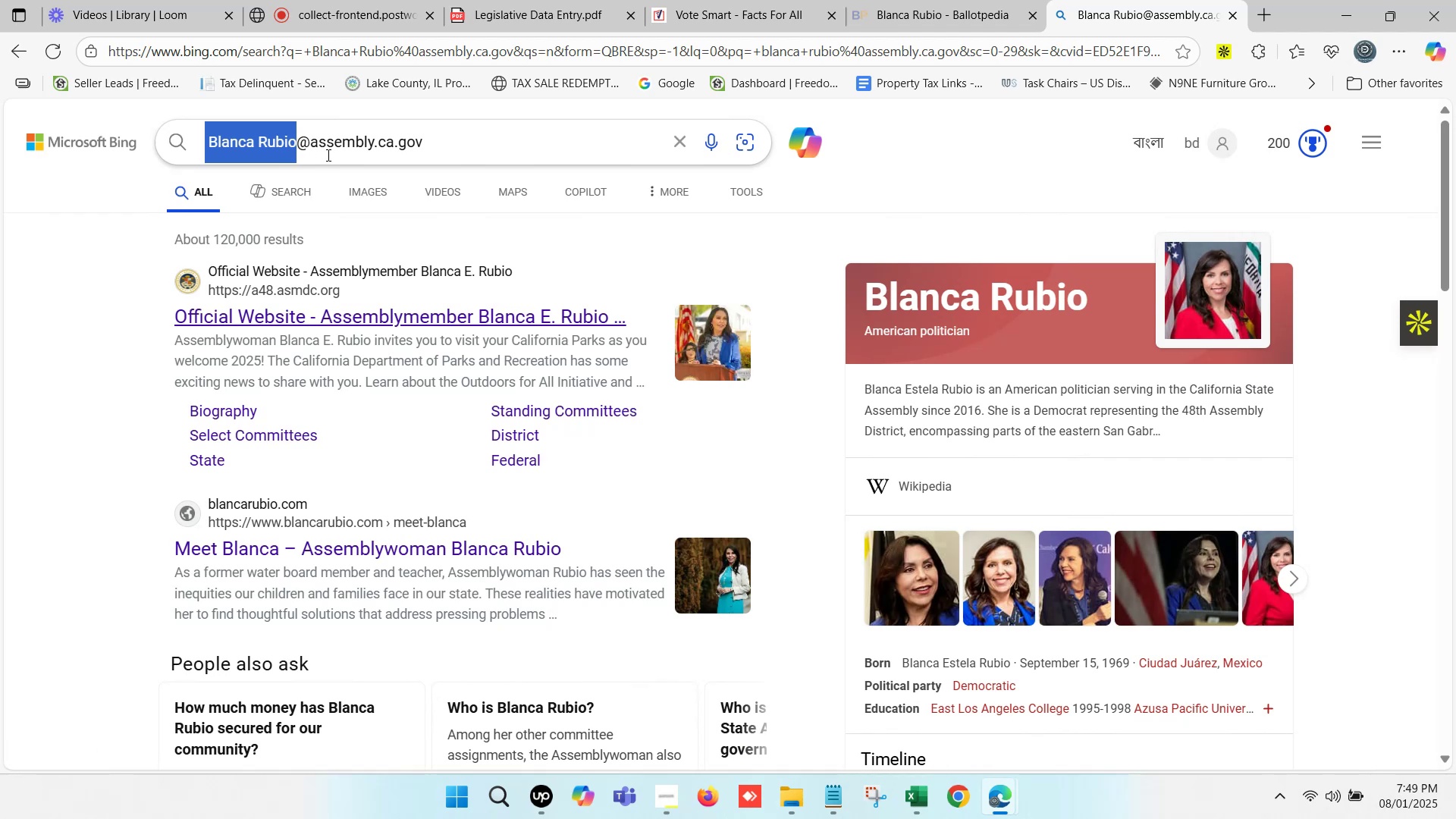 
key(Control+ControlLeft)
 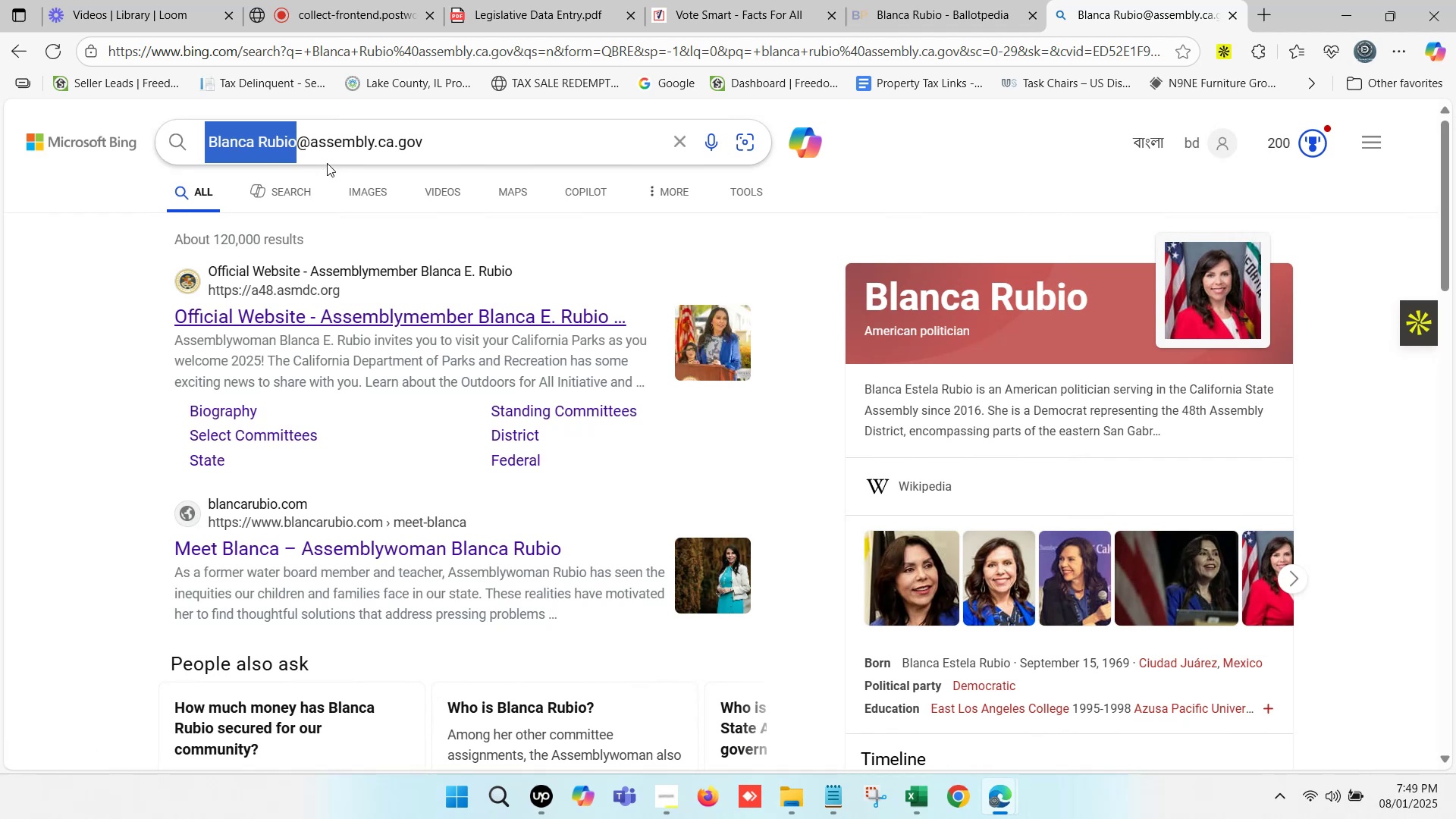 
key(Control+V)
 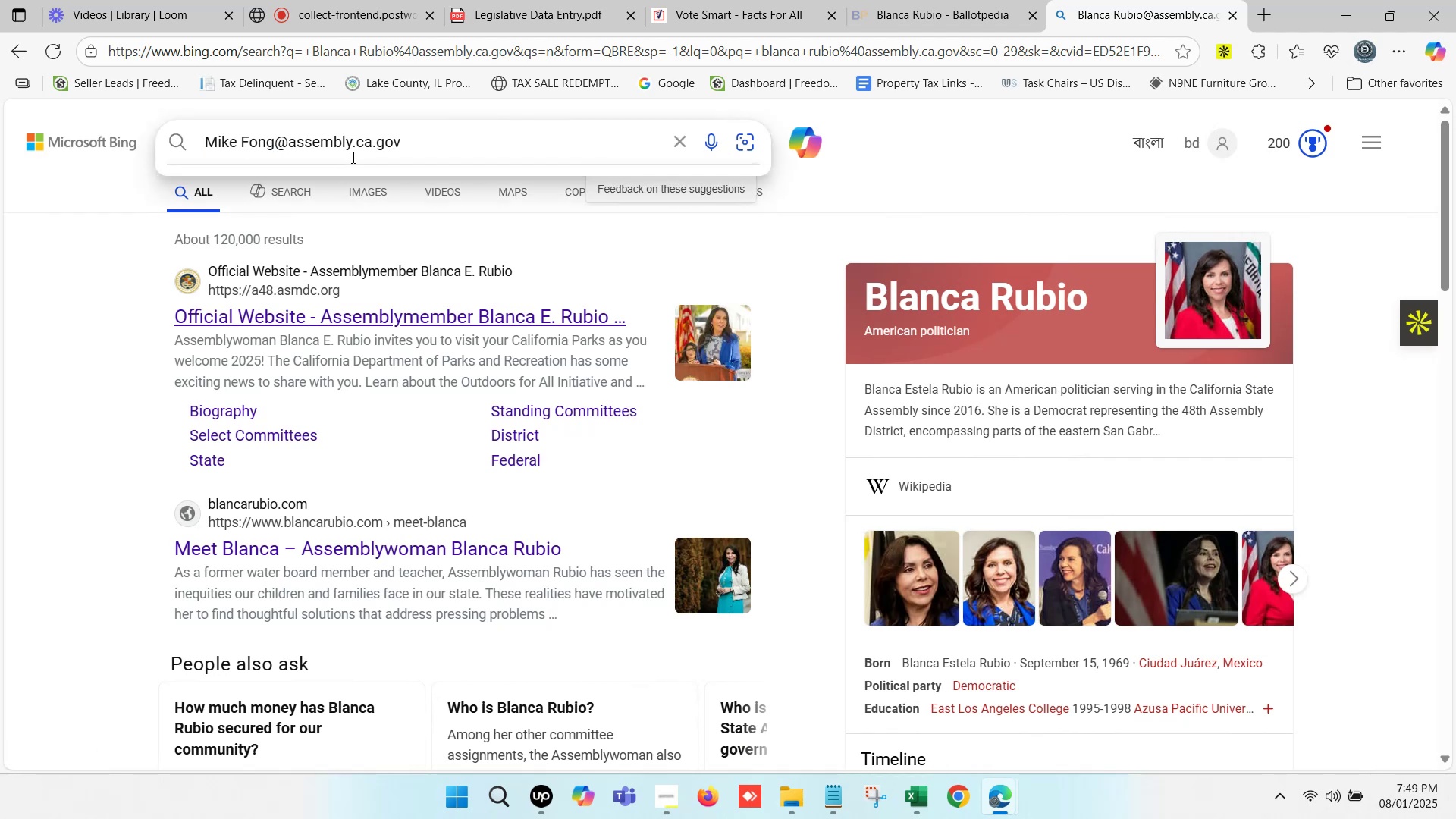 
key(Enter)
 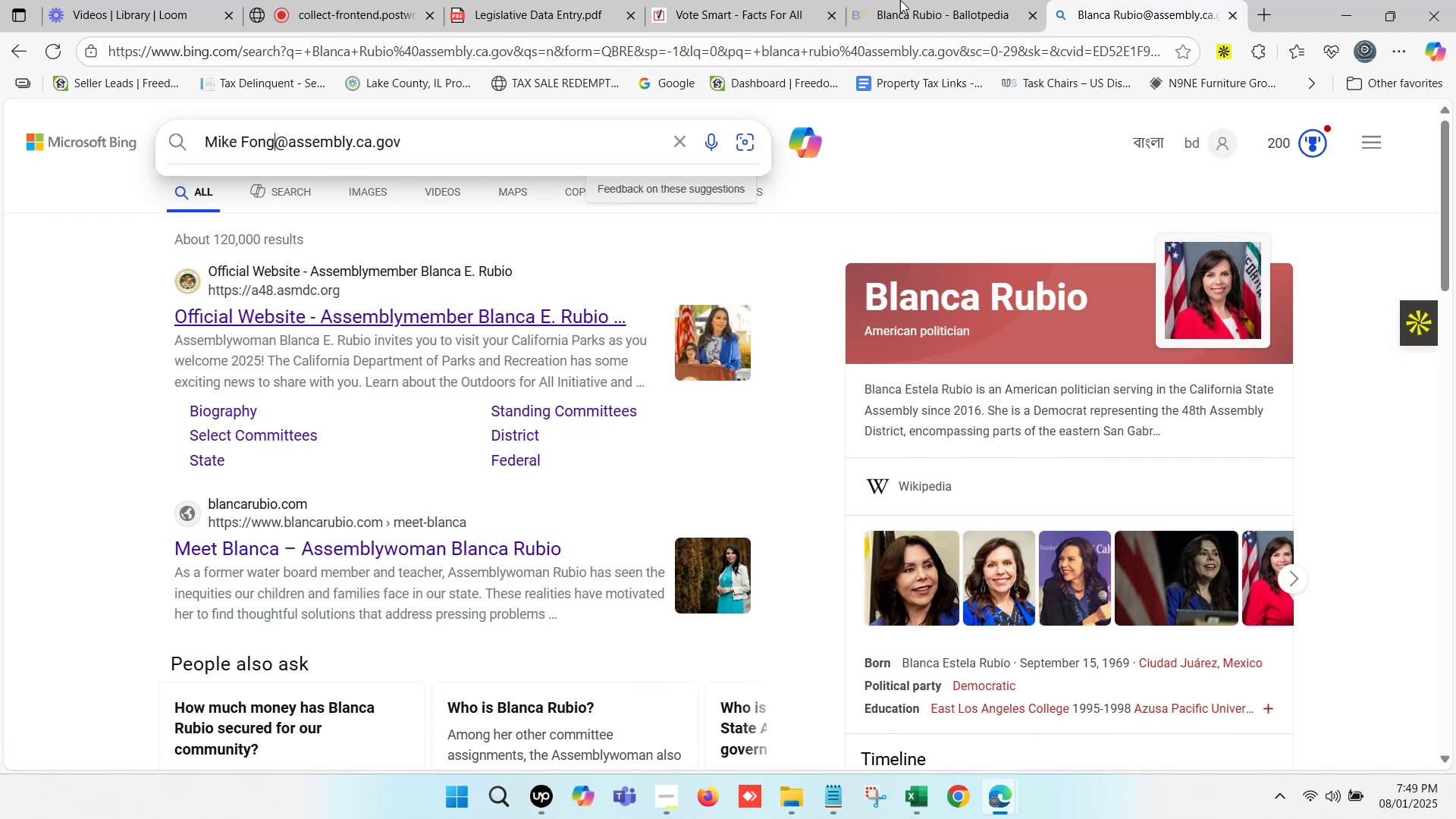 
left_click([917, 0])
 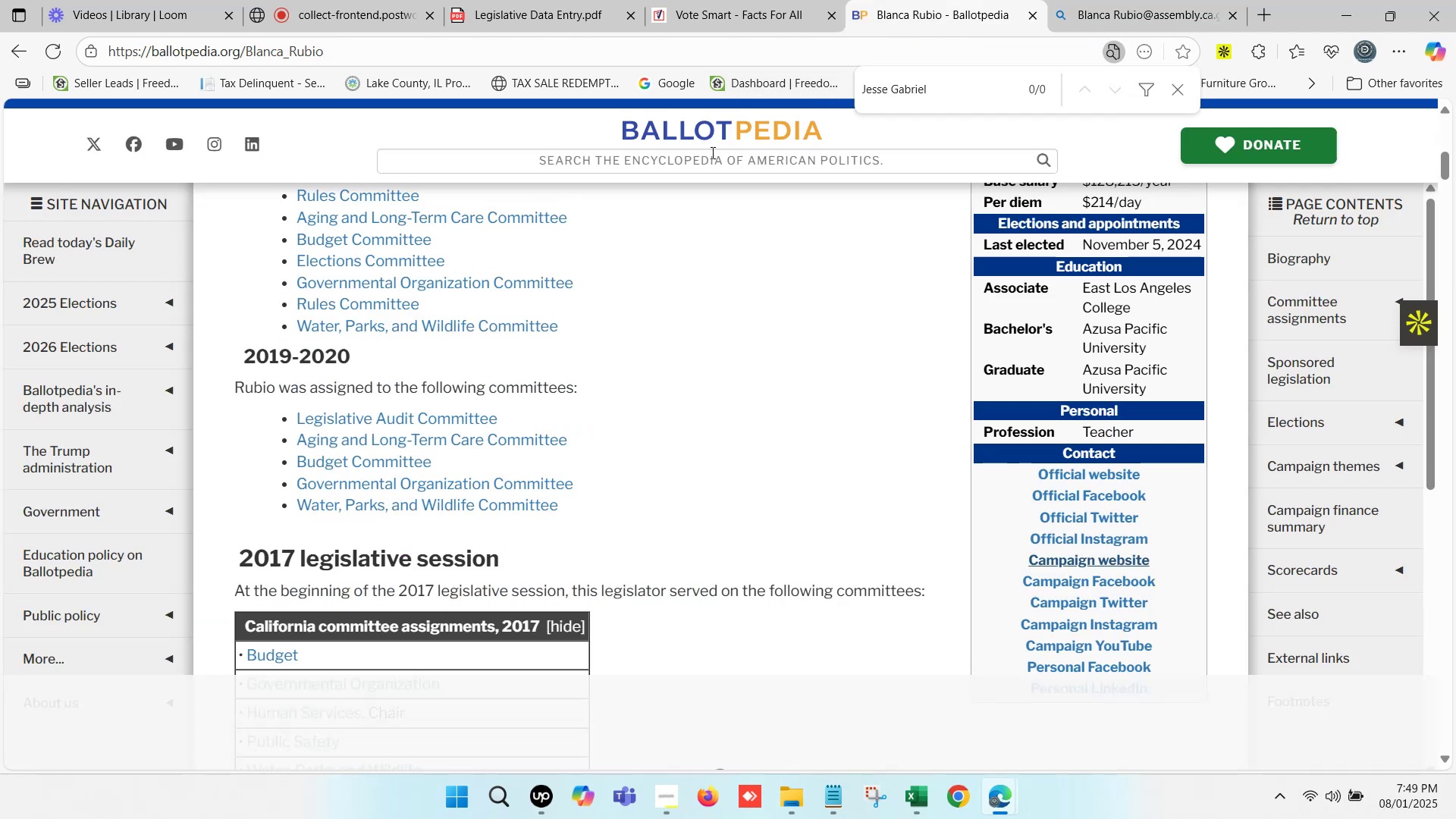 
left_click([710, 157])
 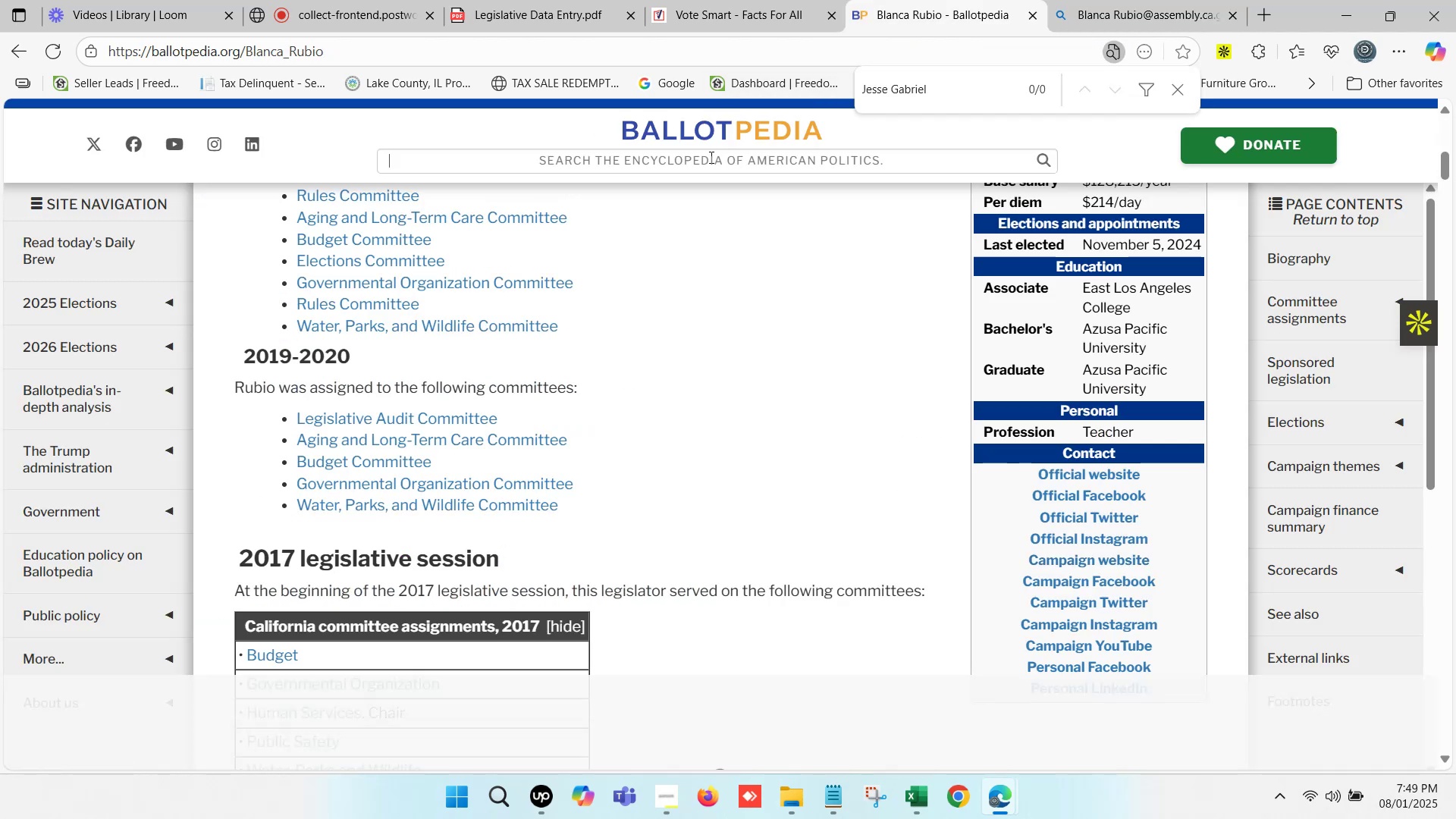 
key(Control+V)
 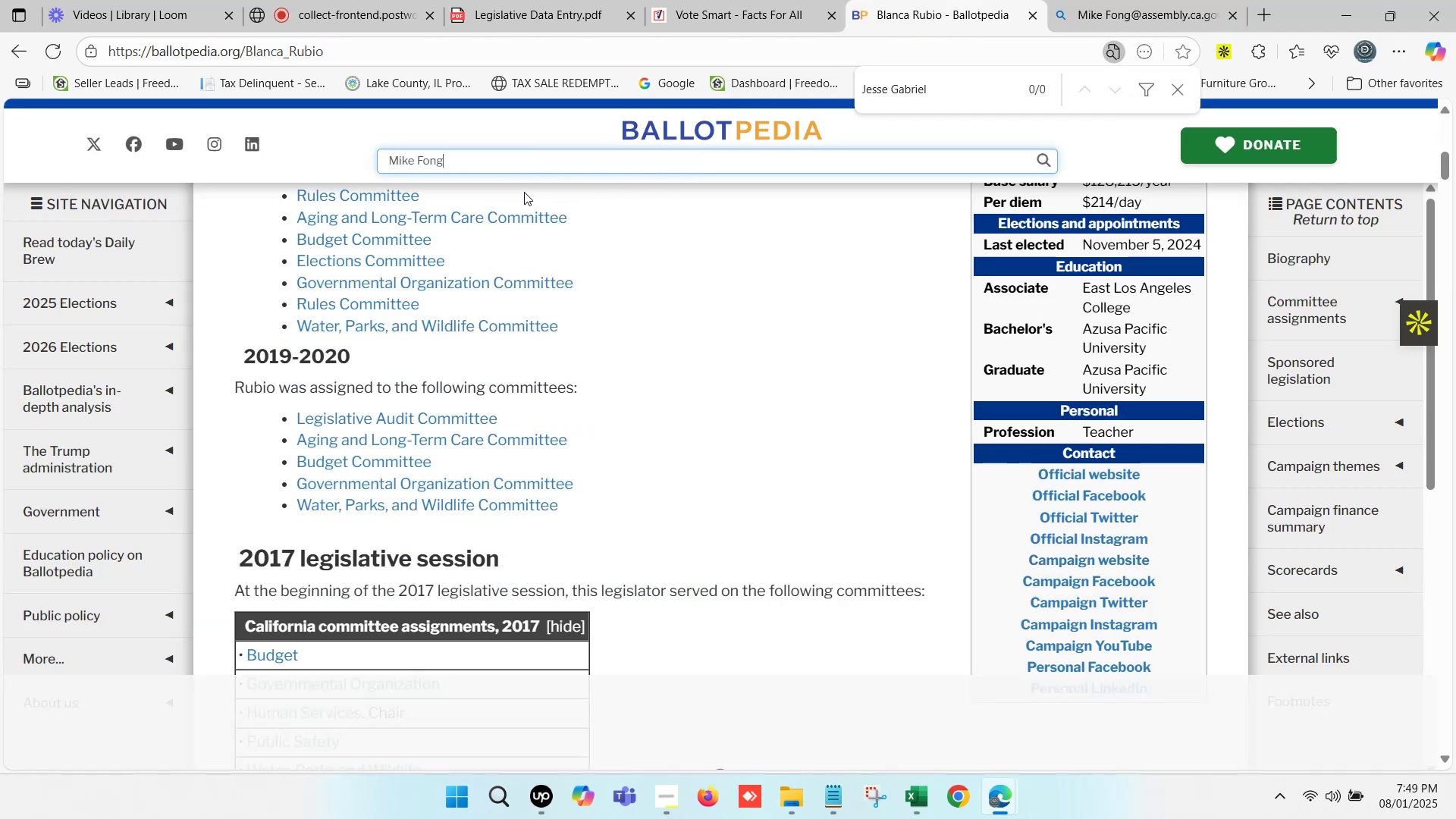 
left_click([488, 190])
 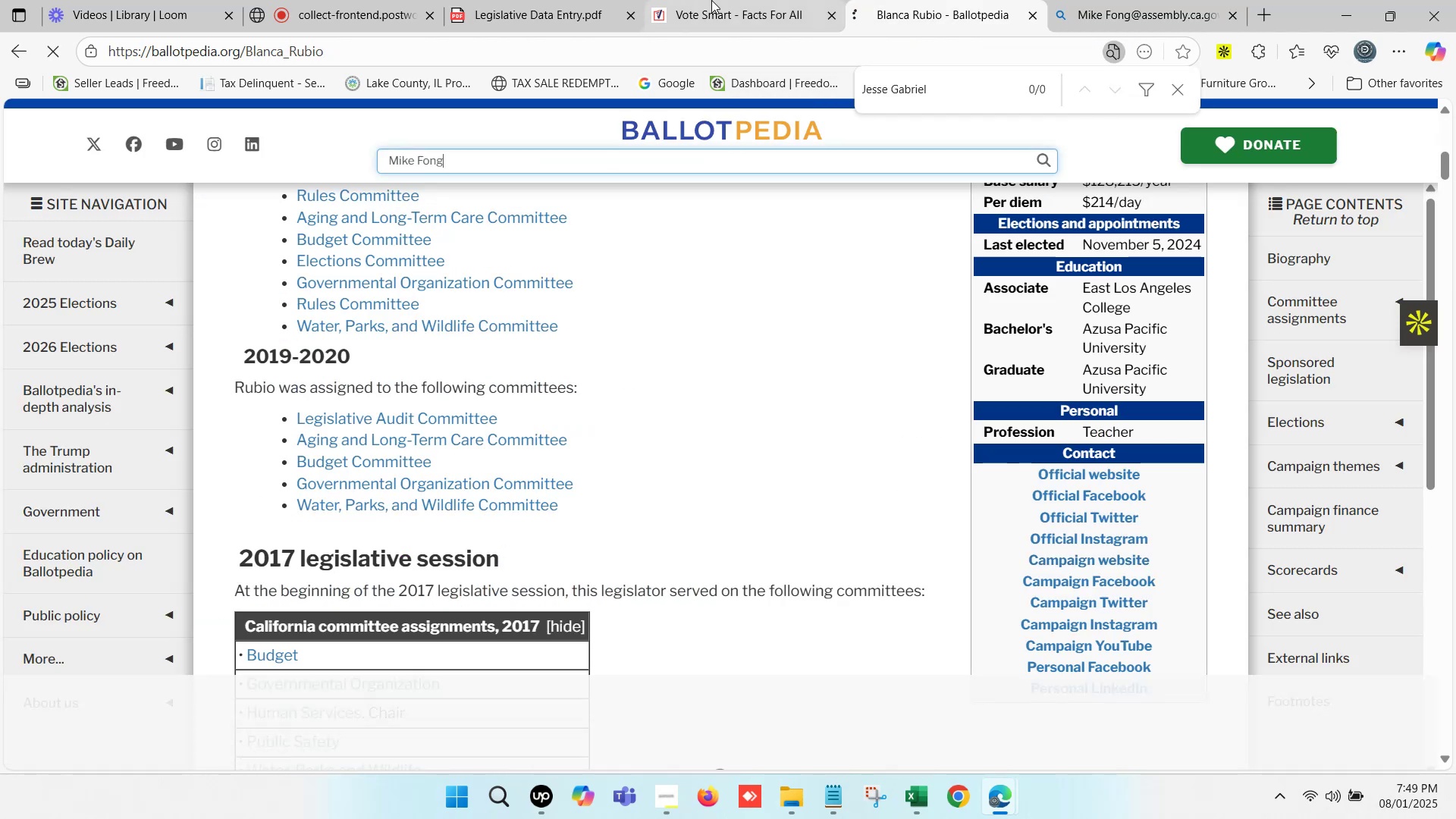 
scroll: coordinate [566, 238], scroll_direction: up, amount: 11.0
 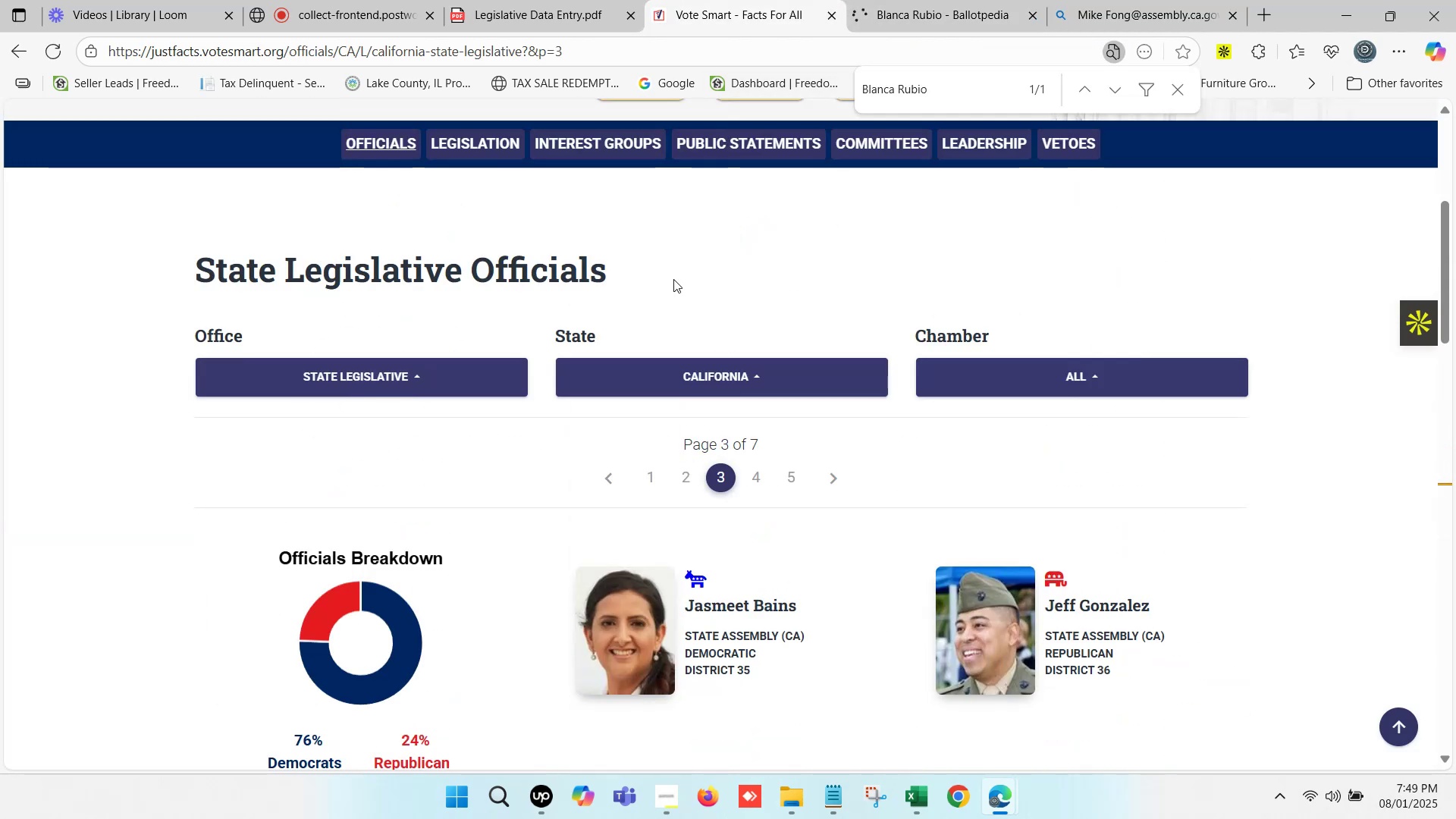 
scroll: coordinate [718, 303], scroll_direction: down, amount: 3.0
 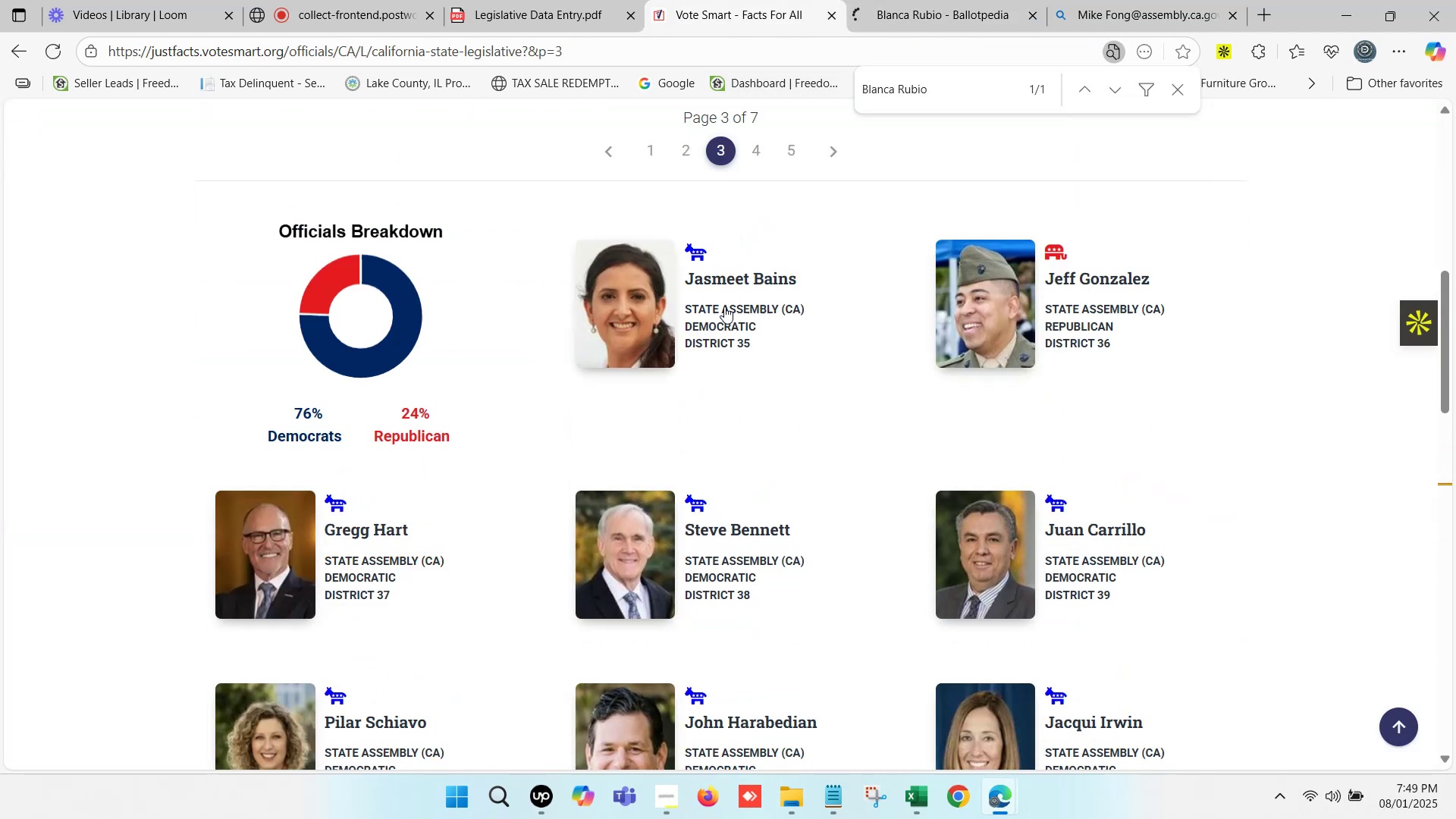 
key(Control+F)
 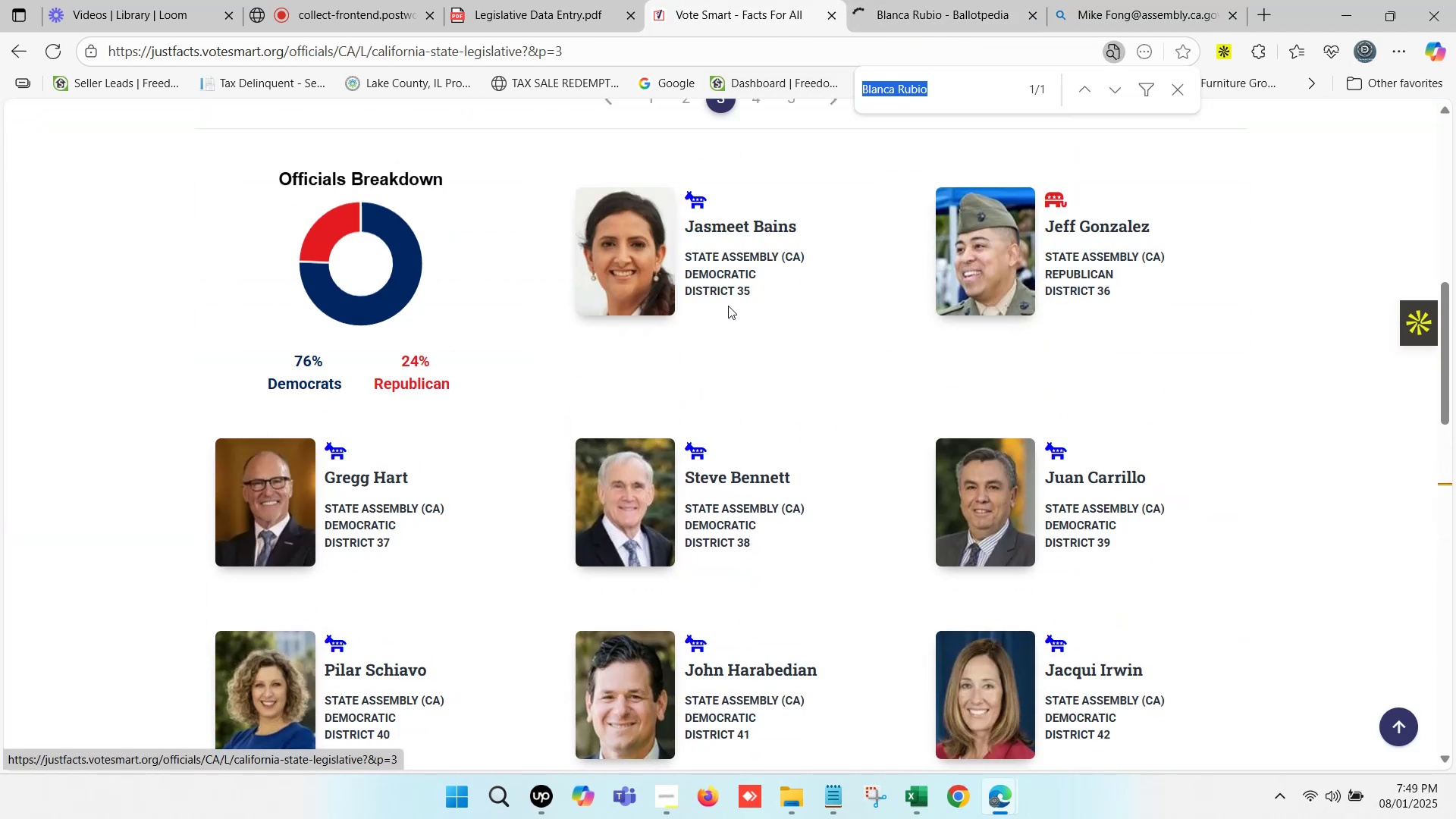 
key(Control+V)
 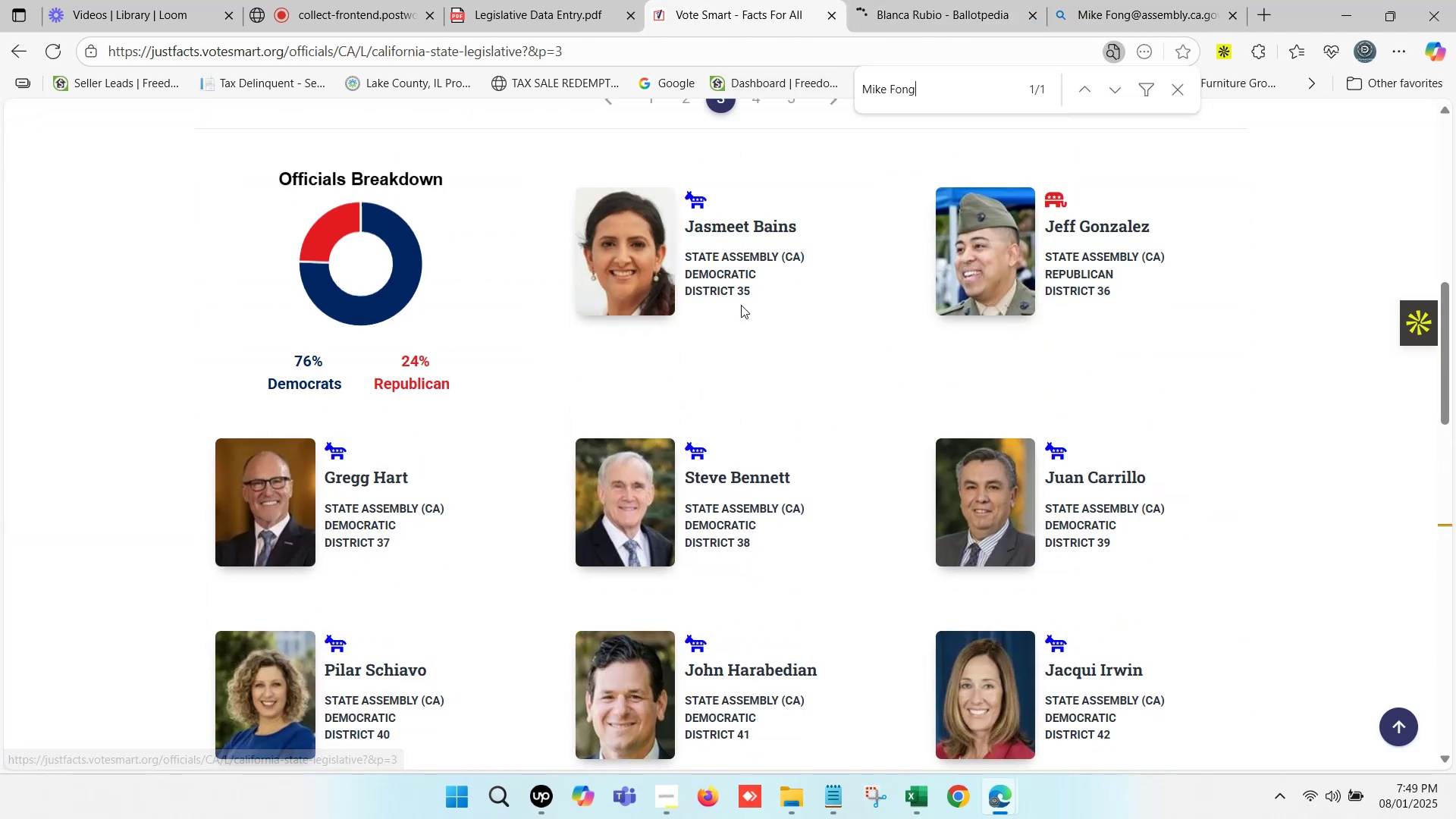 
scroll: coordinate [509, 453], scroll_direction: down, amount: 7.0
 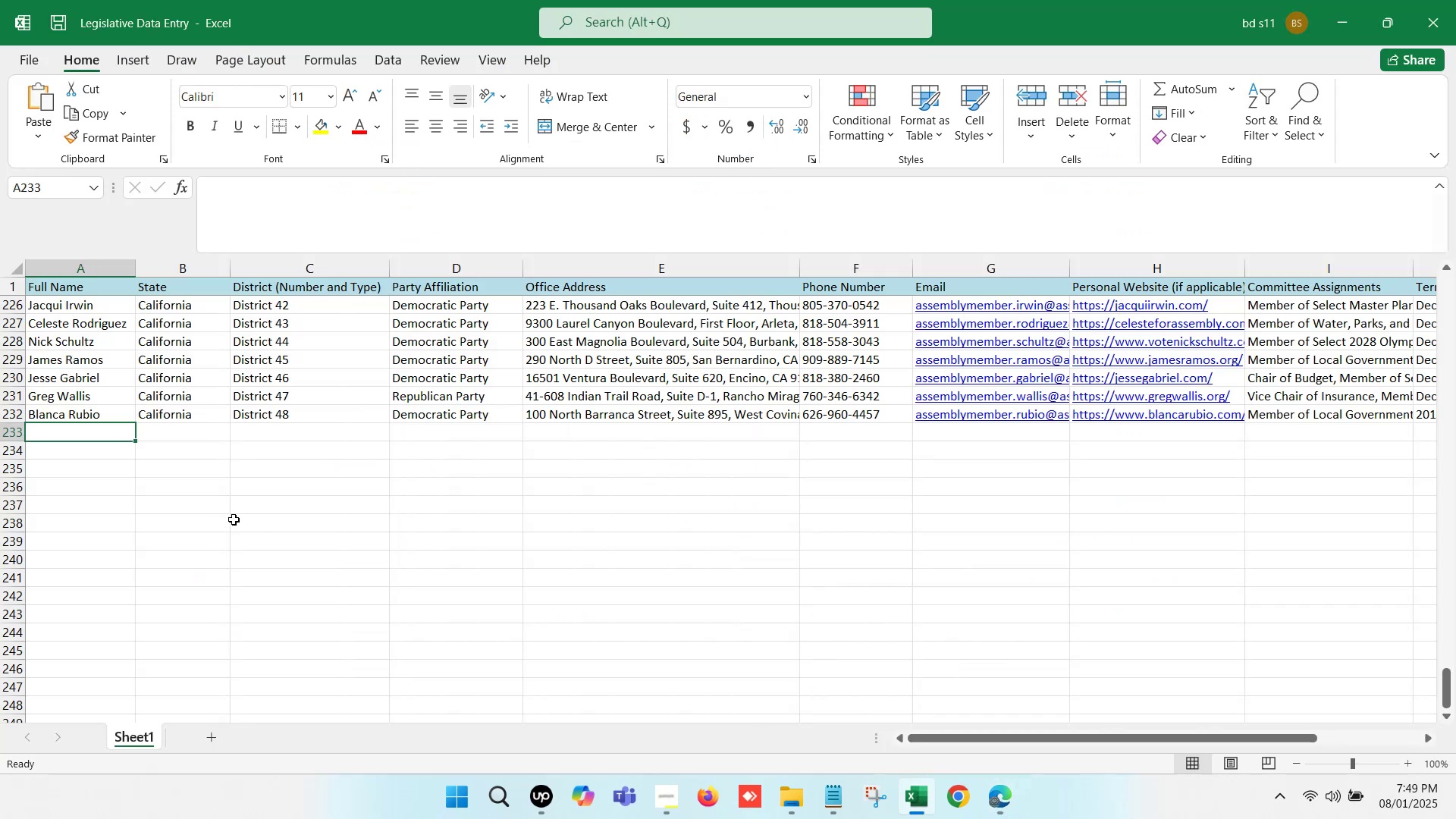 
double_click([70, 431])
 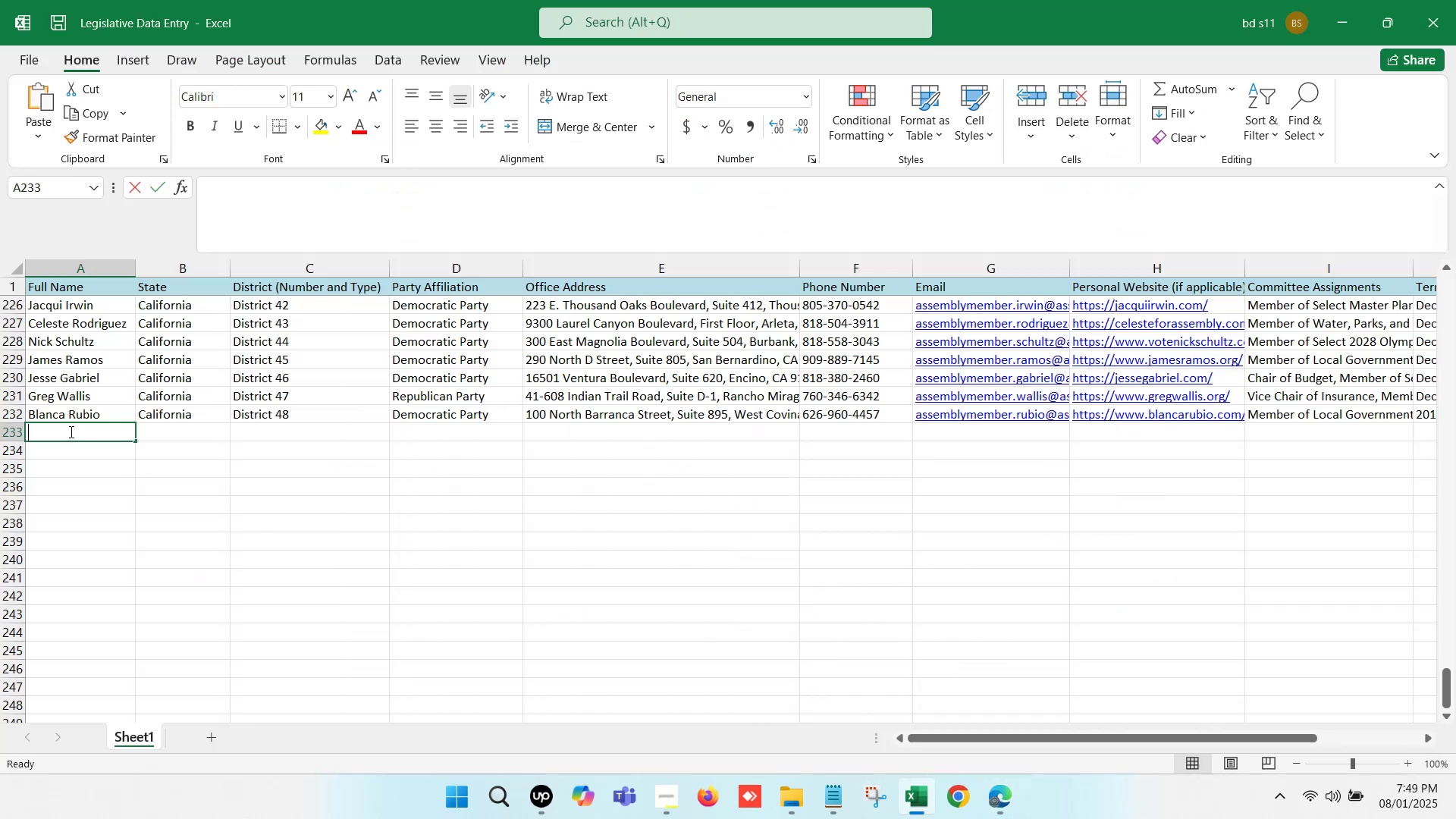 
key(Control+V)
 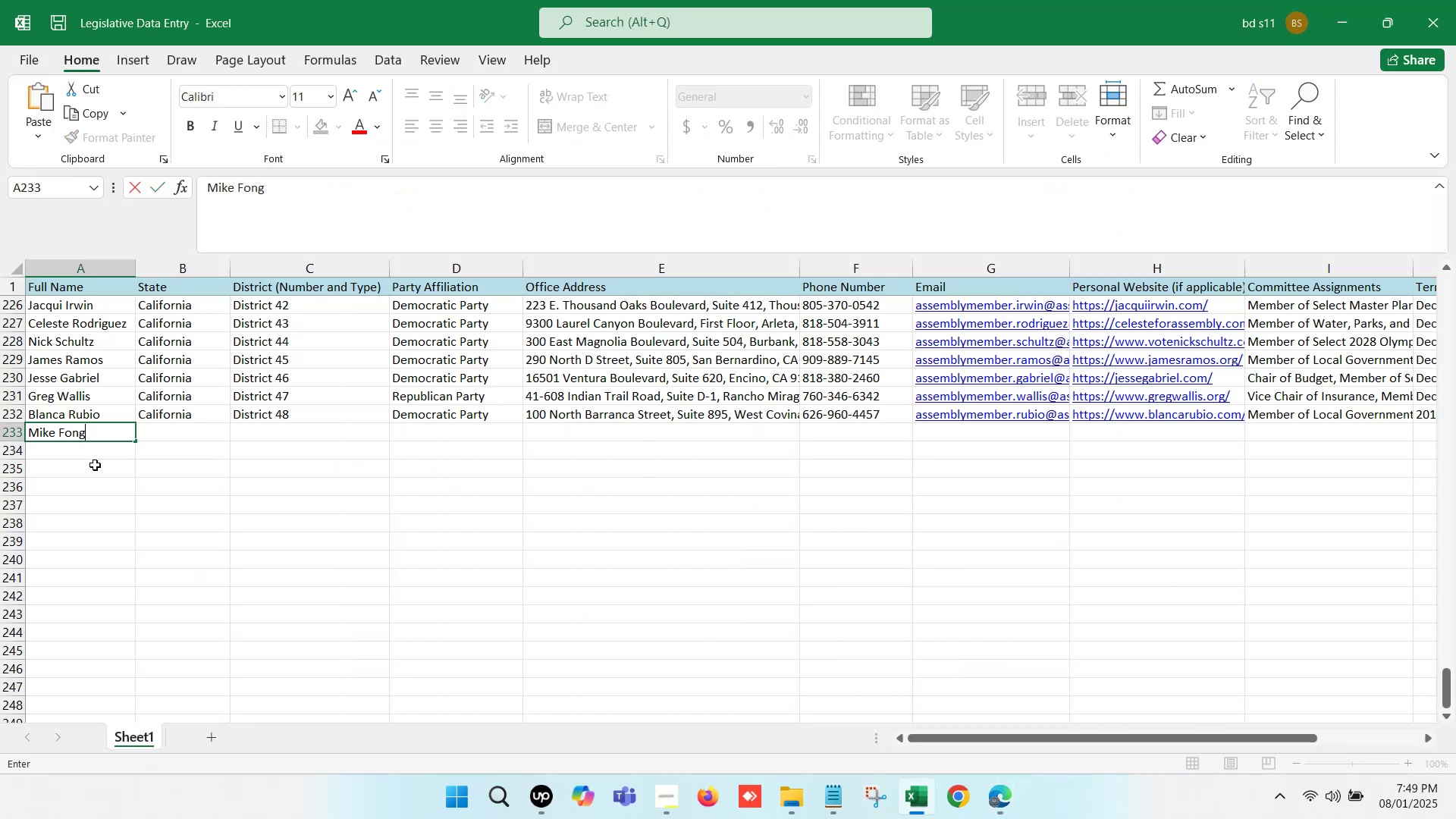 
left_click([95, 465])
 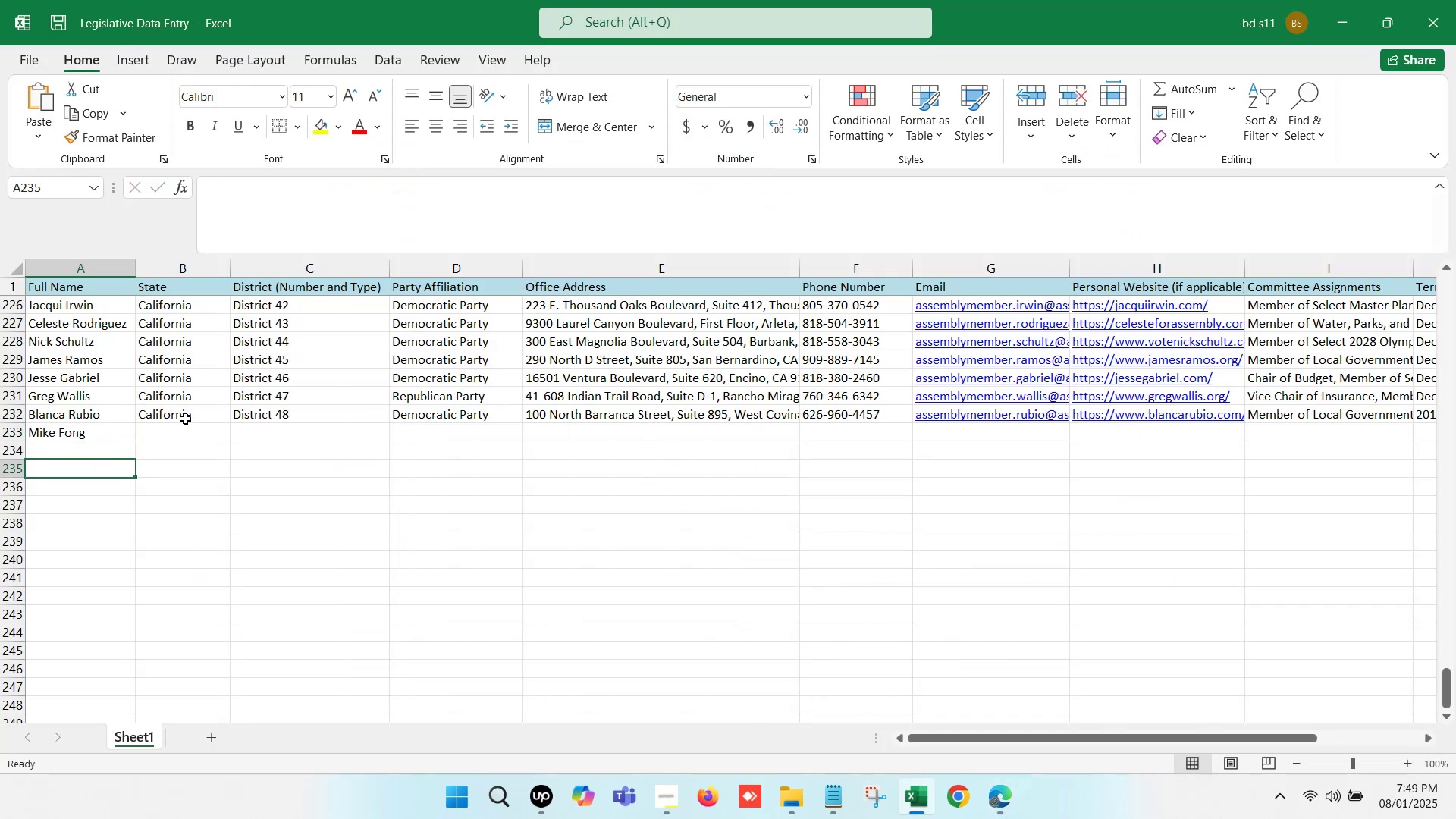 
left_click_drag(start_coordinate=[185, 419], to_coordinate=[403, 413])
 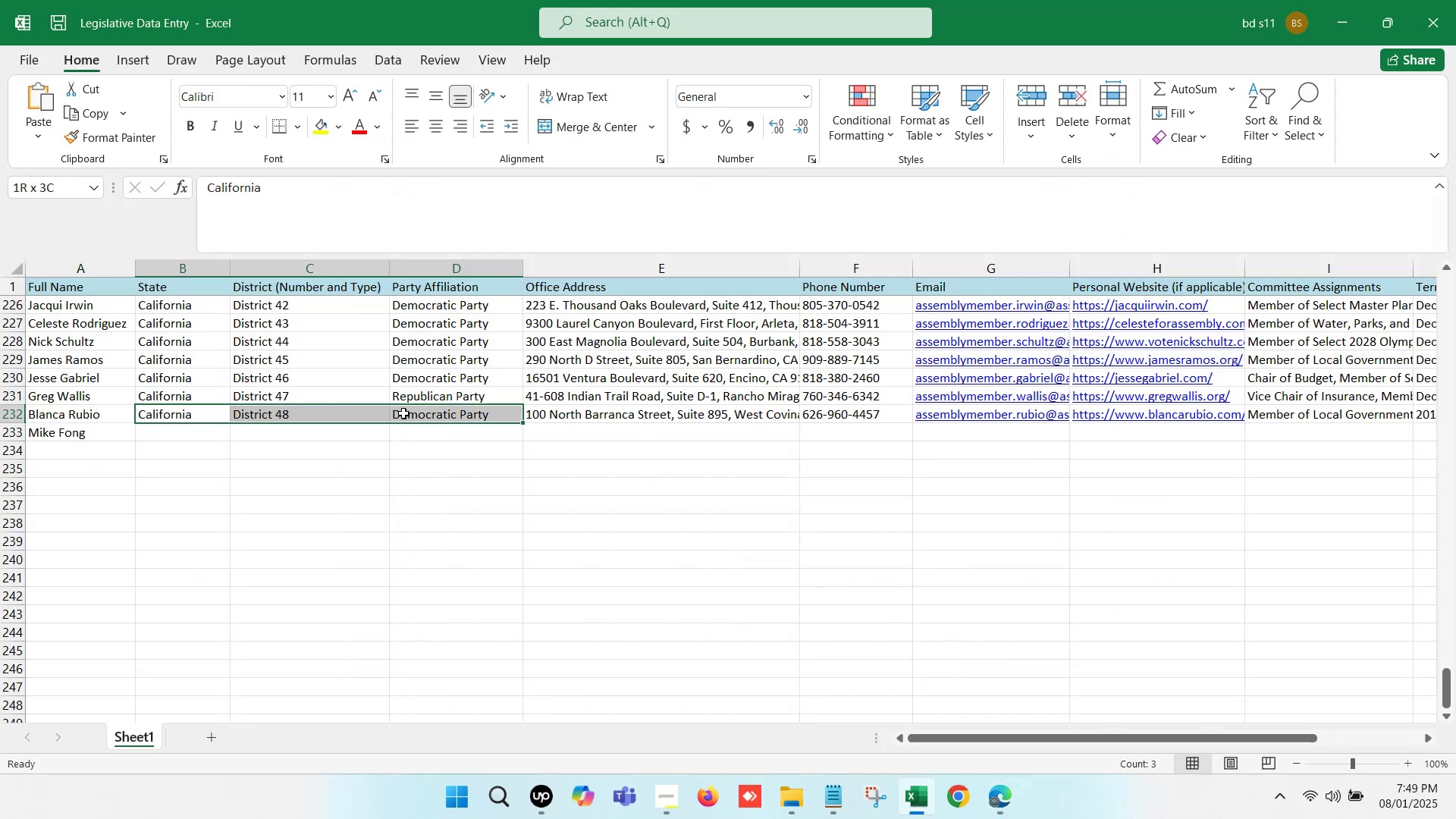 
key(Control+C)
 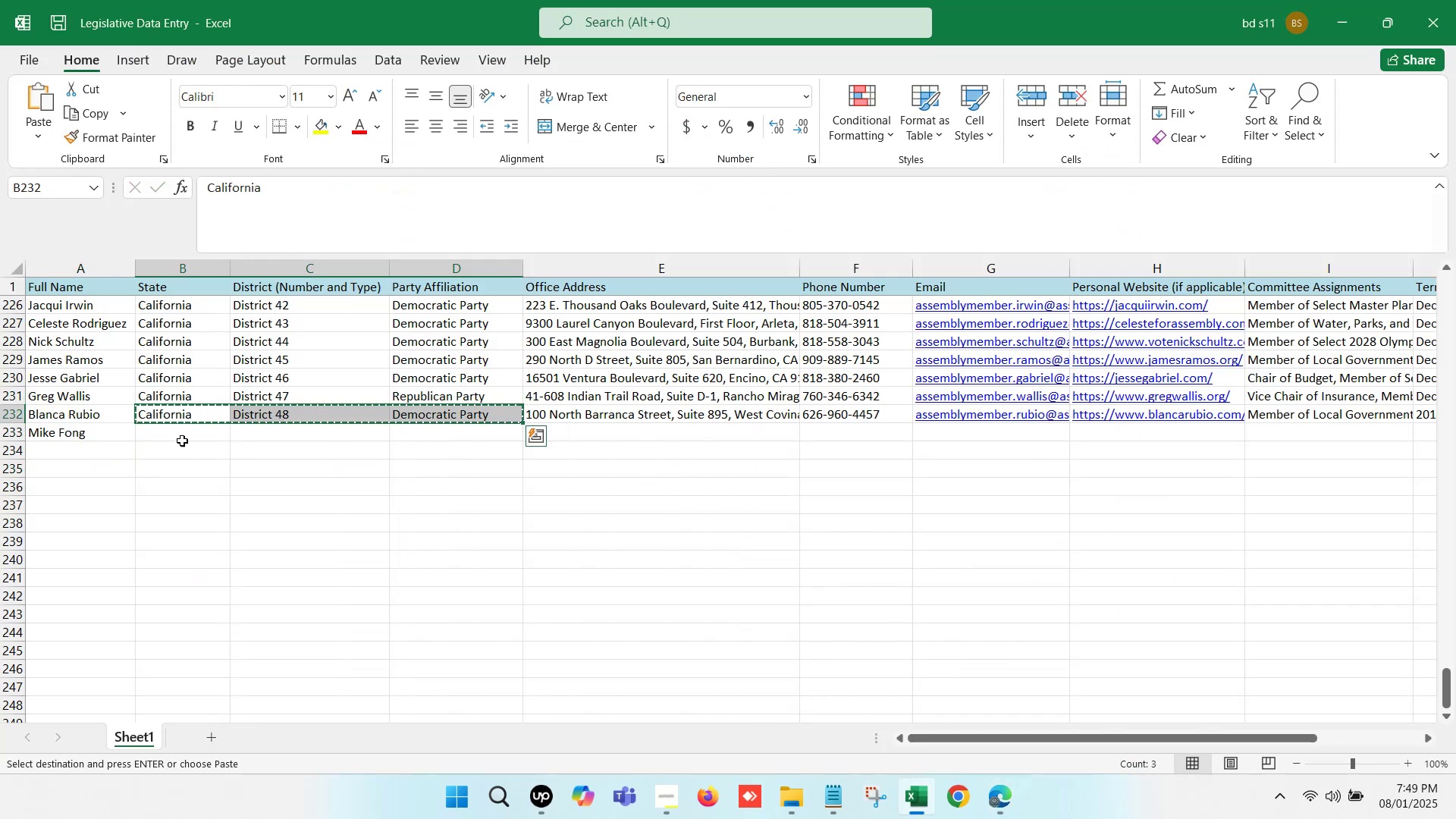 
key(Control+ControlLeft)
 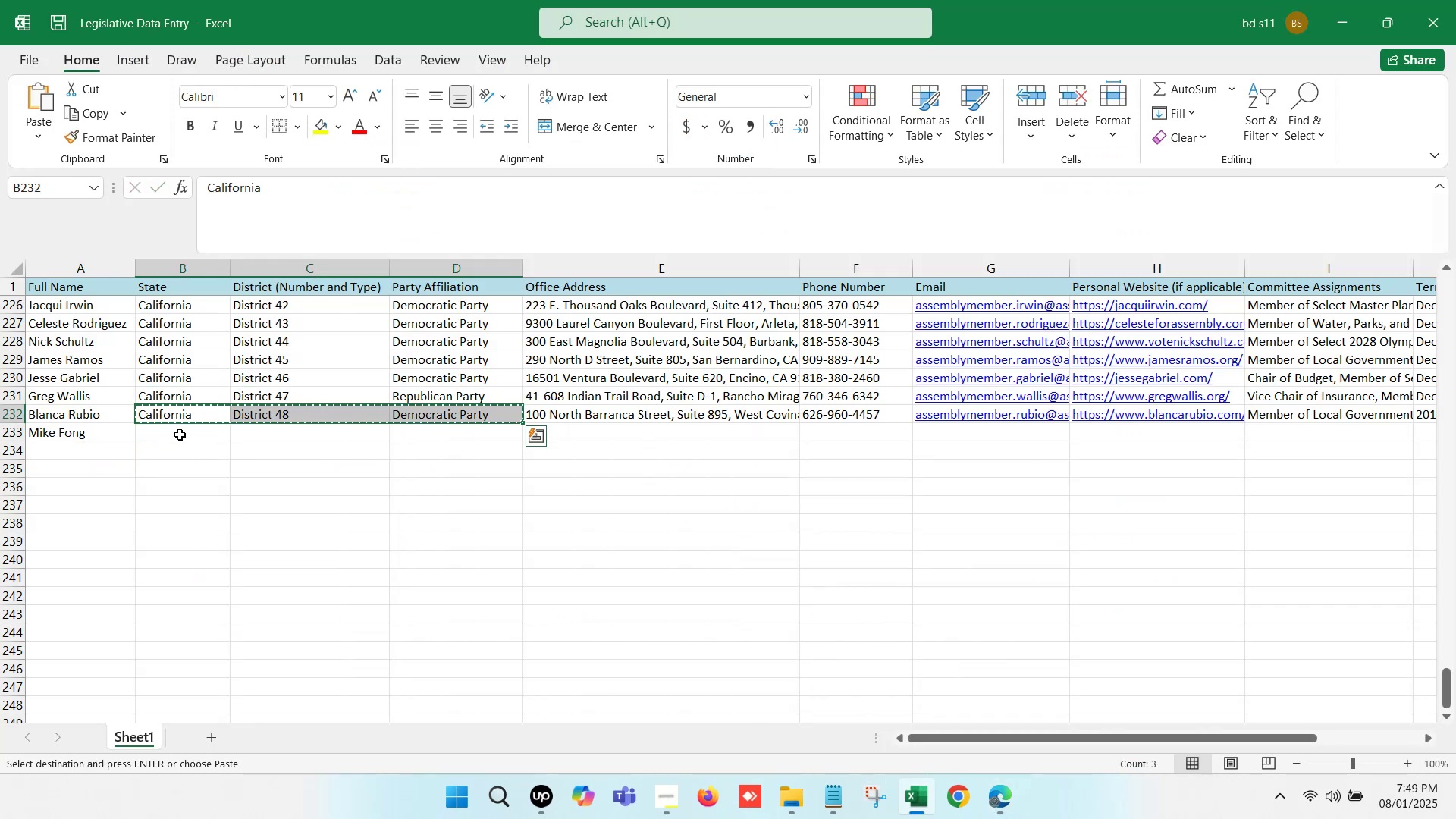 
left_click([180, 435])
 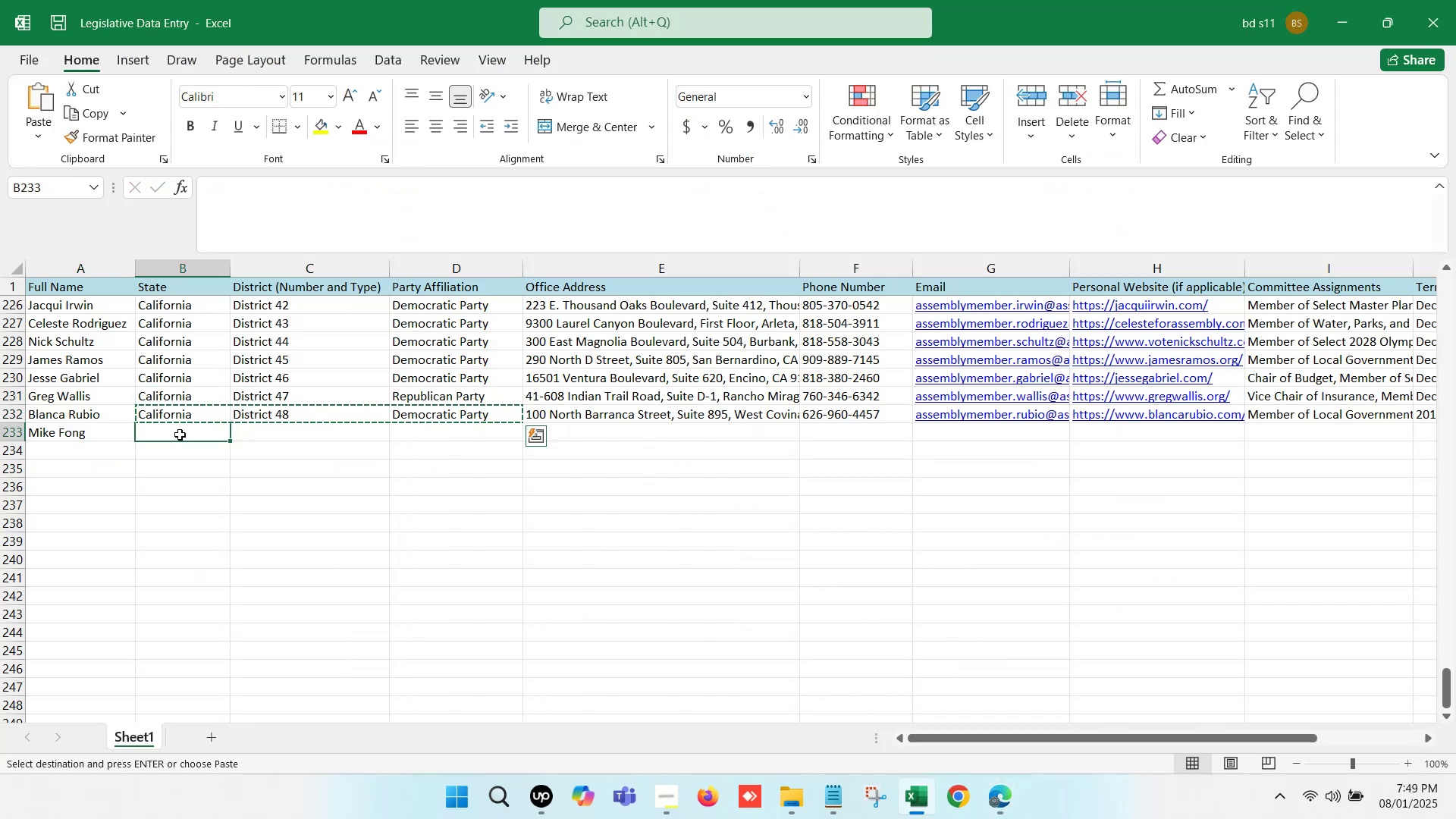 
key(Control+V)
 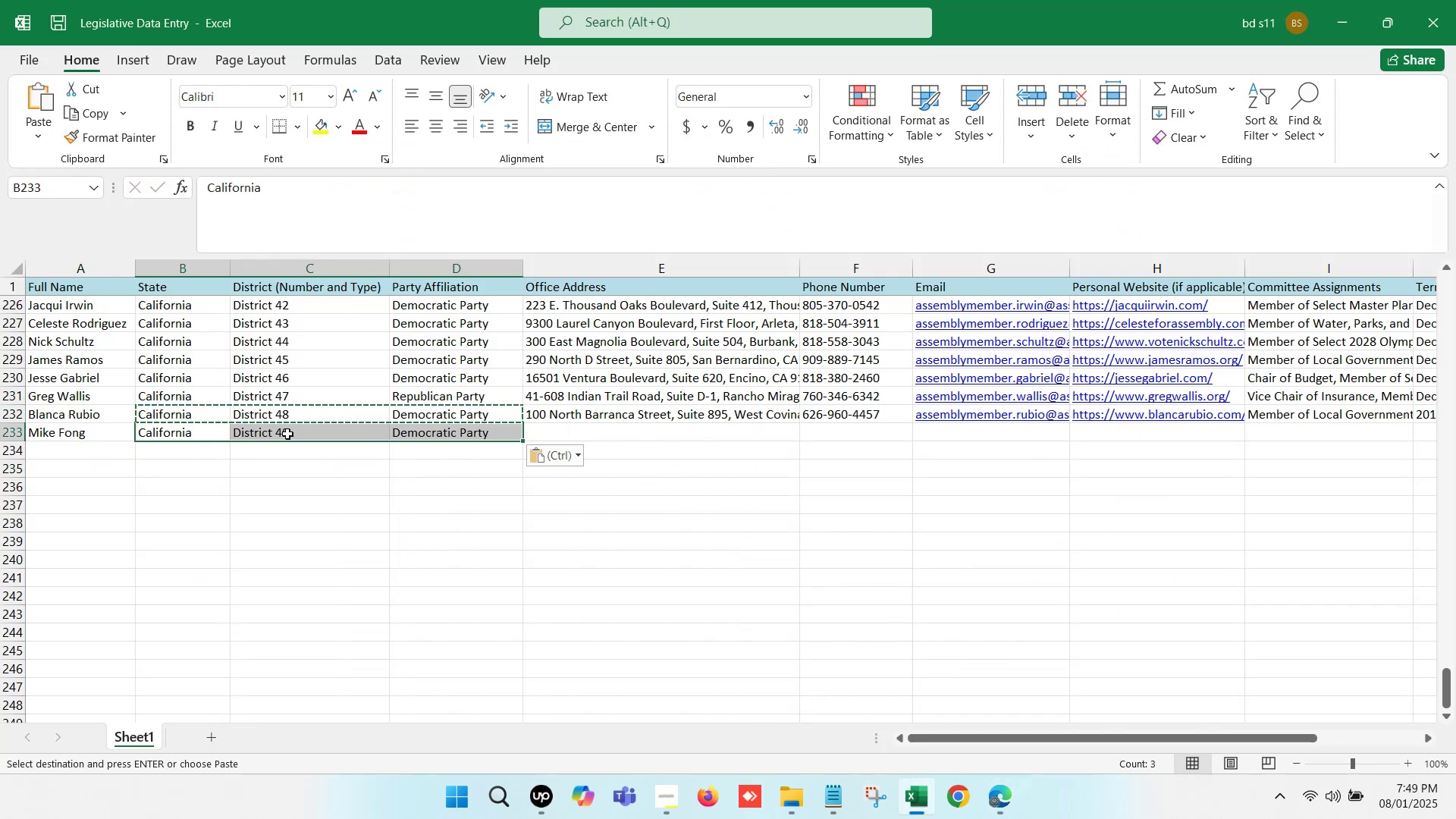 
double_click([287, 434])
 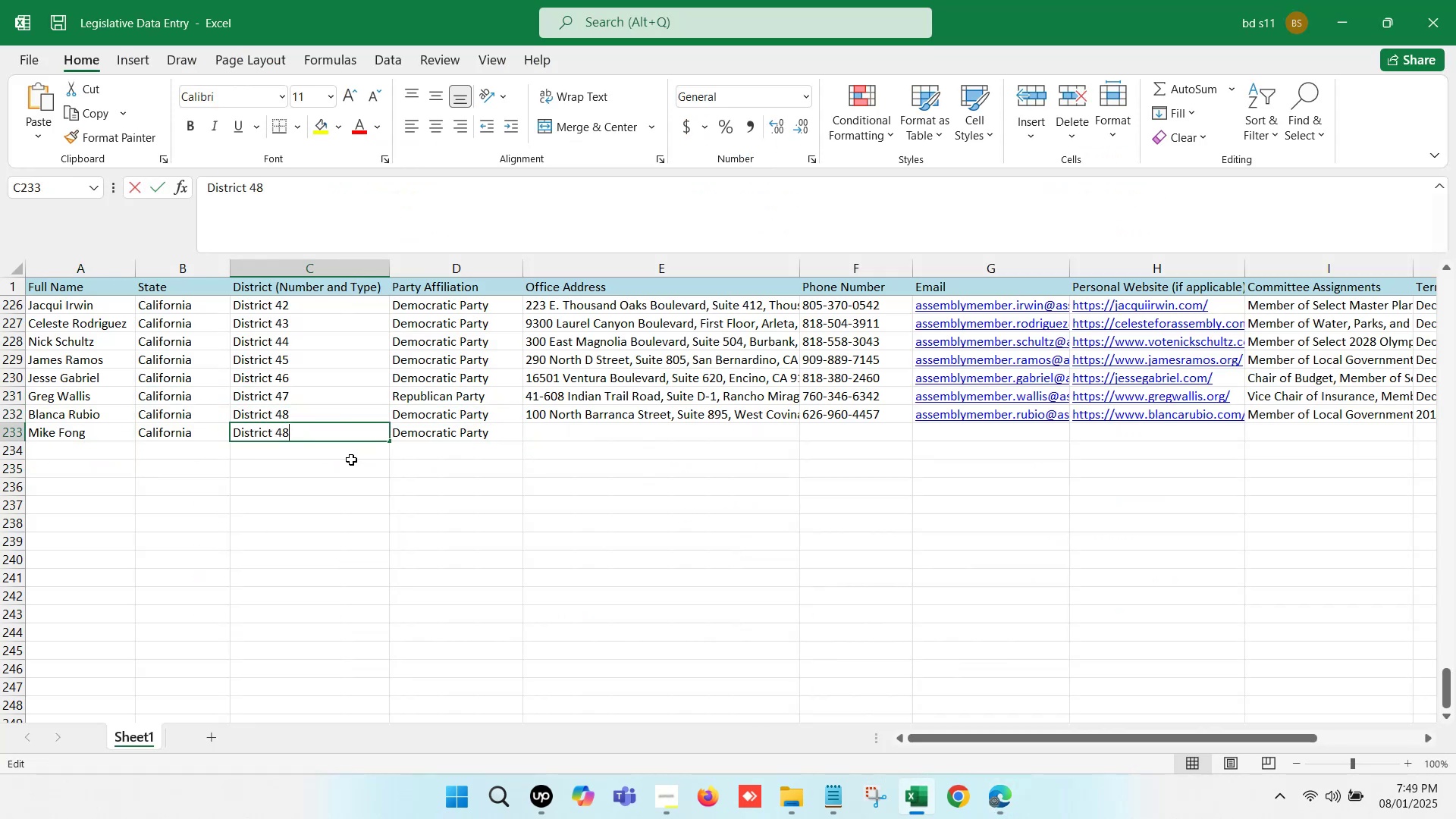 
key(Backspace)
 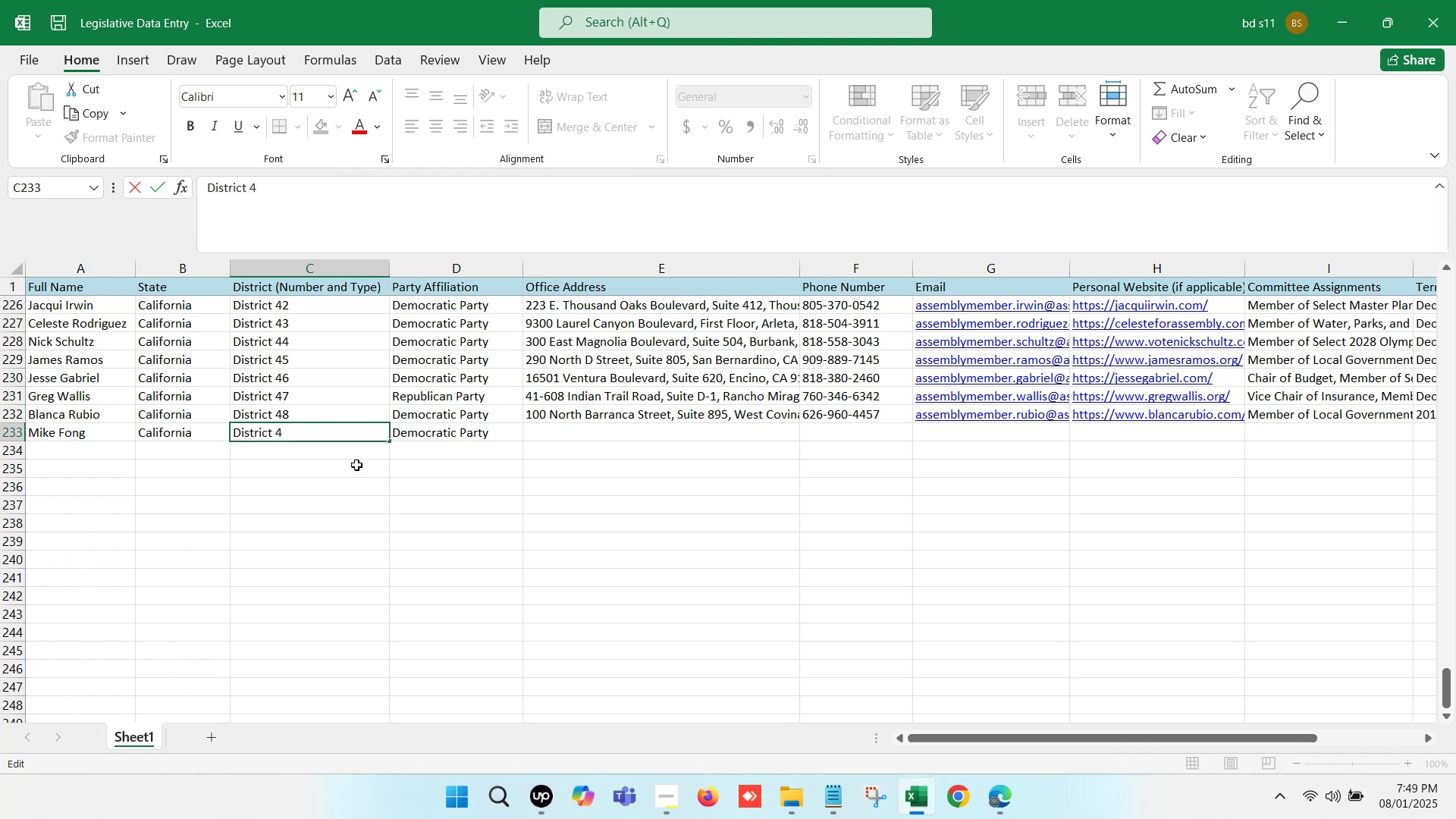 
key(9)
 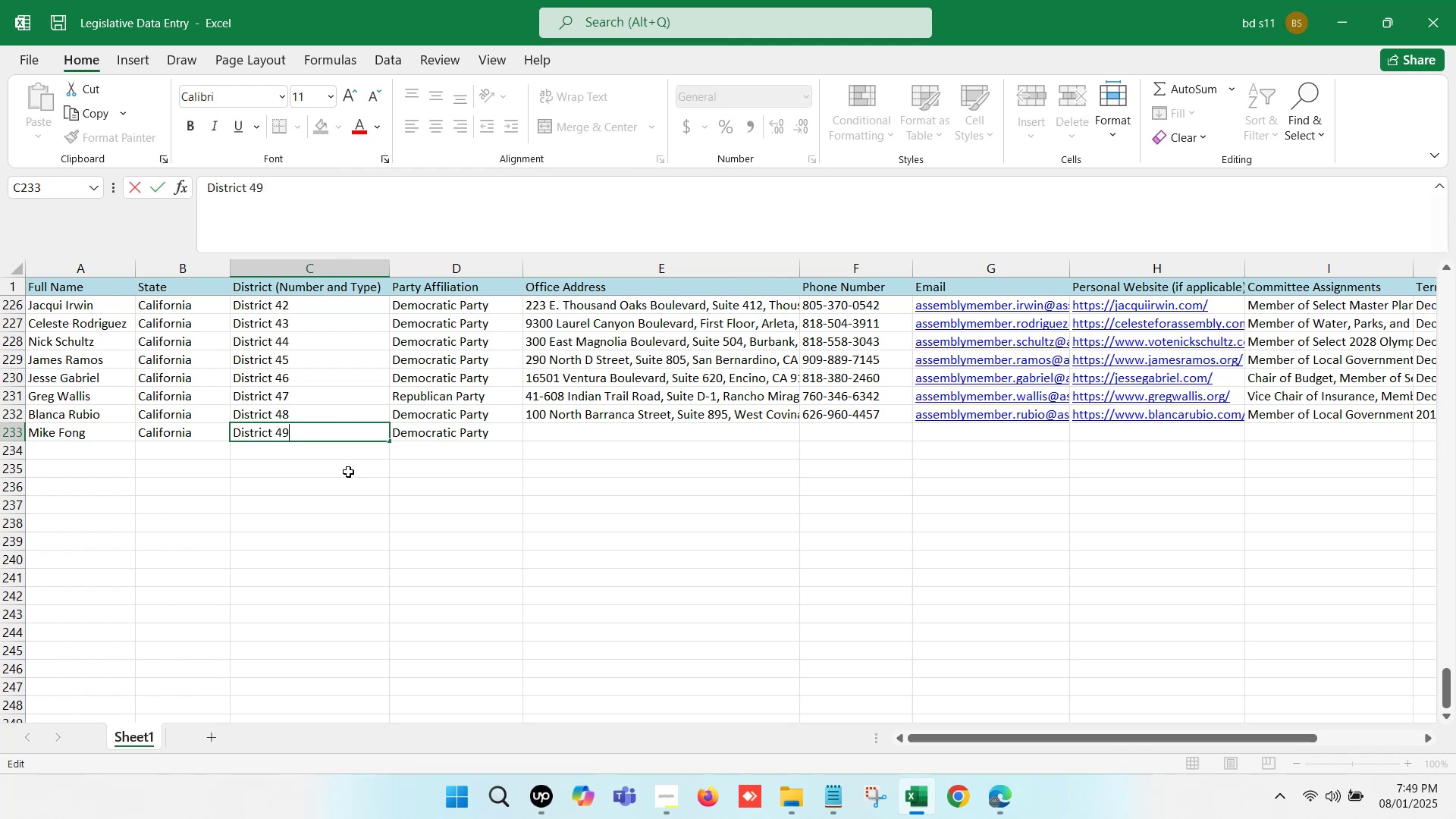 
left_click([347, 472])
 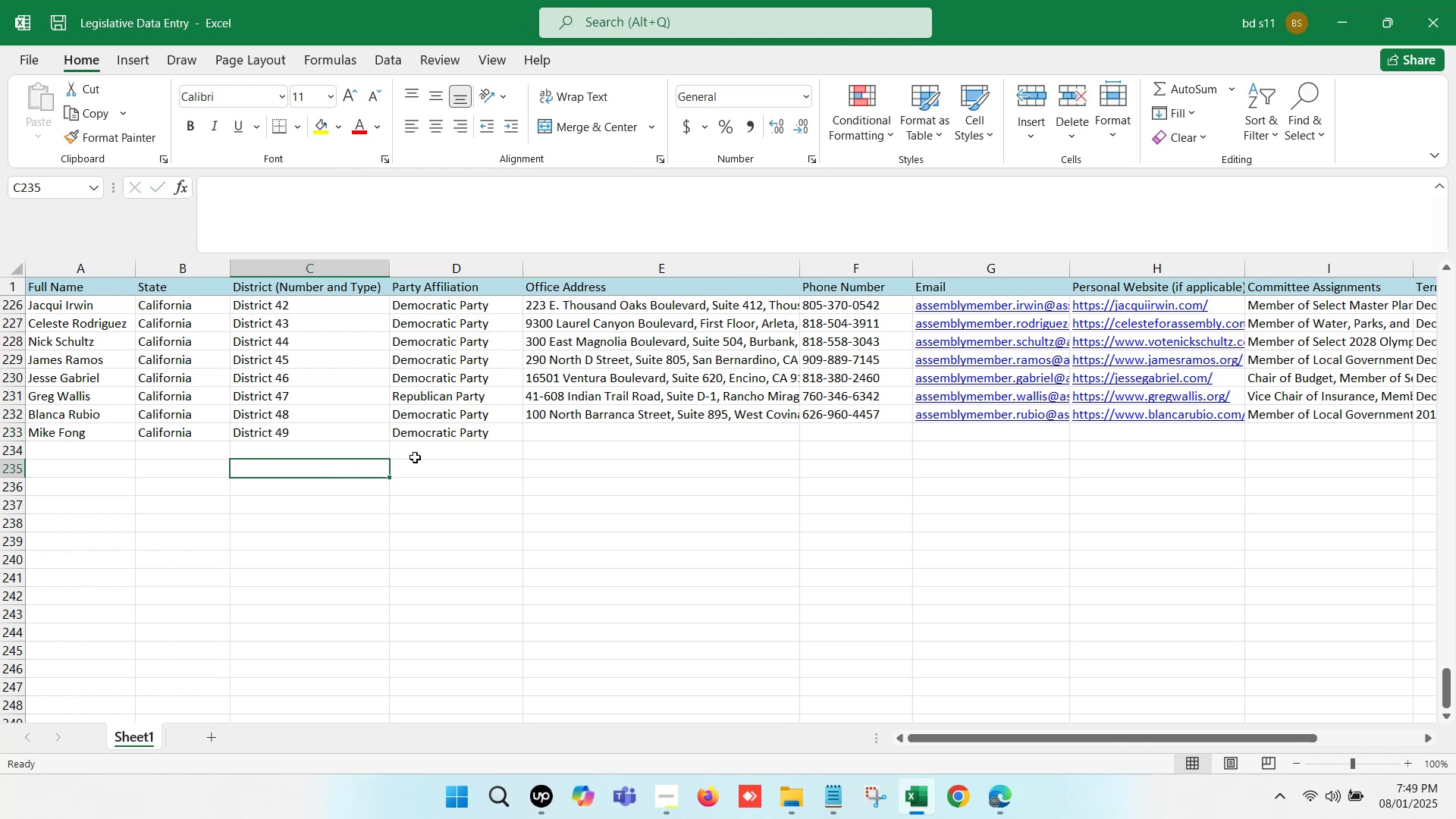 
key(Control+S)
 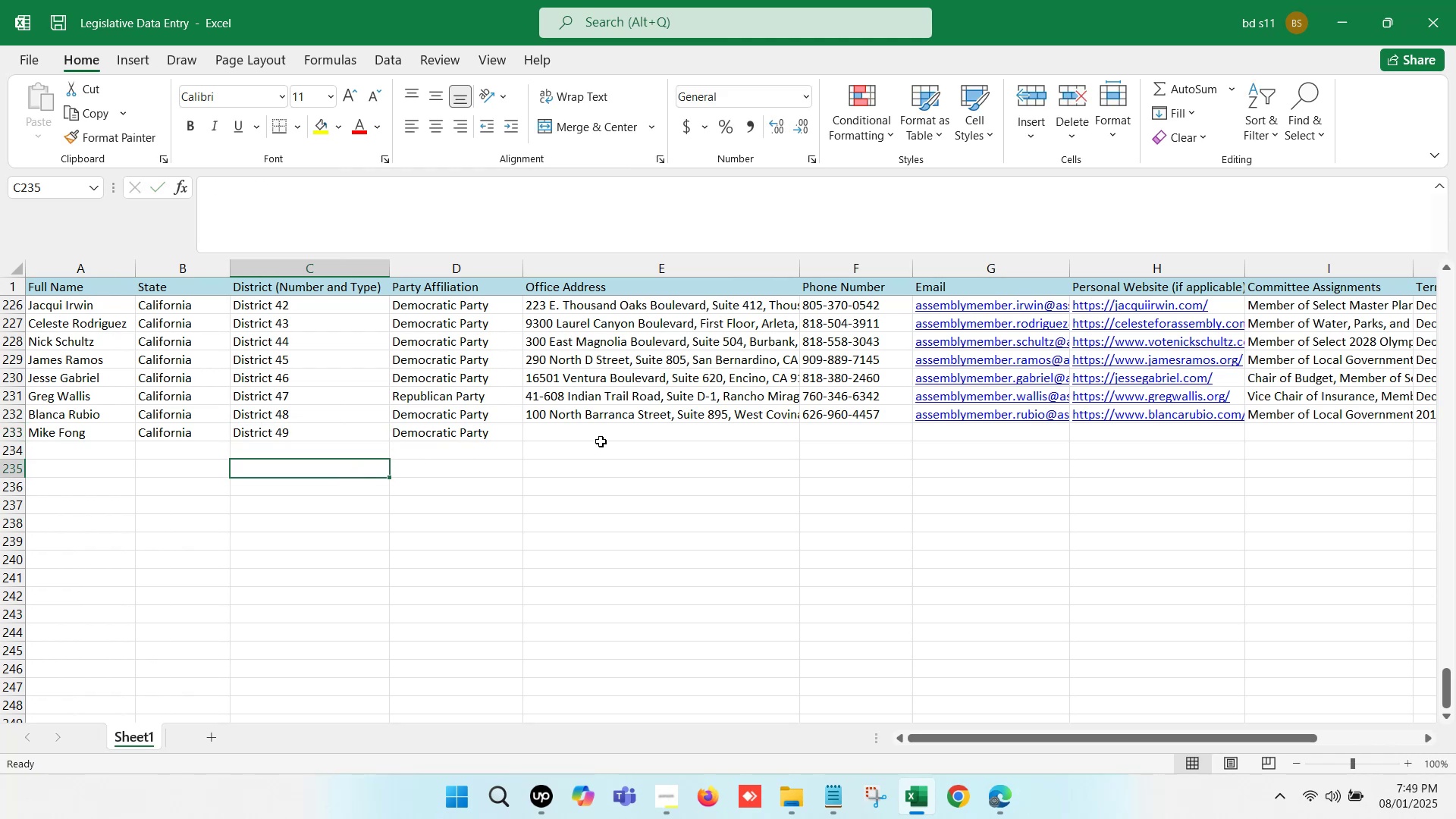 
left_click([604, 434])
 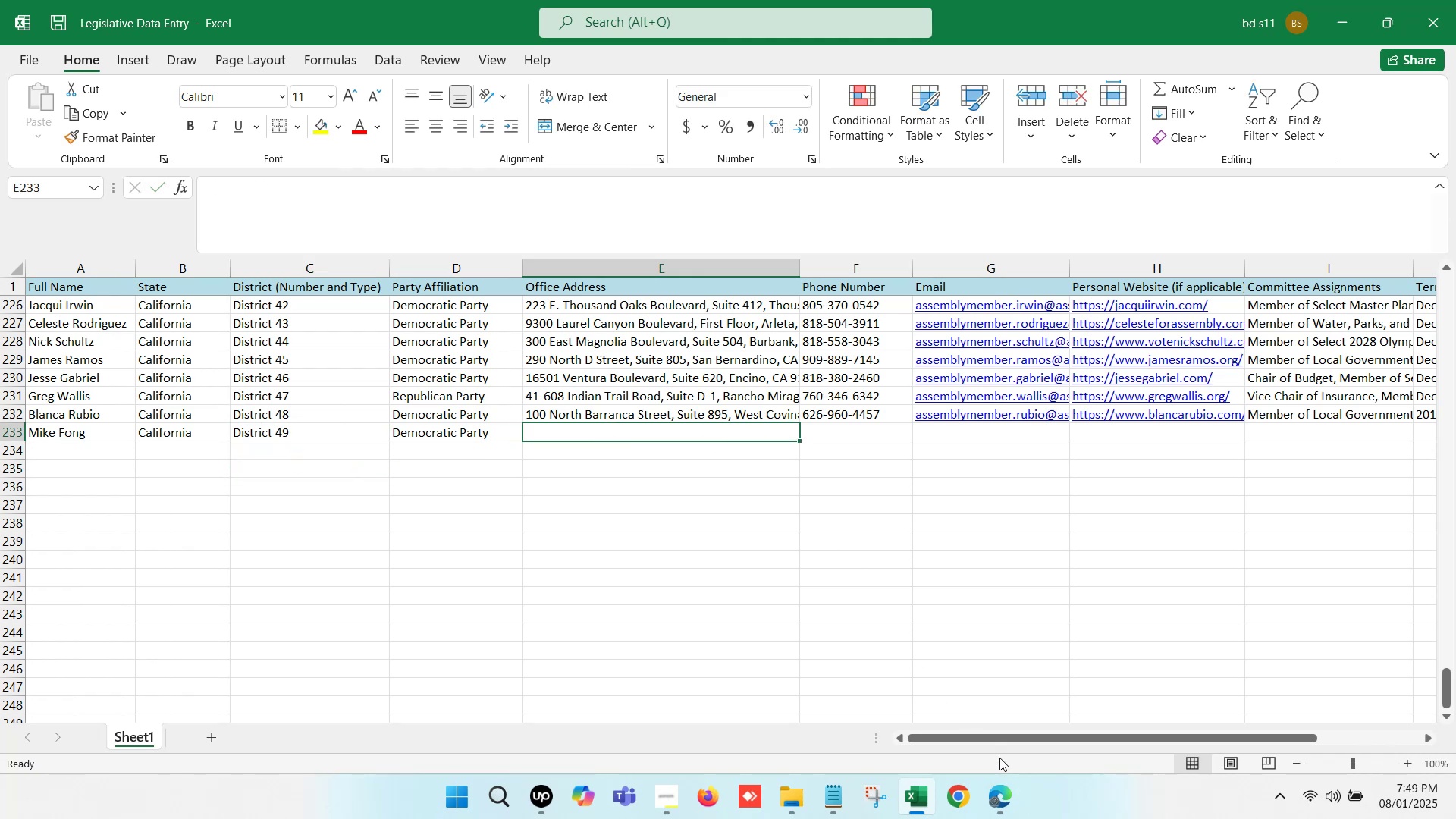 
left_click([1007, 805])
 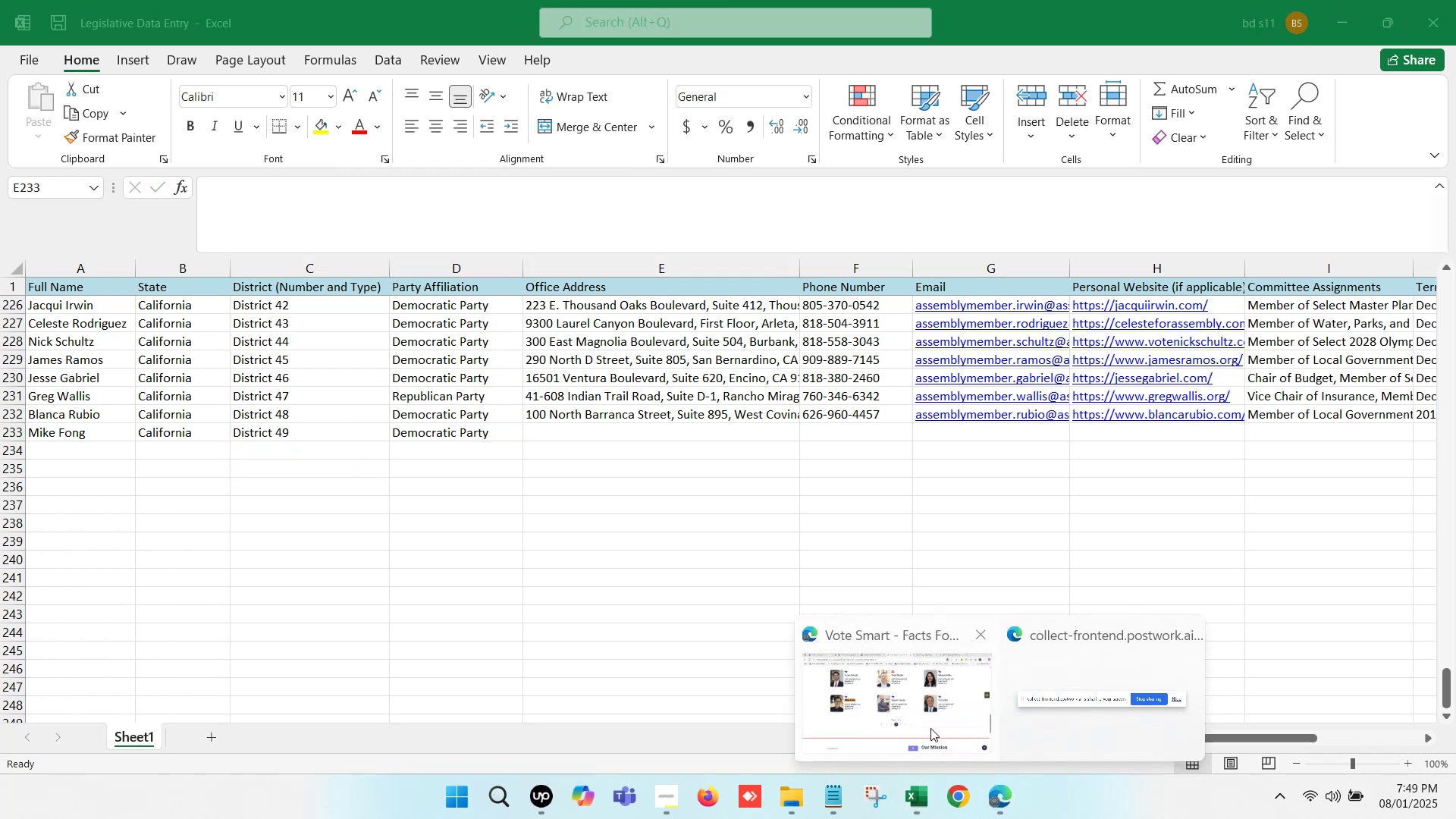 
left_click([877, 688])
 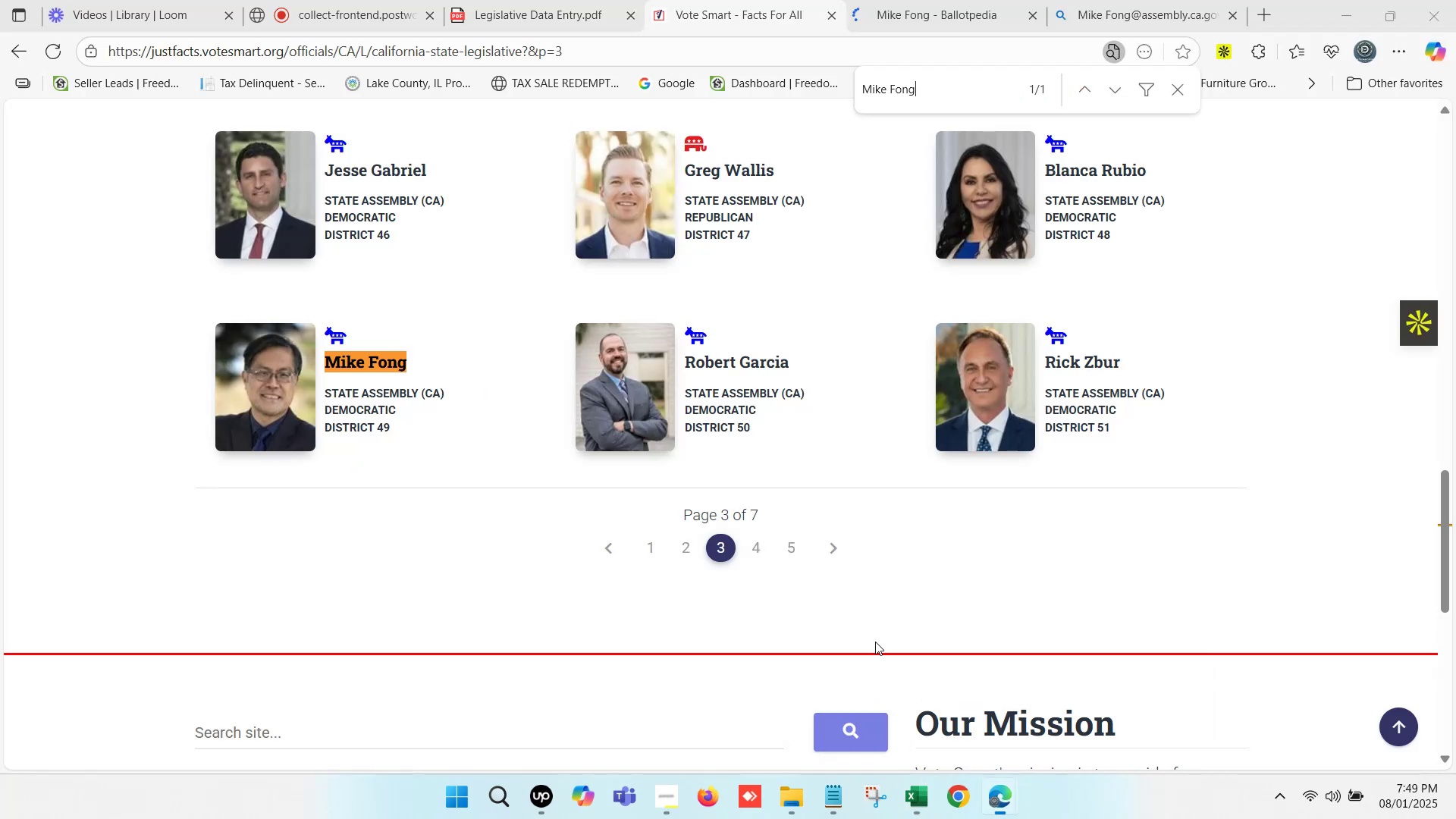 
left_click([1075, 0])
 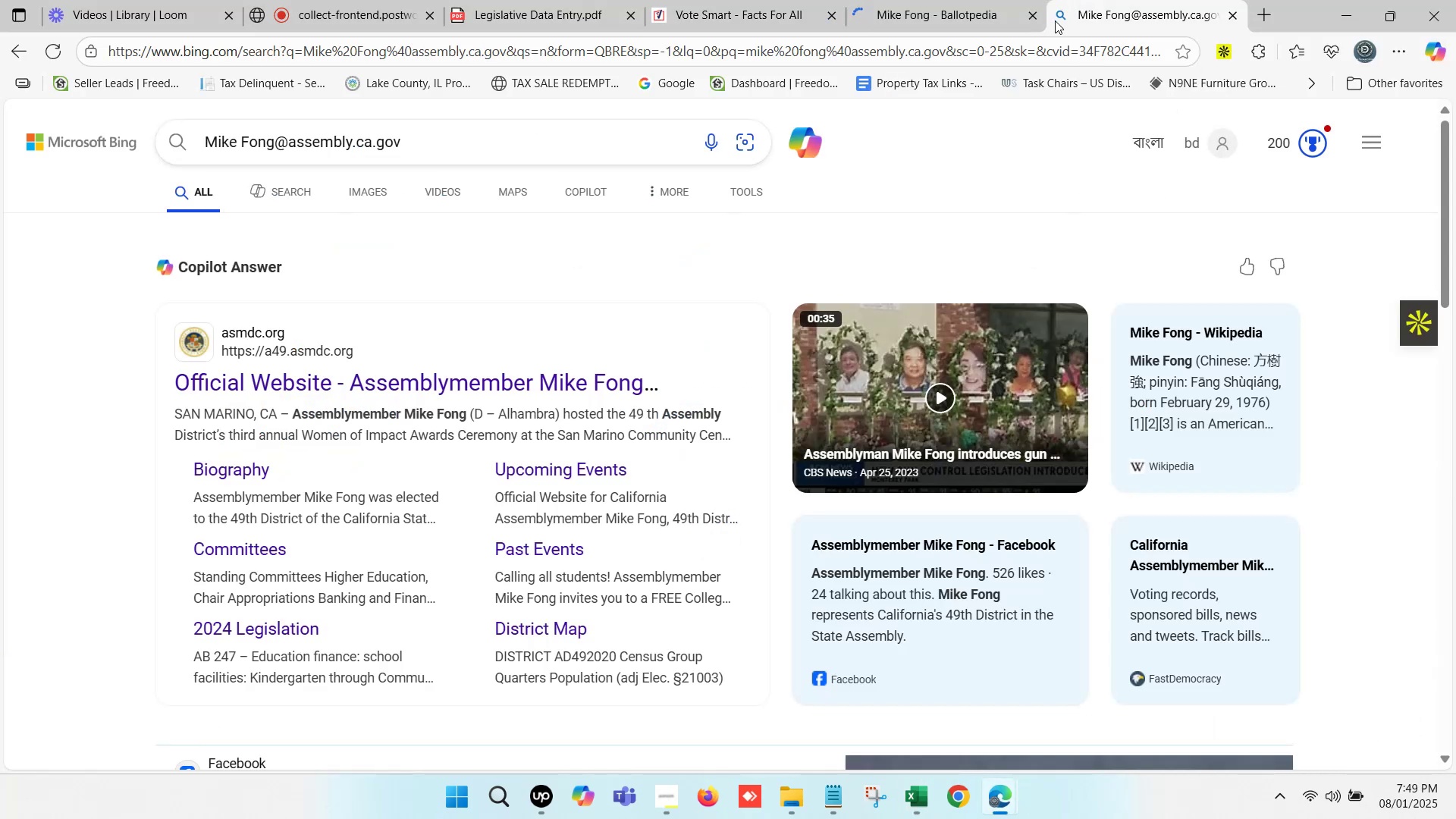 
scroll: coordinate [344, 441], scroll_direction: down, amount: 6.0
 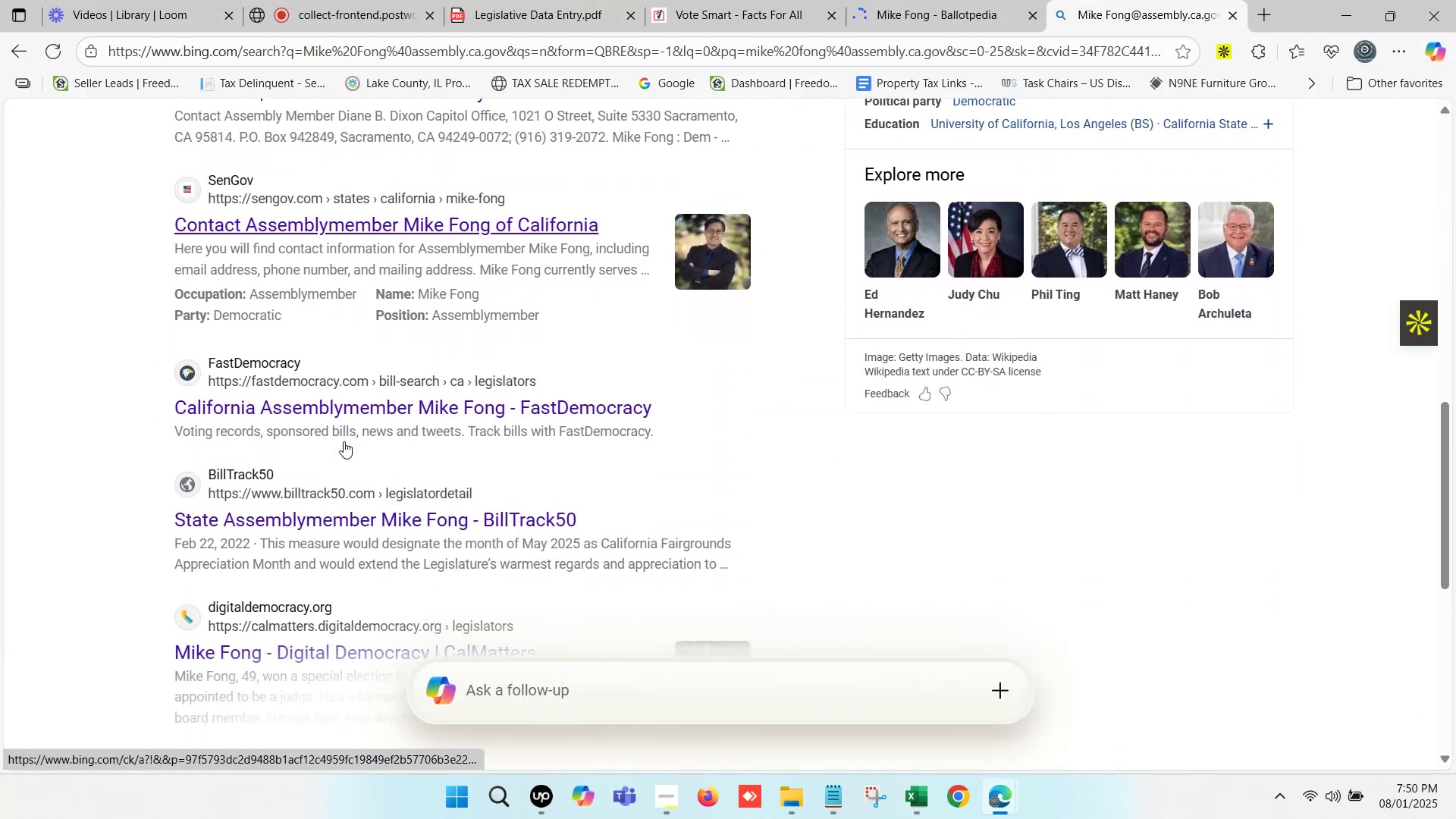 
hold_key(key=ControlLeft, duration=0.65)
left_click([358, 404])
 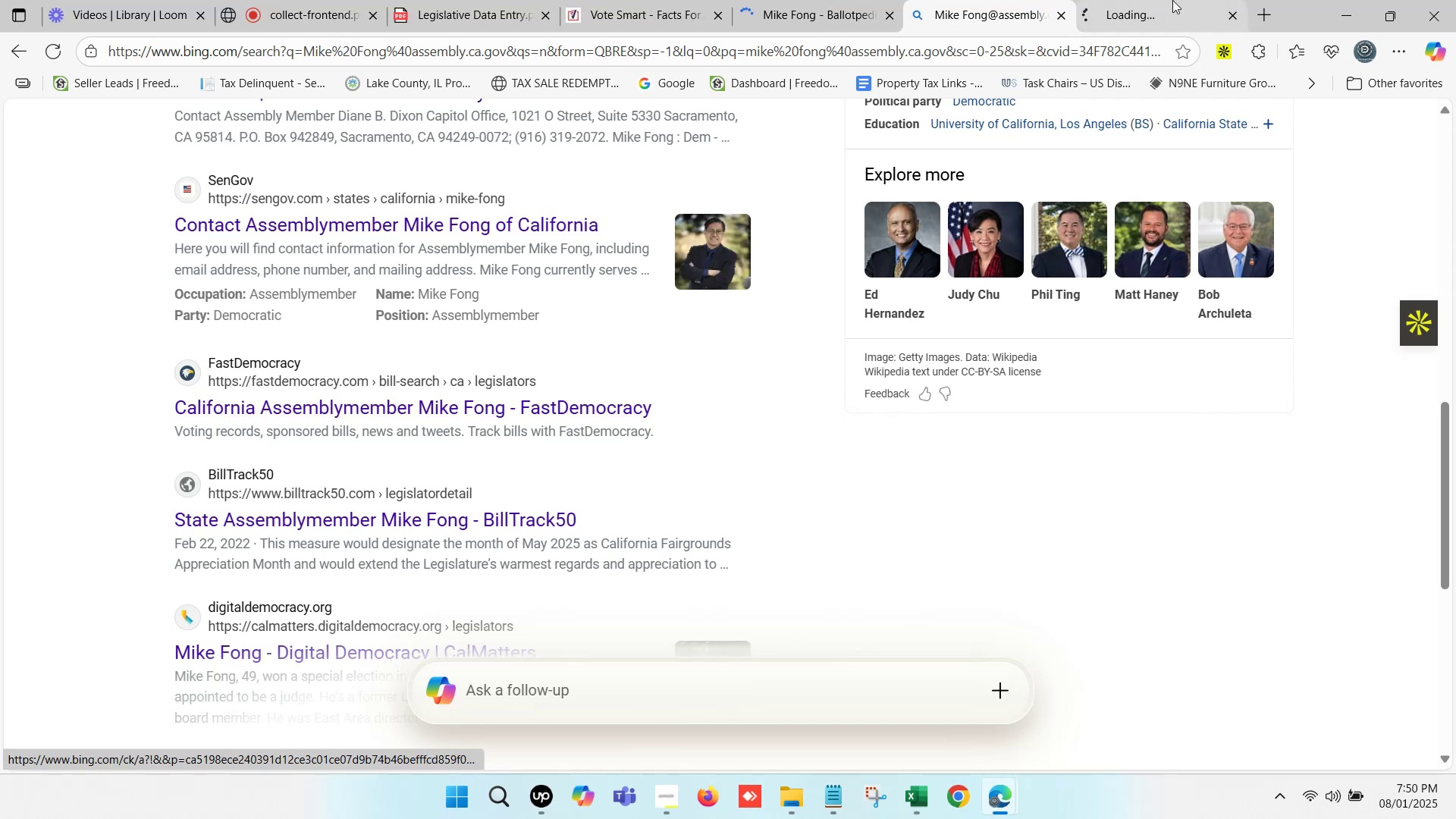 
left_click([1181, 0])
 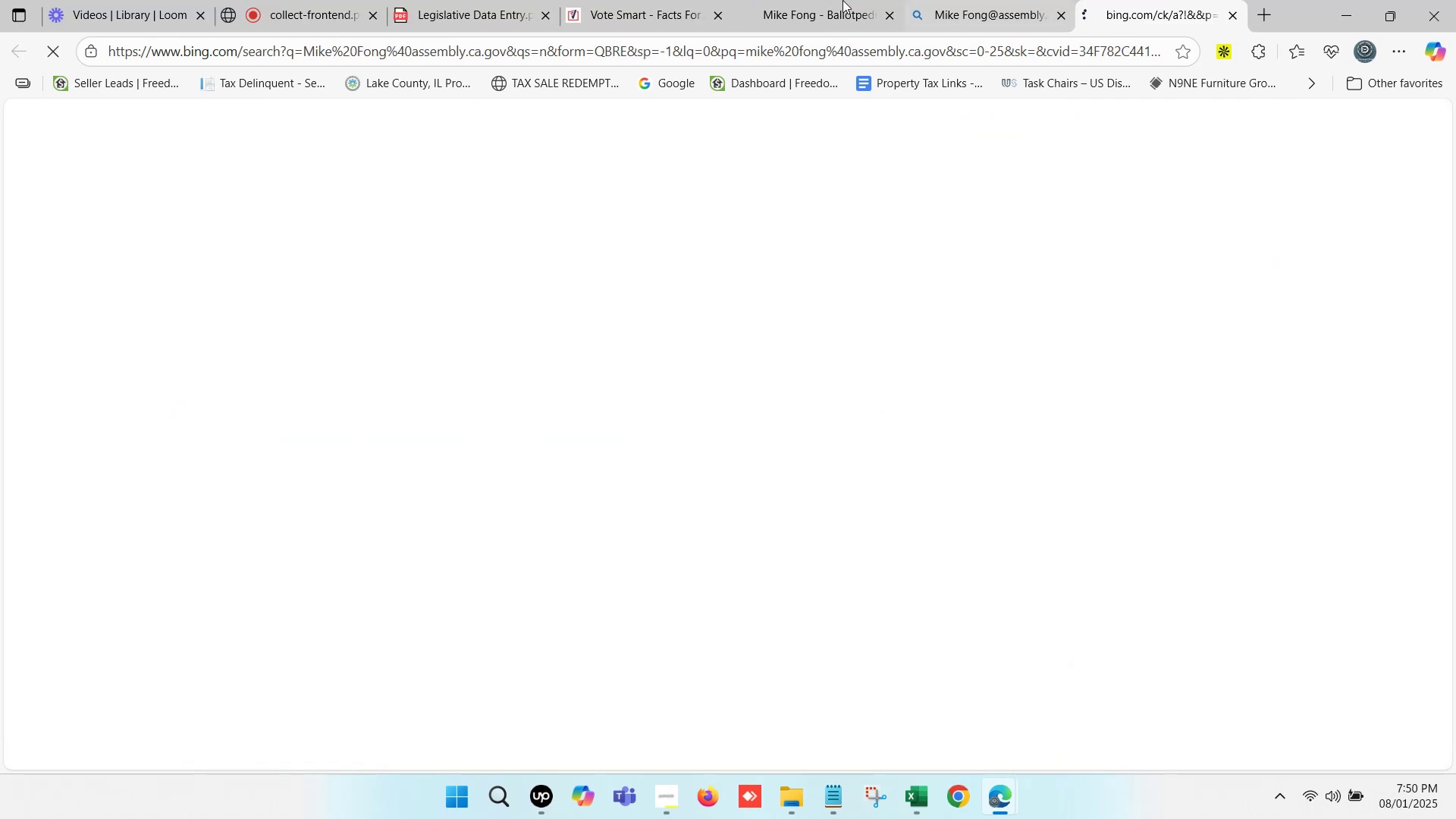 
double_click([831, 0])
 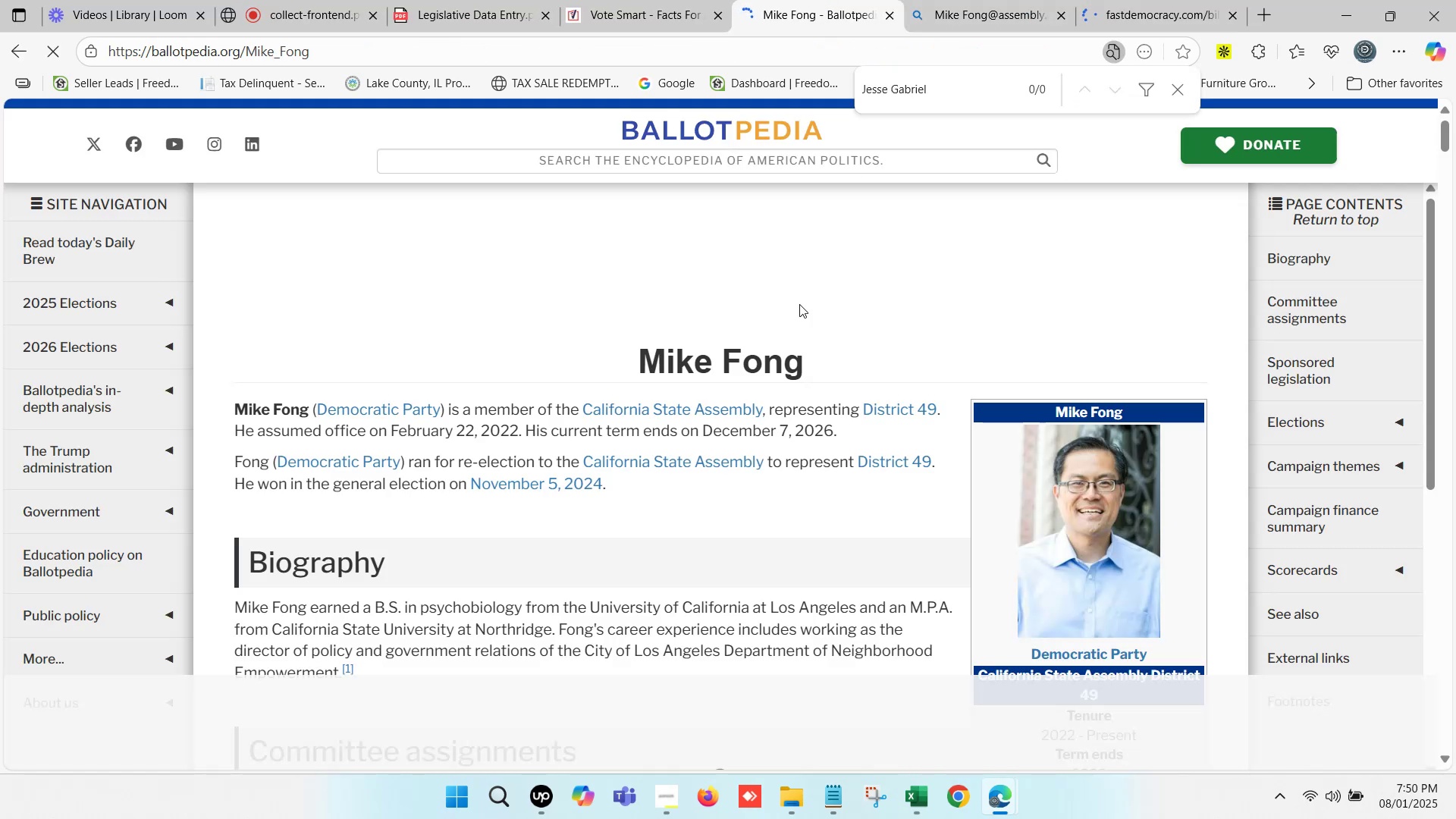 
scroll: coordinate [681, 349], scroll_direction: down, amount: 1.0
 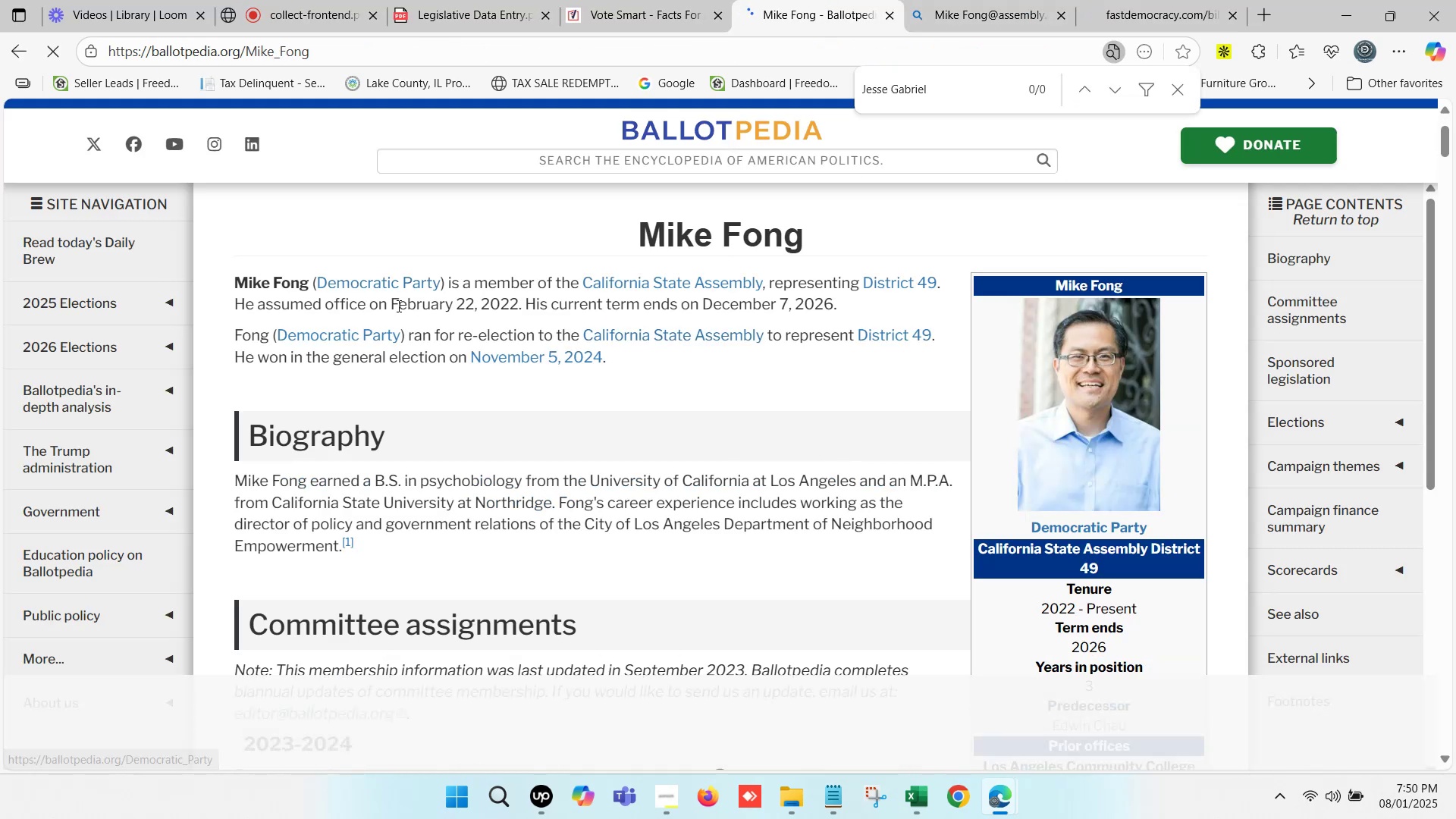 
left_click_drag(start_coordinate=[390, 300], to_coordinate=[840, 300])
 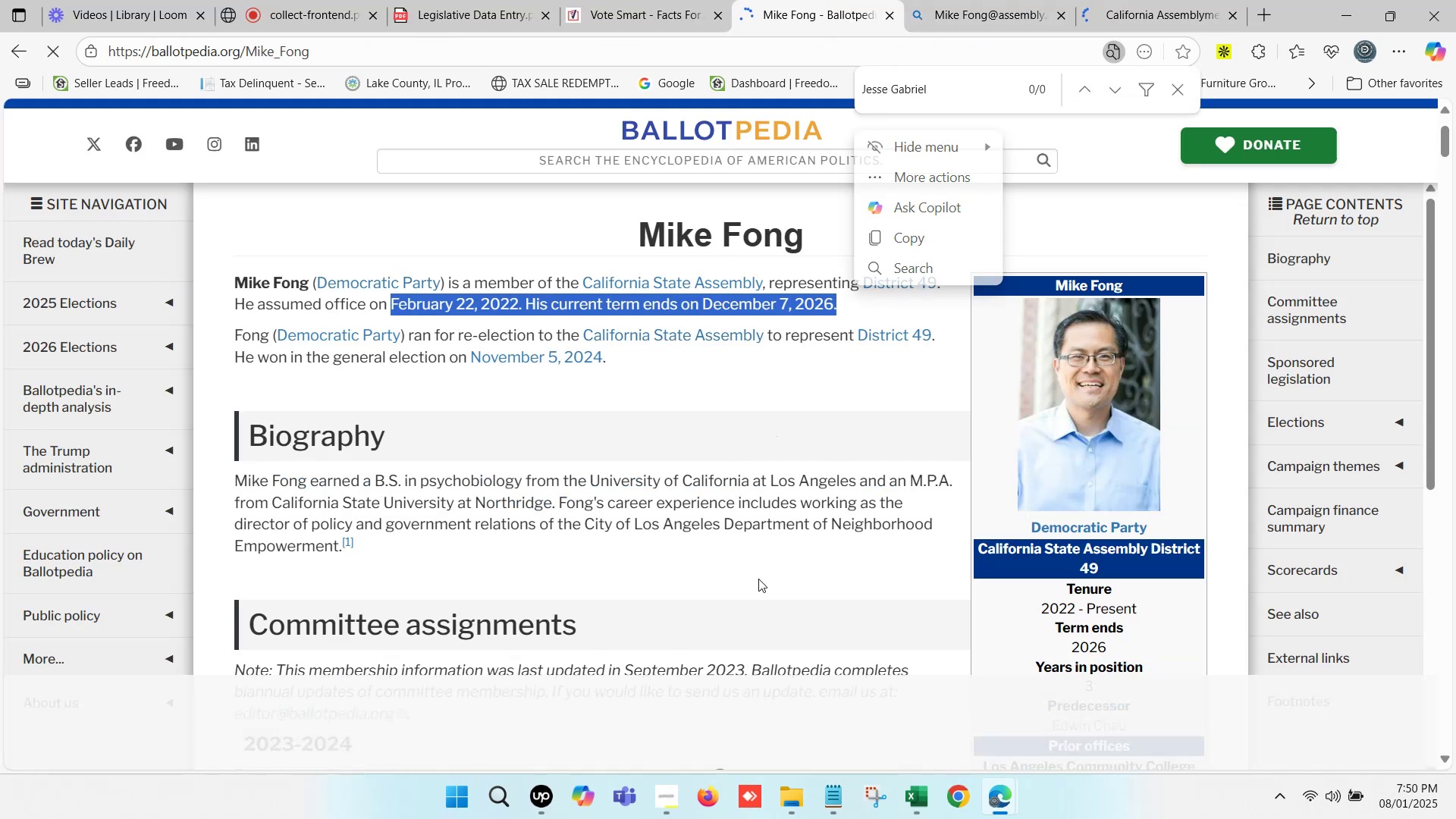 
key(Control+C)
 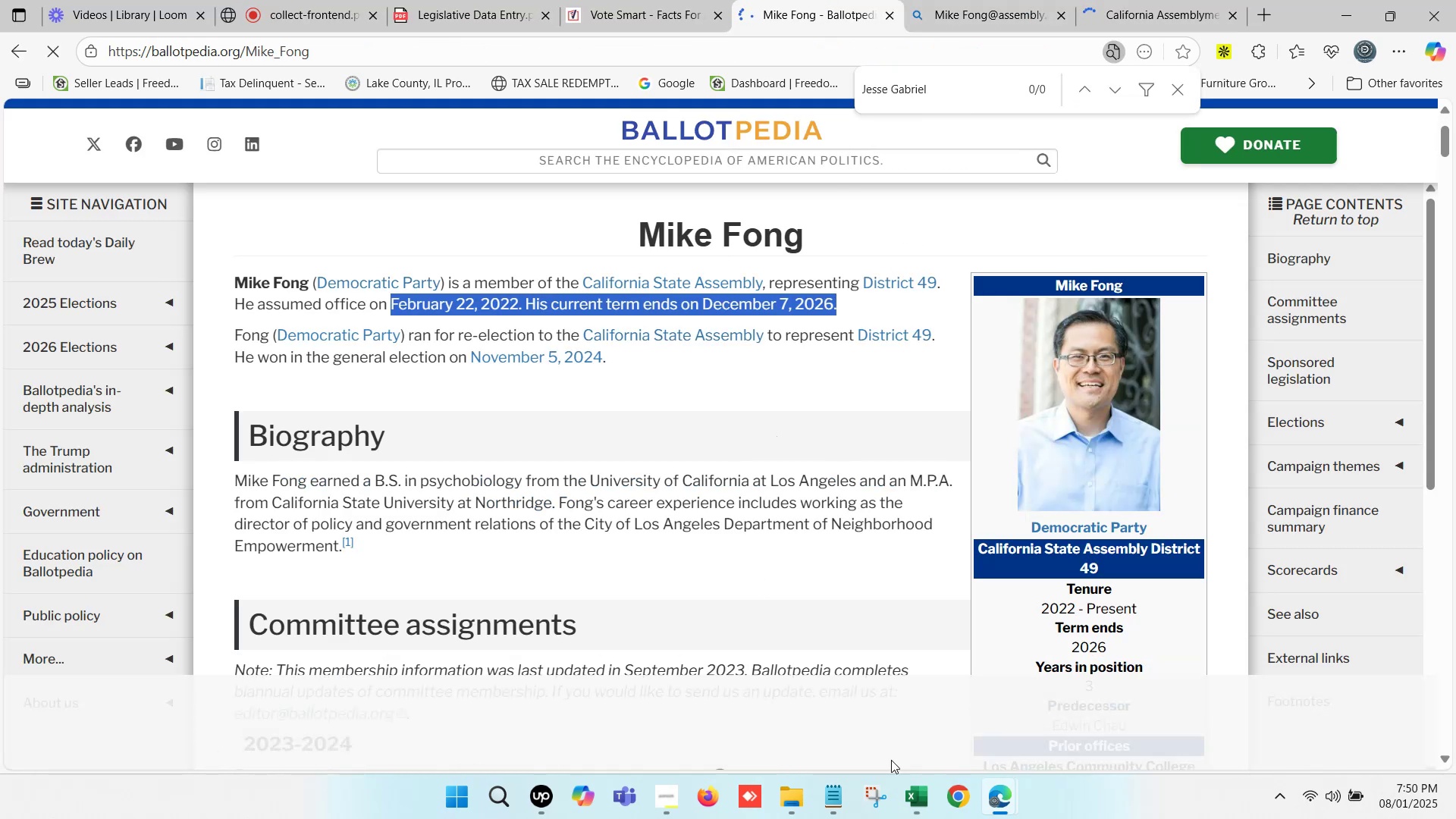 
left_click([919, 817])
 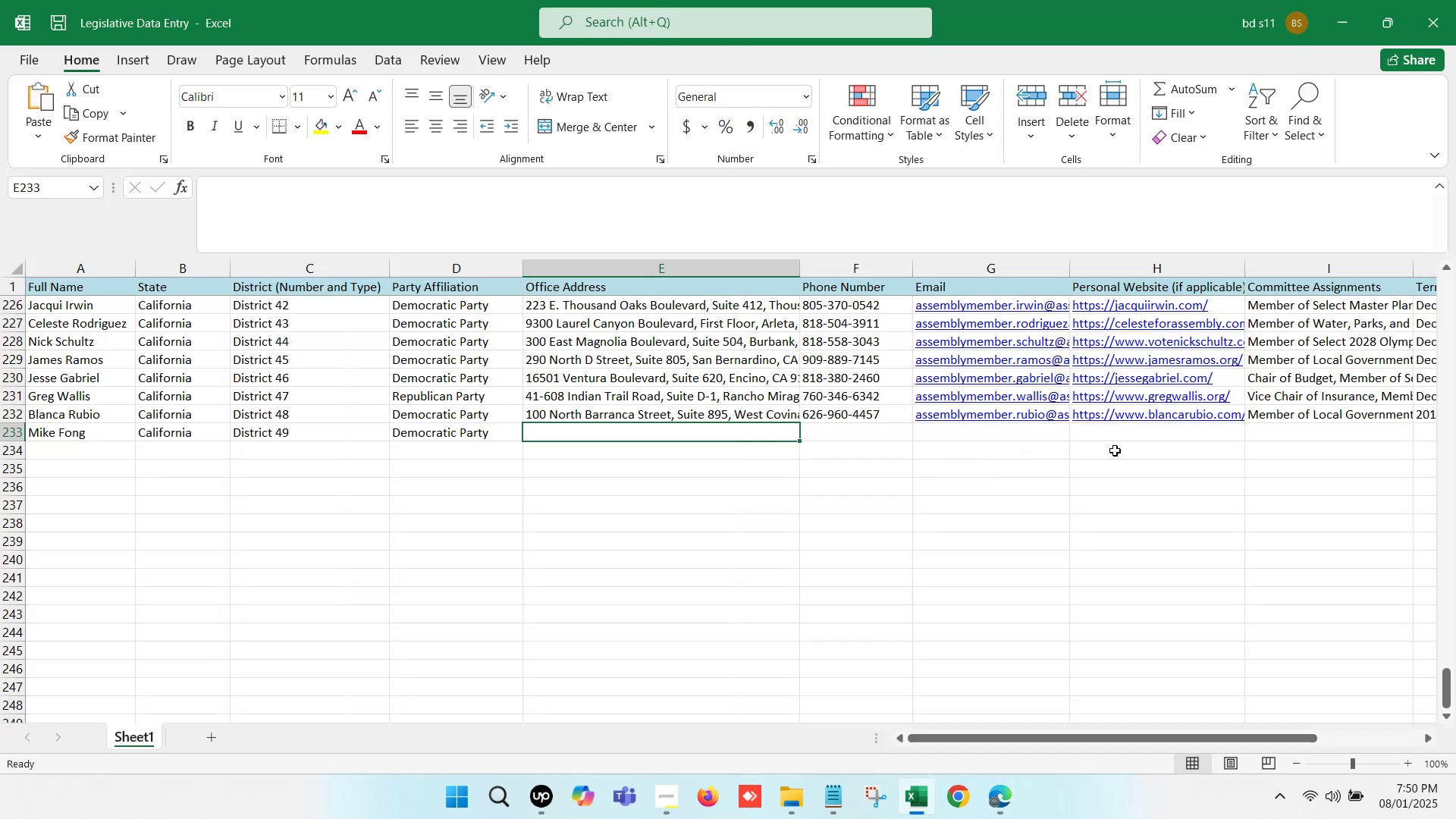 
left_click([1142, 433])
 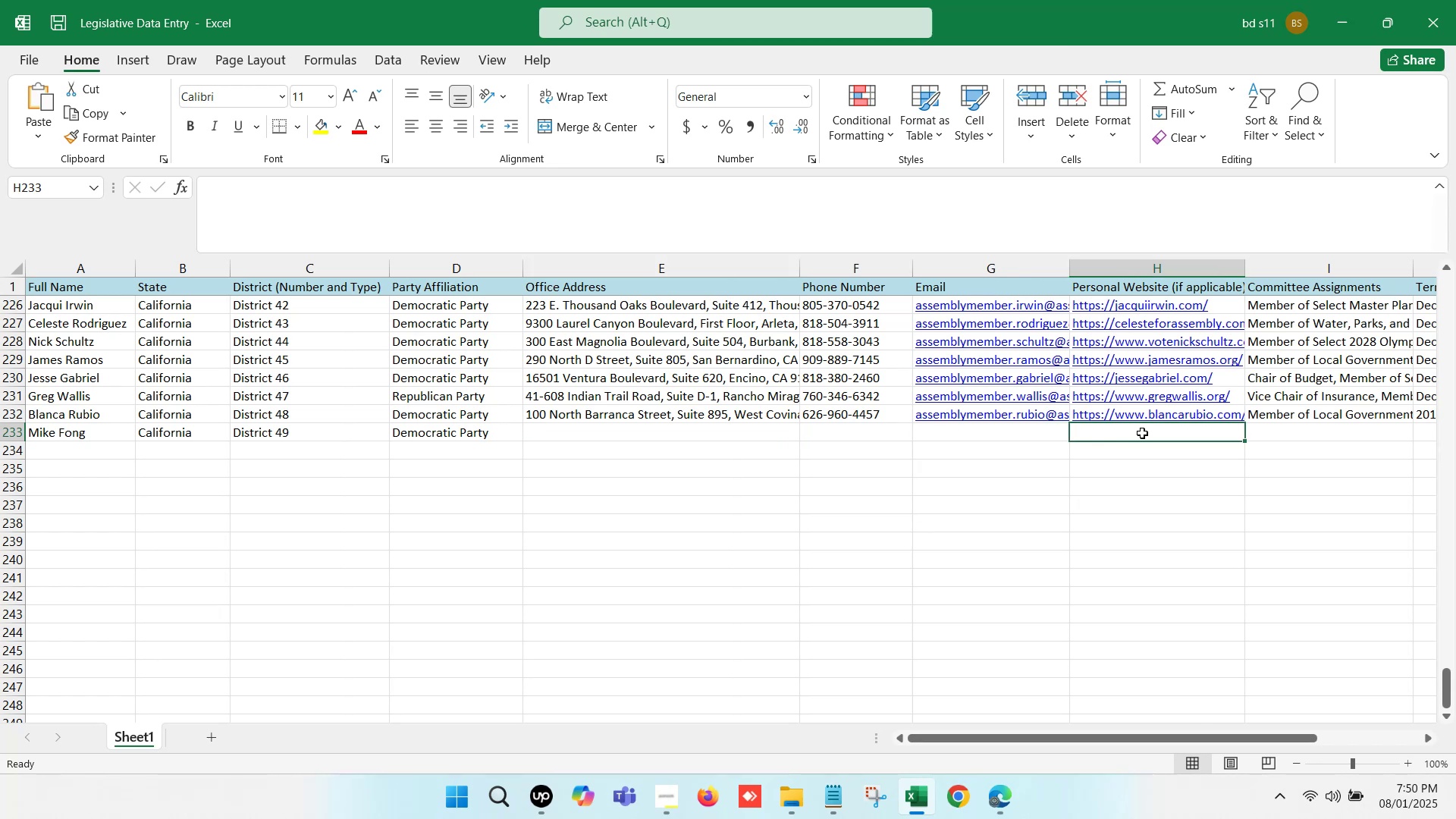 
key(ArrowRight)
 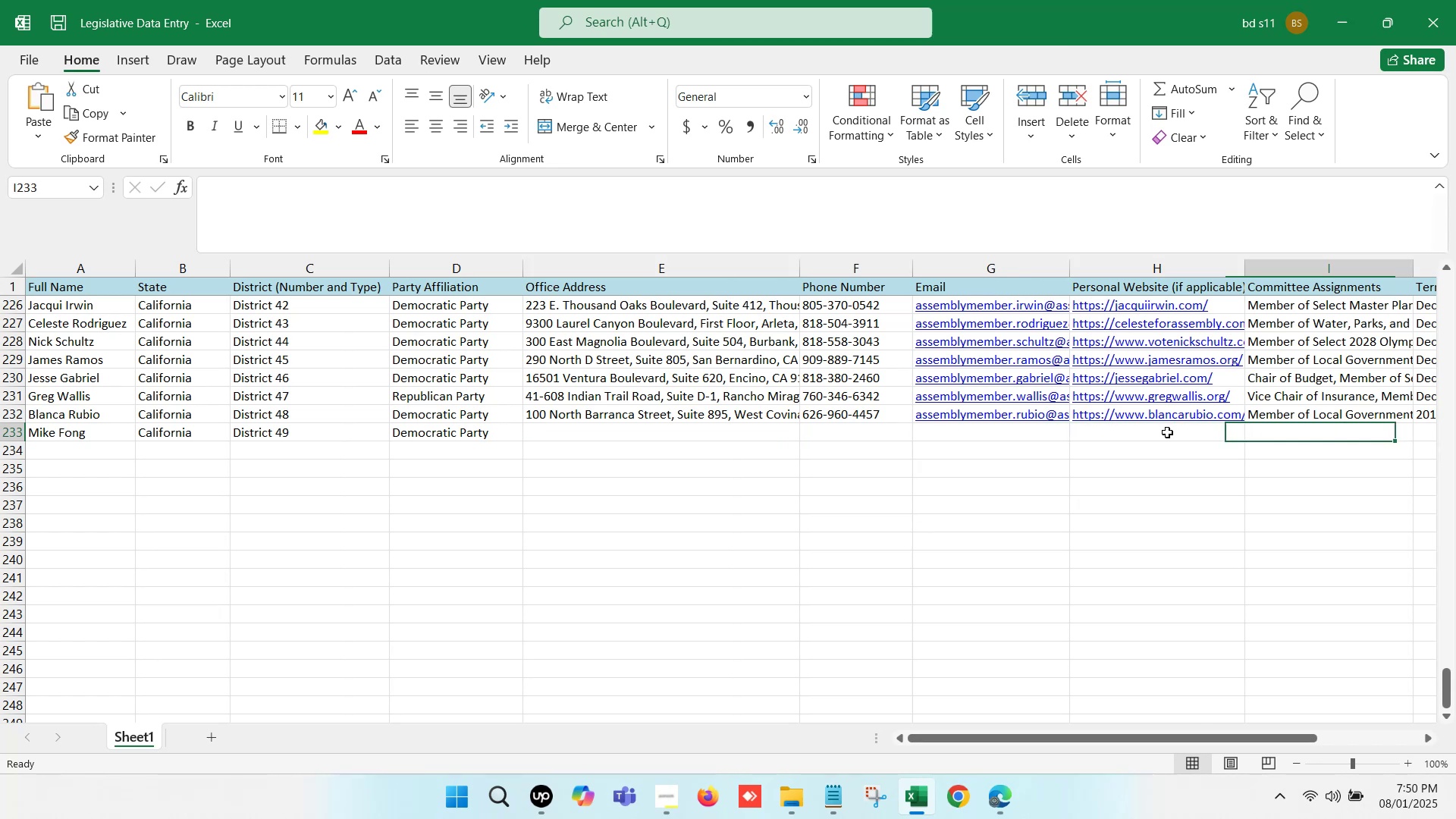 
key(ArrowRight)
 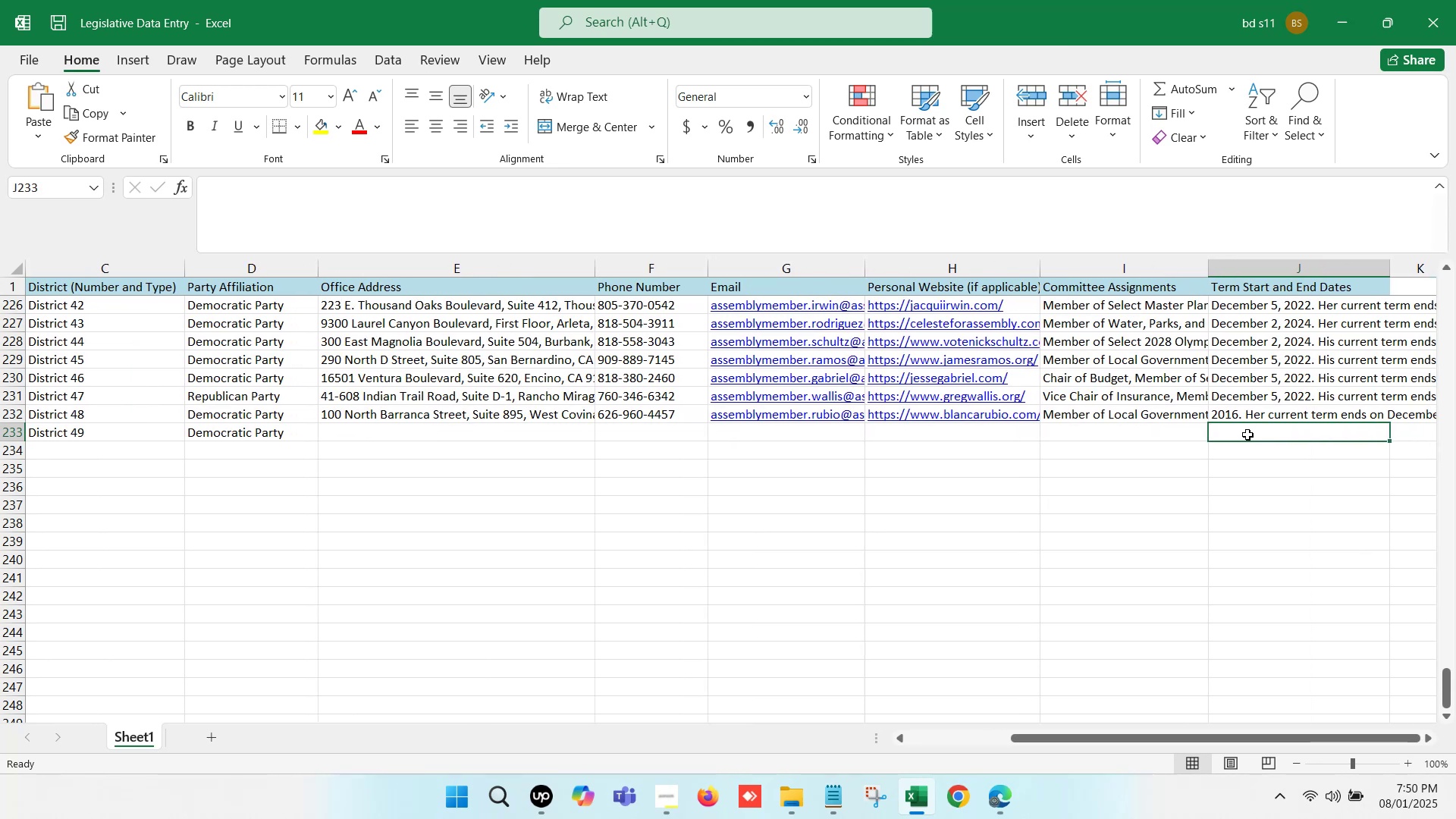 
double_click([1247, 435])
 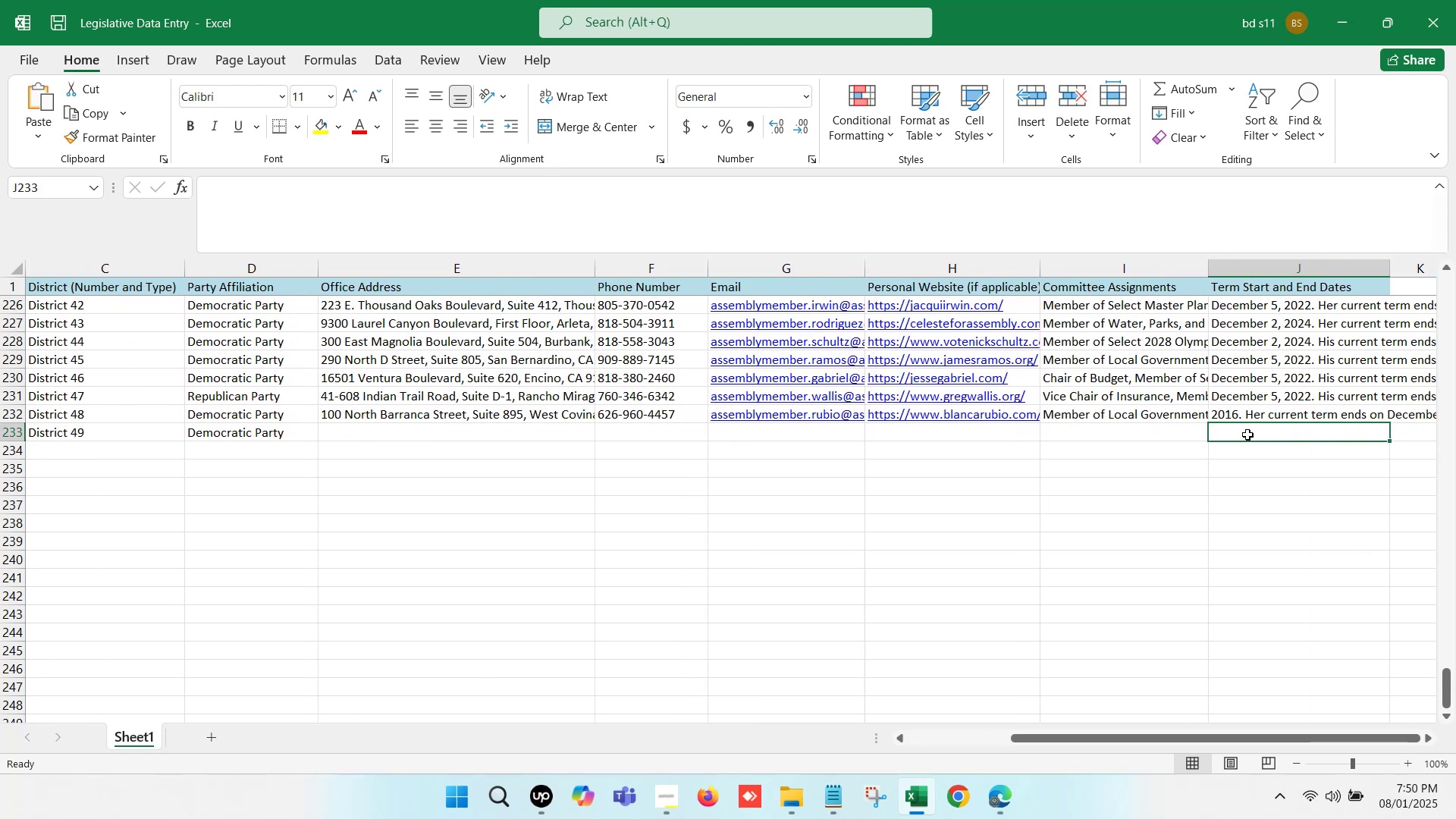 
key(Control+V)
 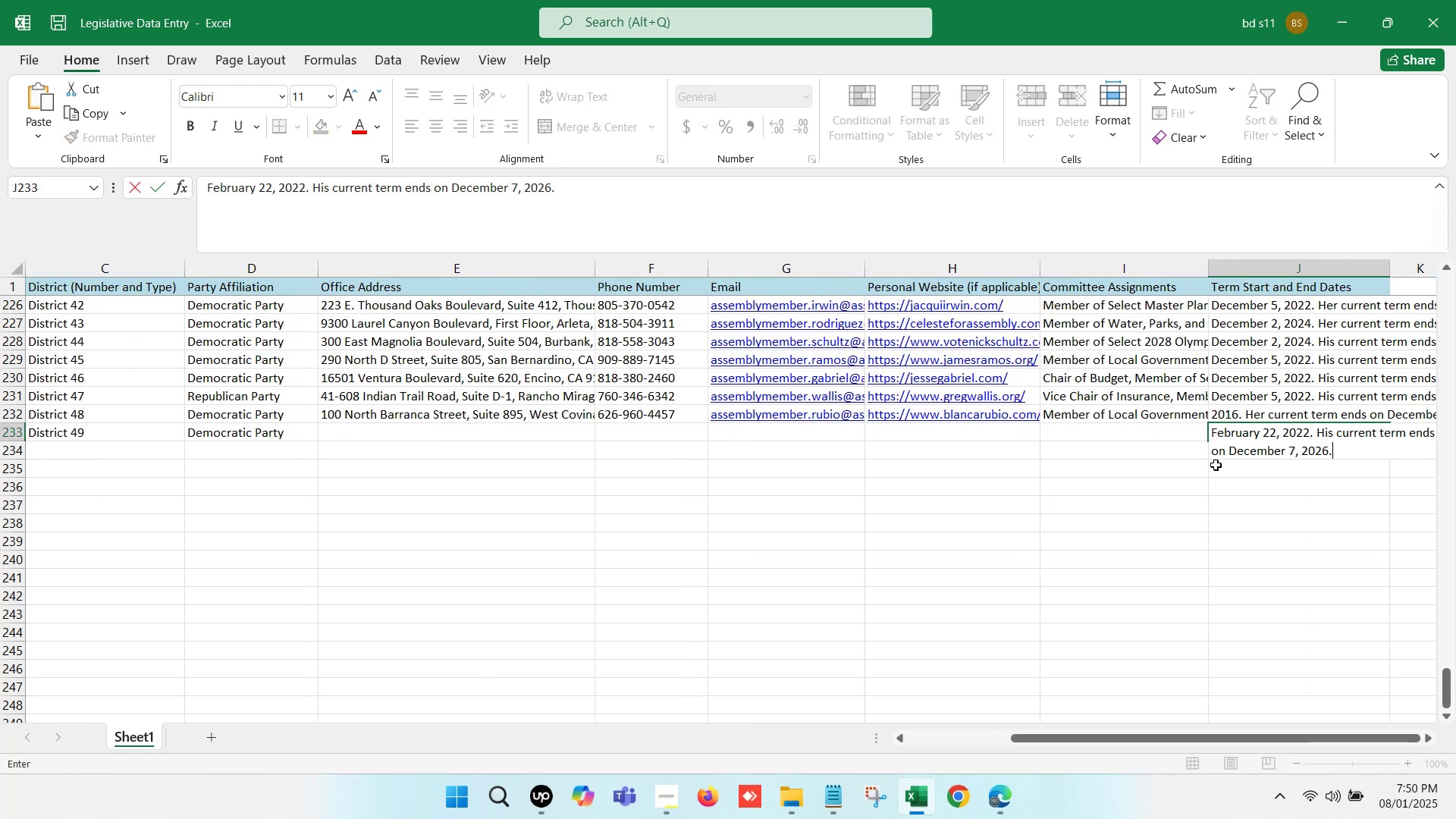 
left_click([1159, 498])
 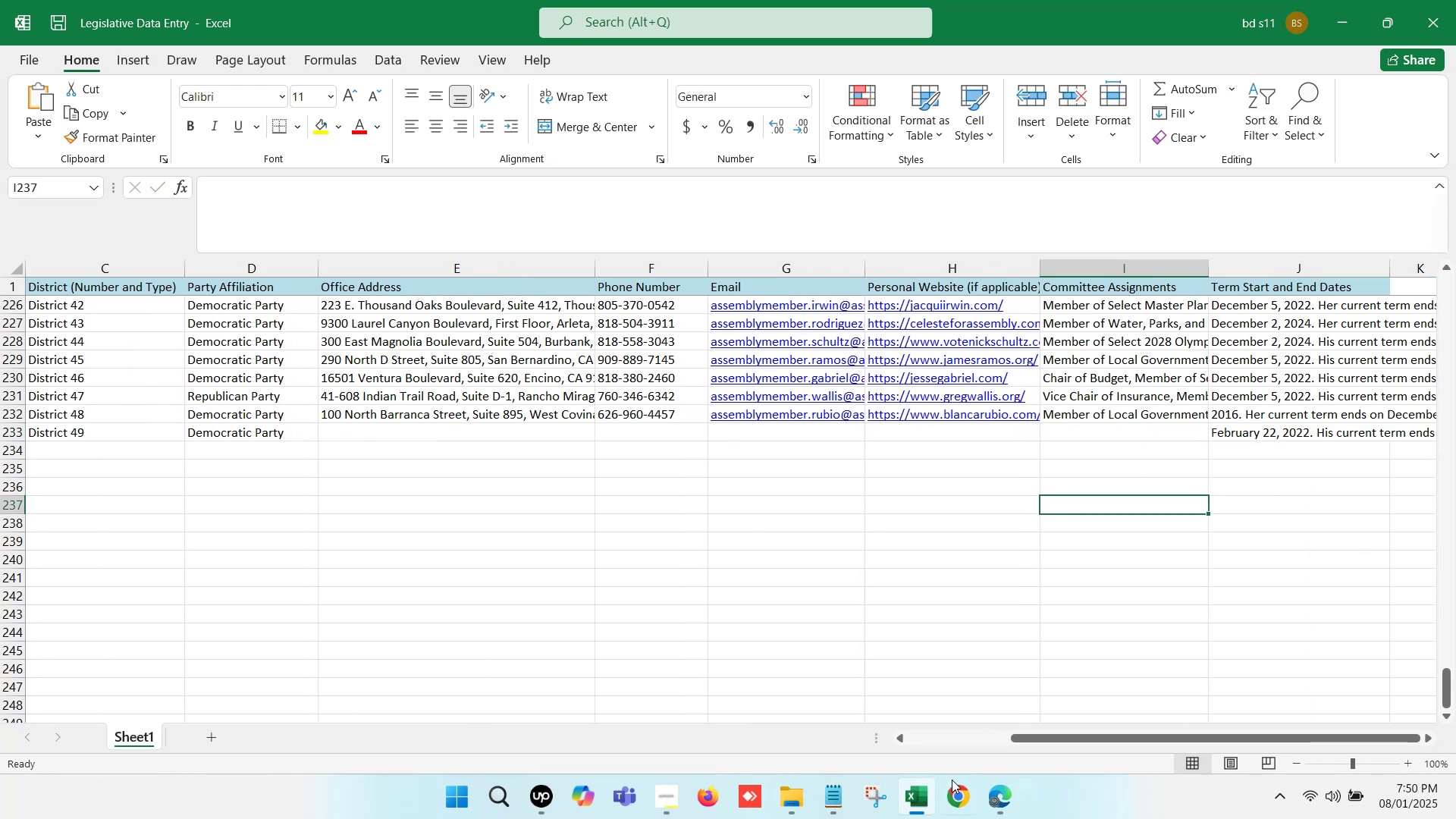 
left_click([918, 805])
 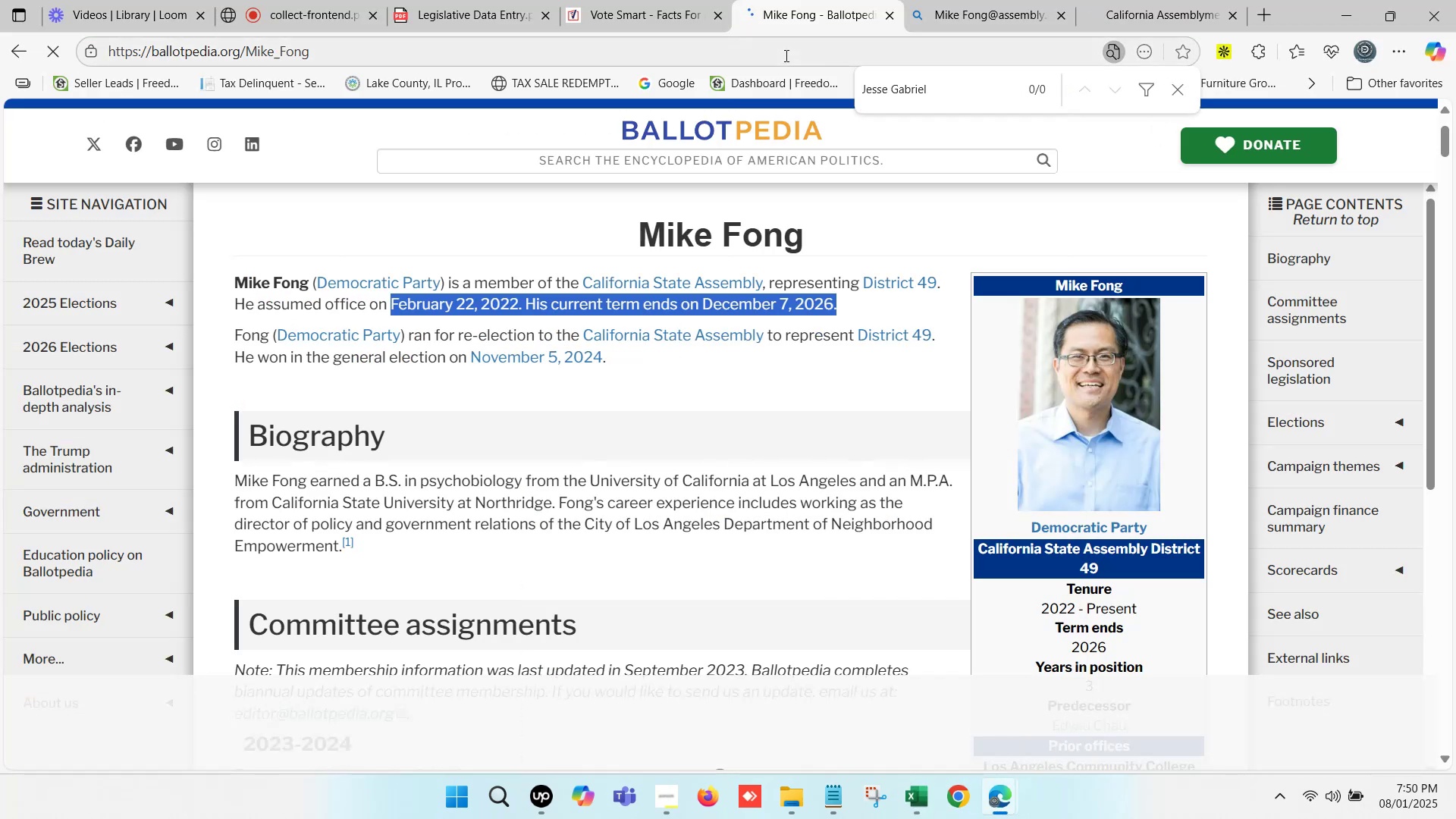 
left_click([613, 0])
 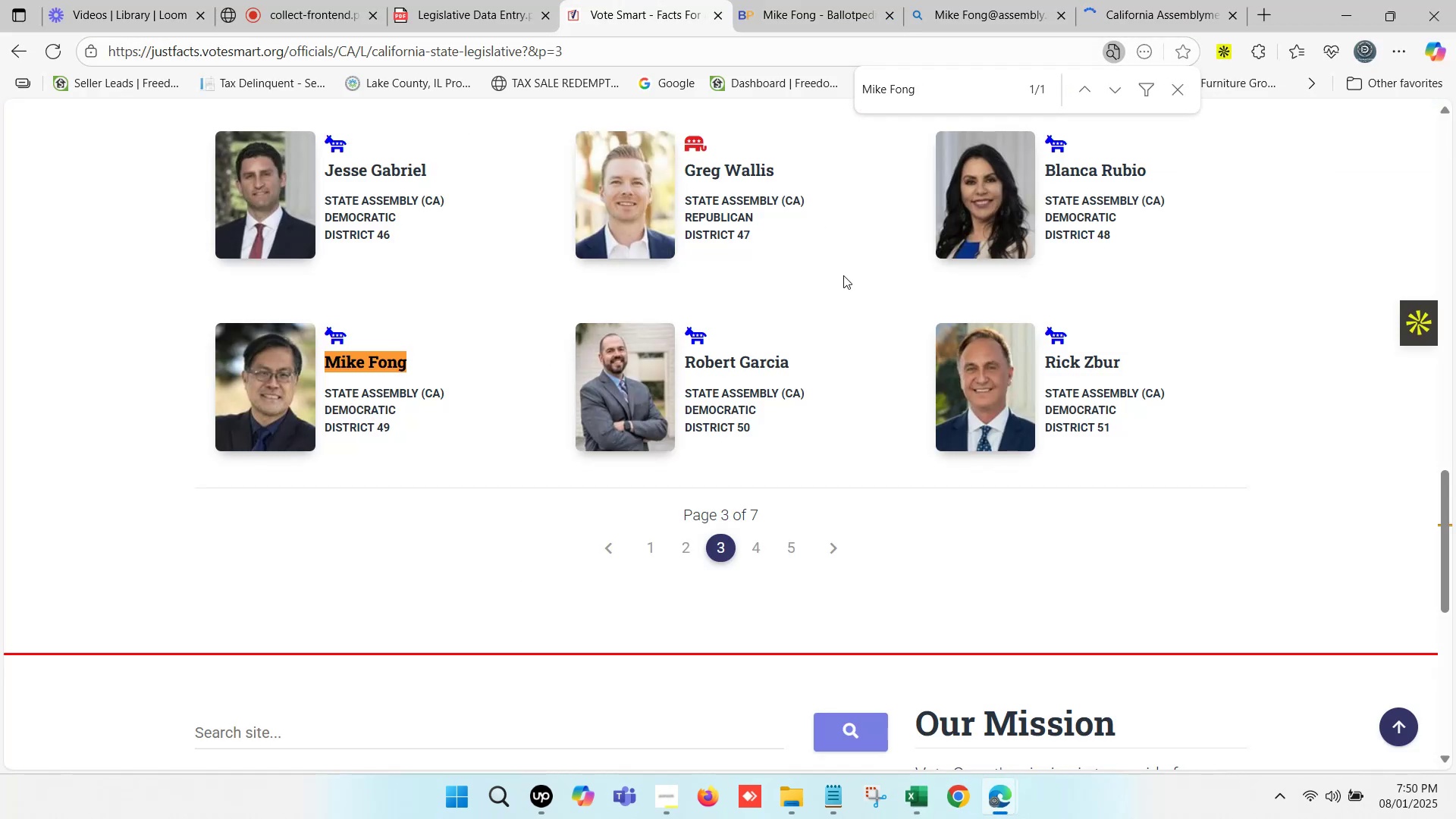 
left_click([813, 0])
 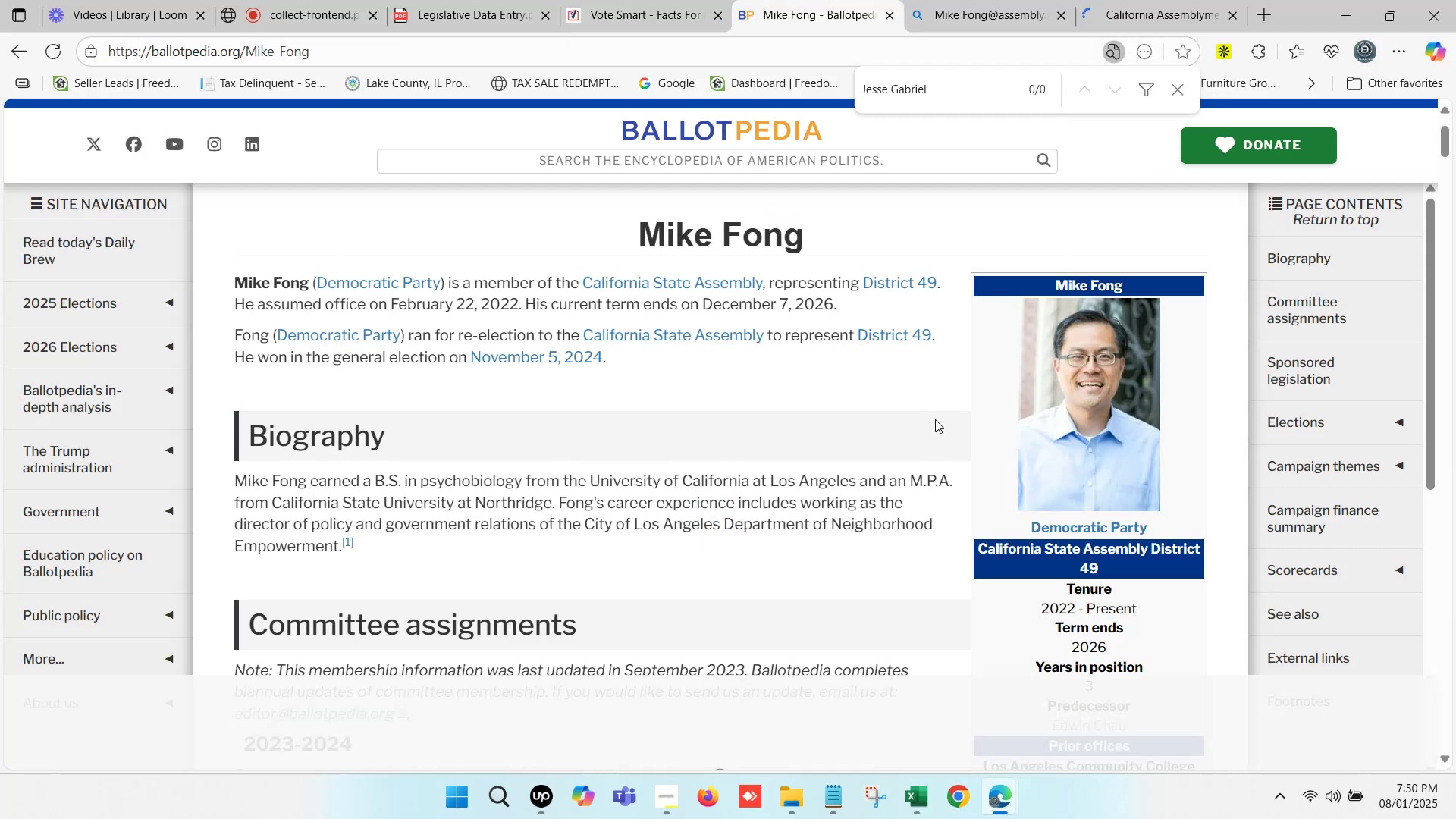 
scroll: coordinate [1075, 512], scroll_direction: down, amount: 6.0
 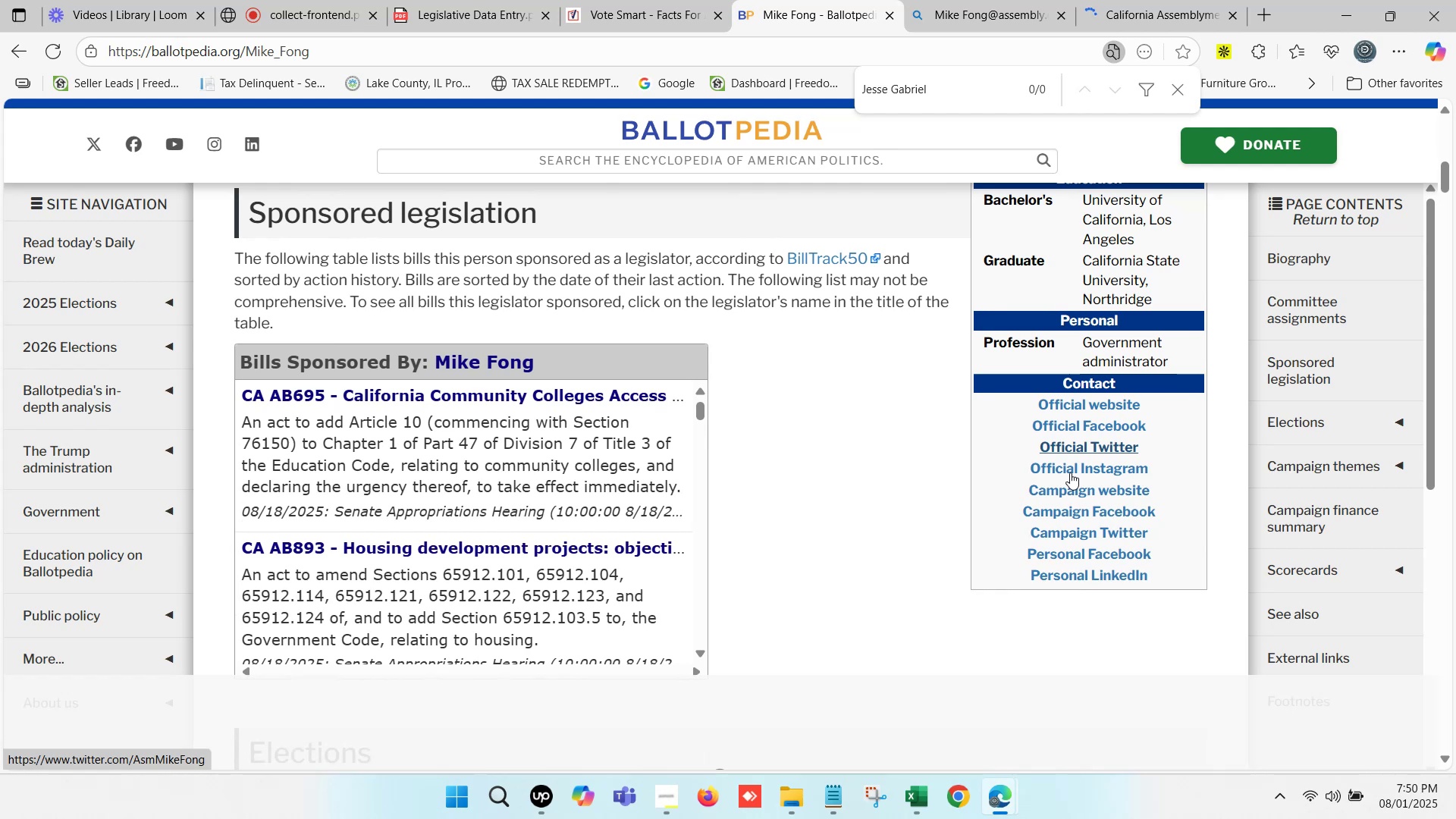 
key(Control+ControlLeft)
 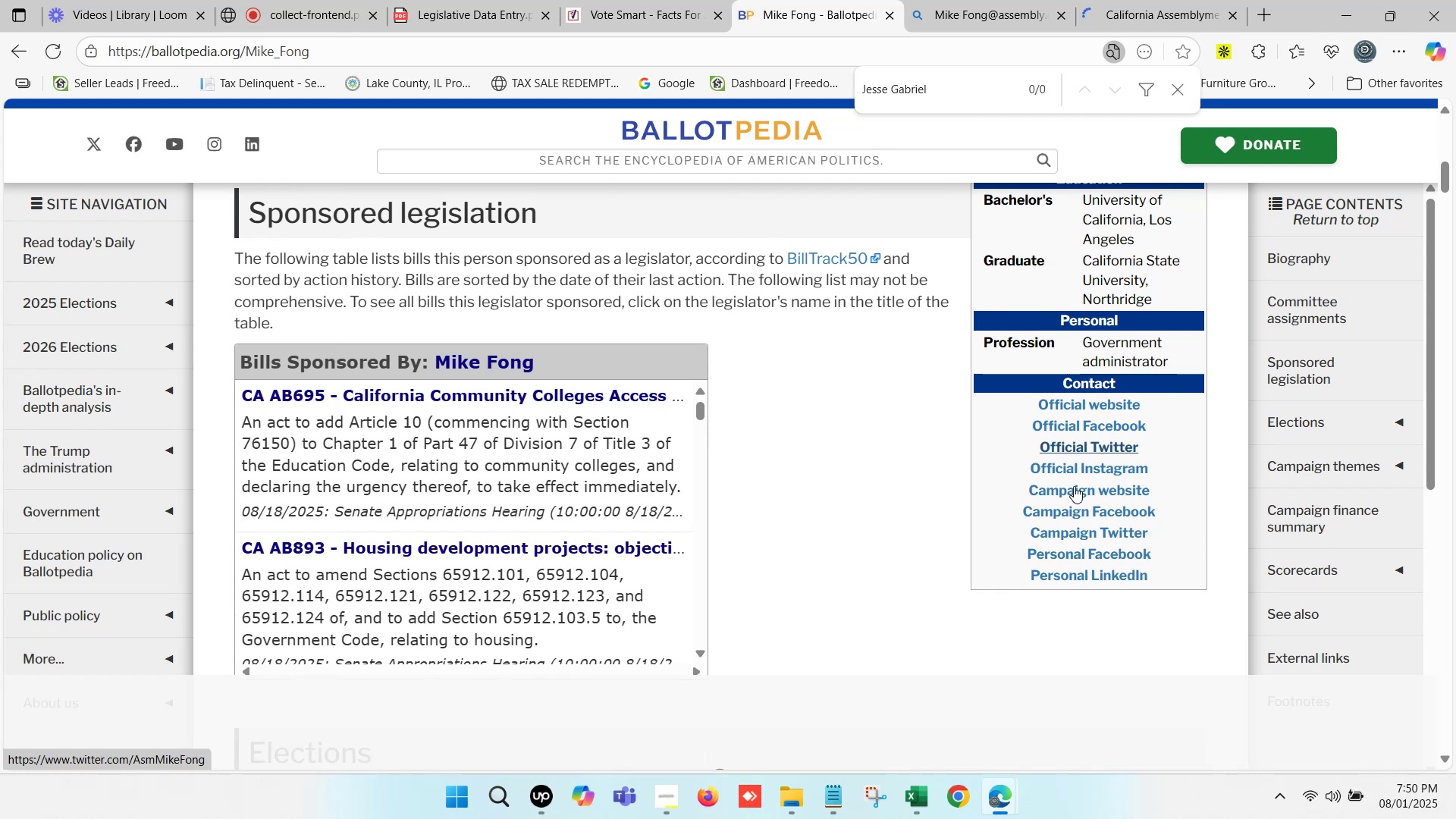 
hold_key(key=ControlLeft, duration=0.47)
left_click([1075, 488])
 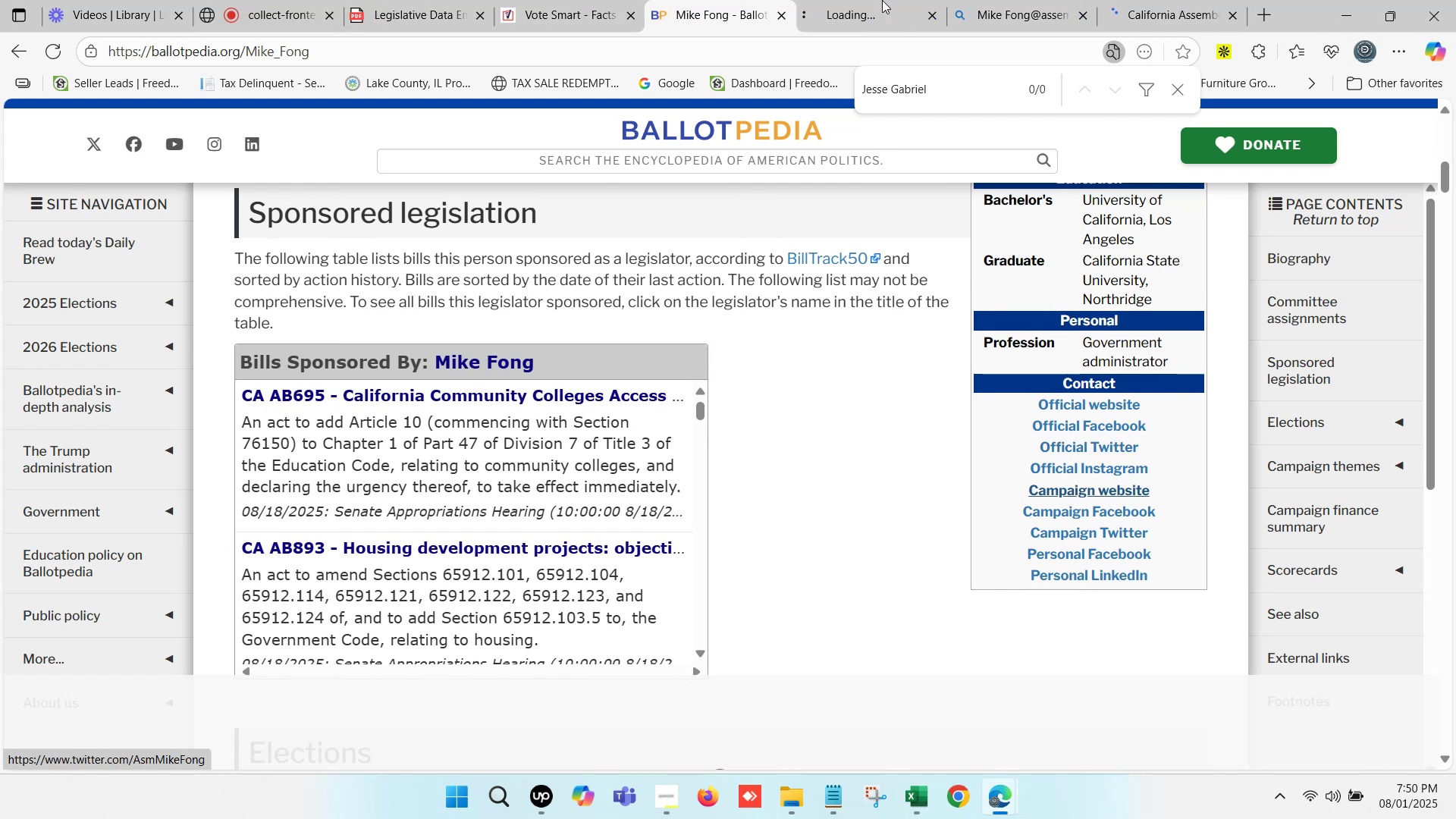 
left_click([857, 0])
 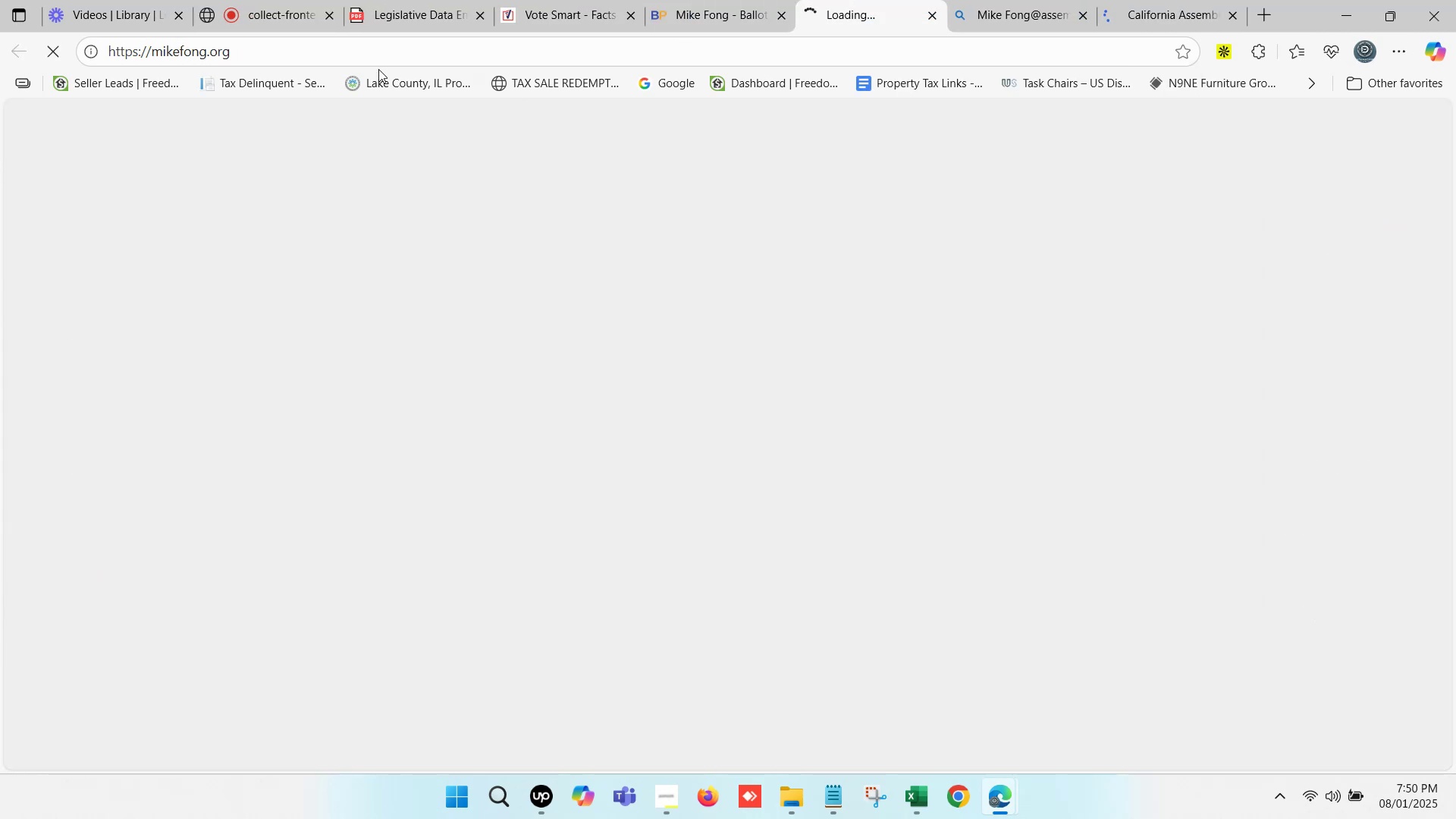 
left_click([373, 52])
 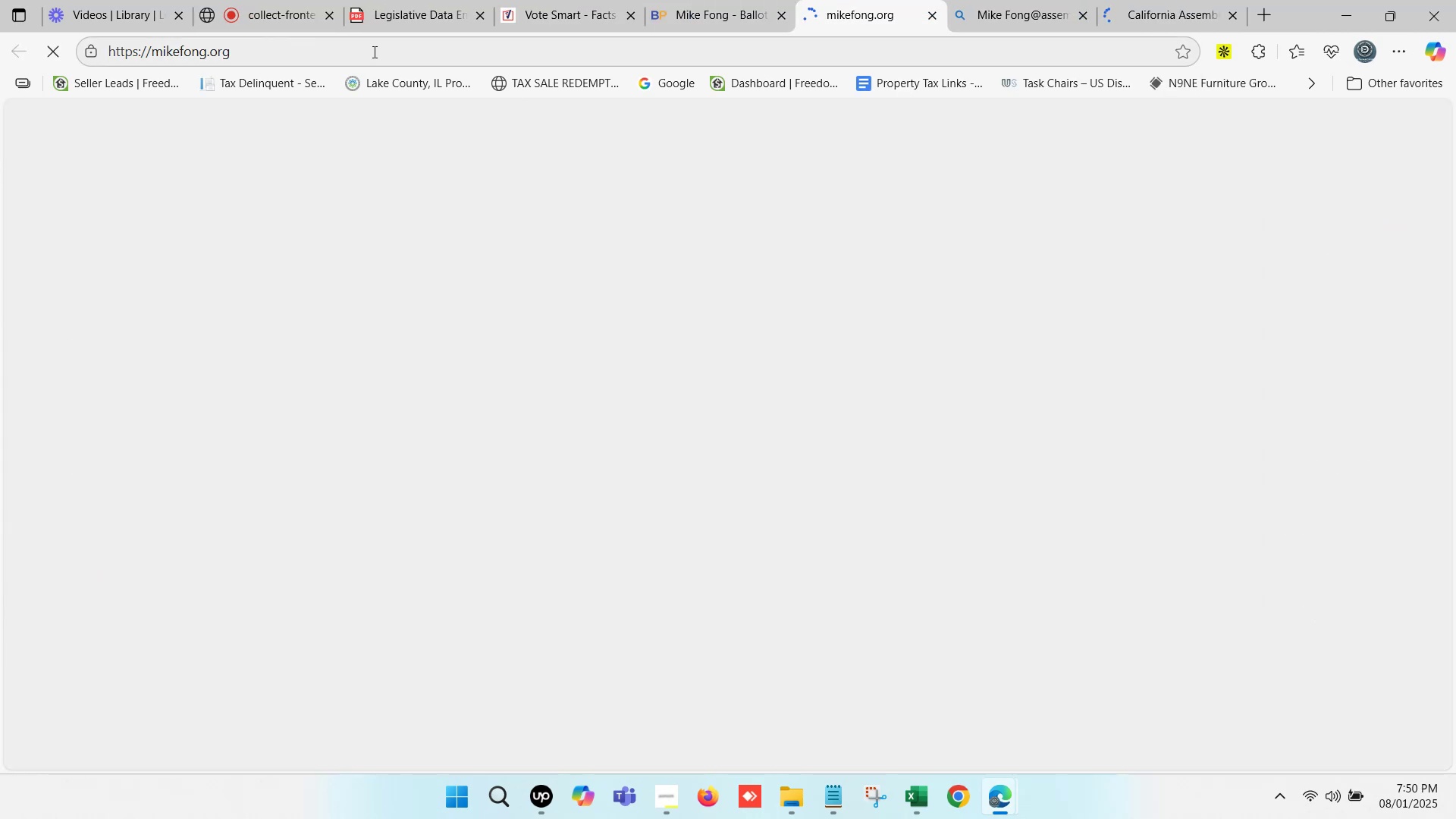 
key(Control+C)
 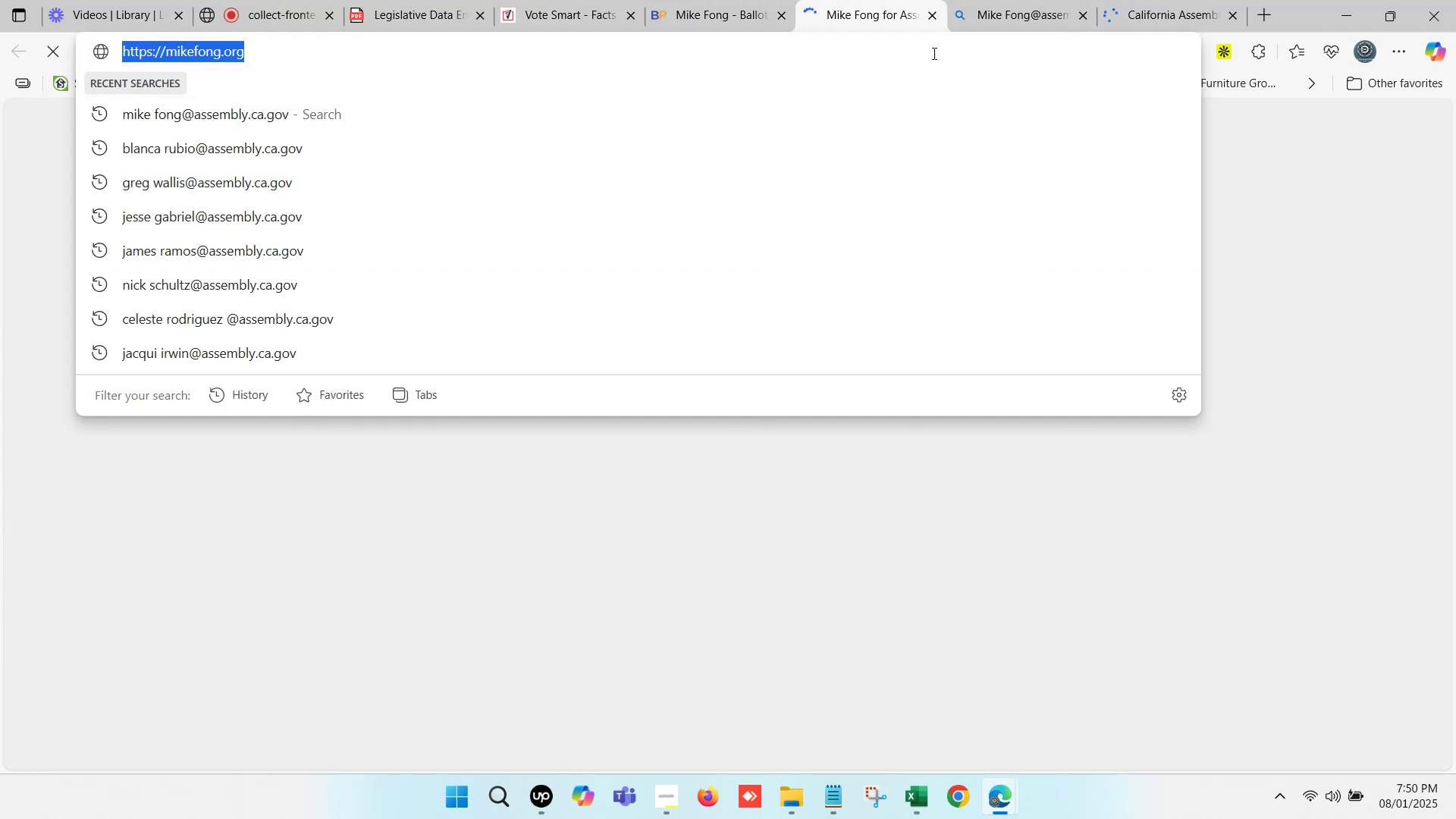 
left_click([924, 16])
 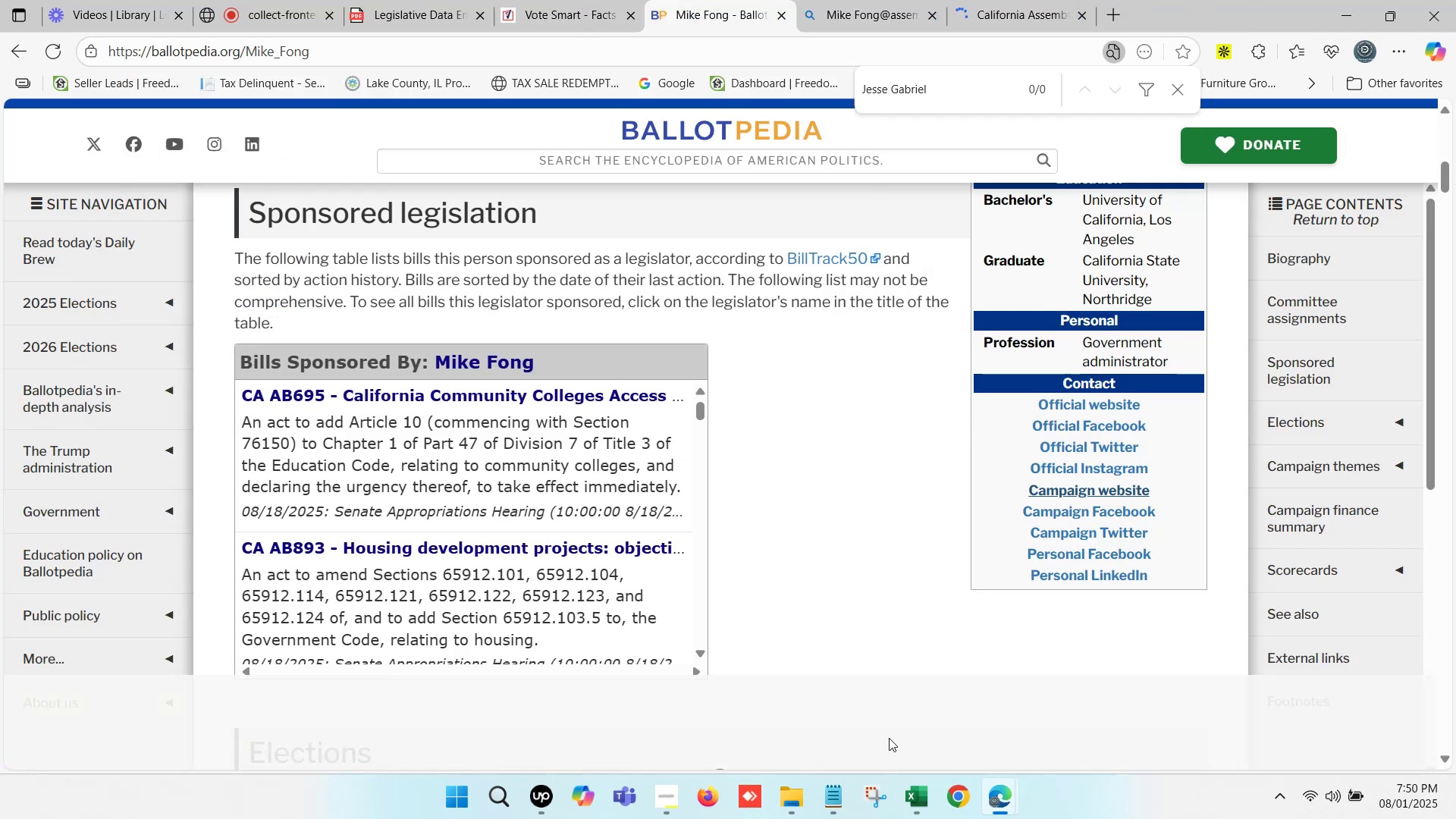 
left_click([896, 774])
 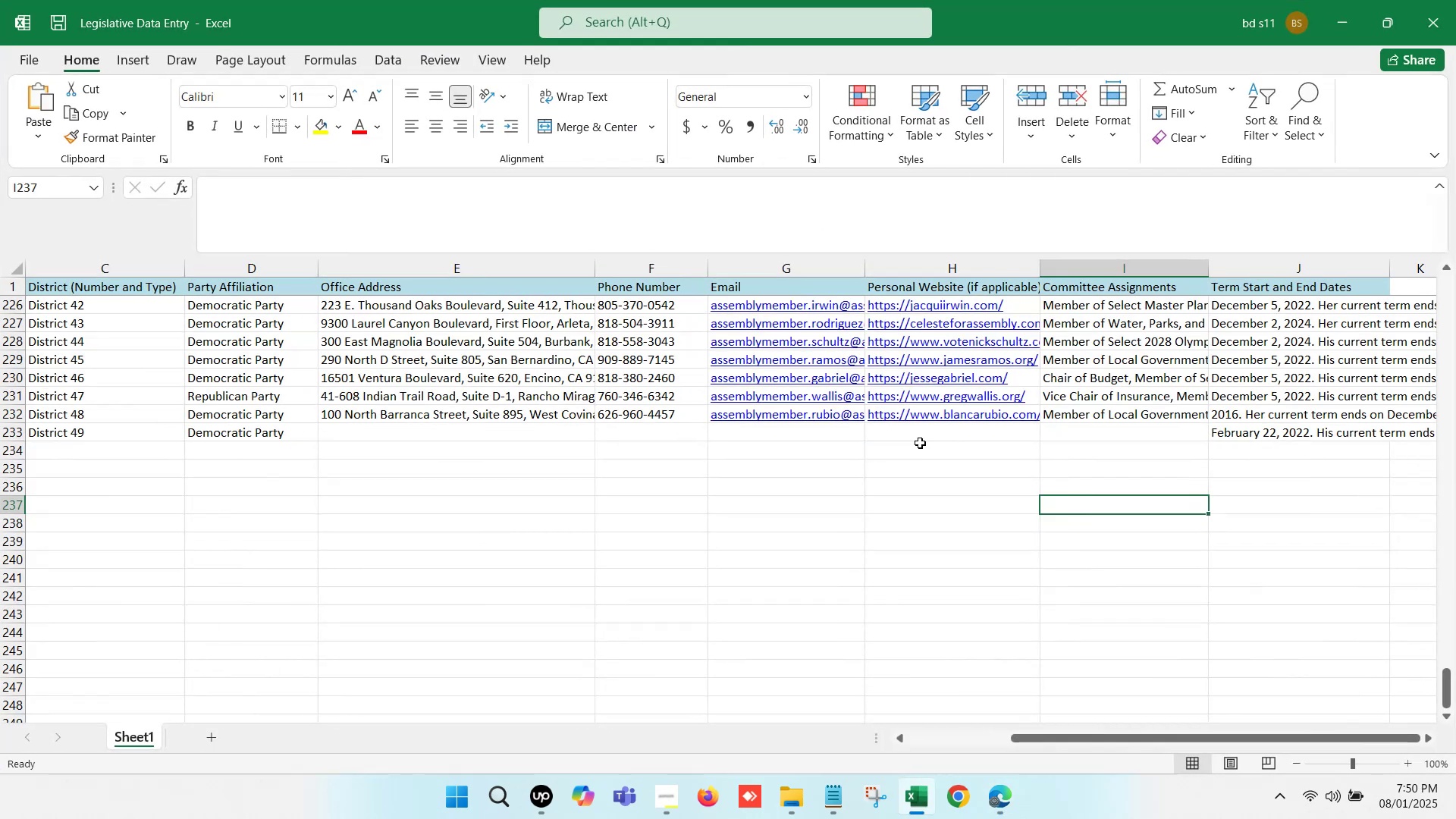 
double_click([924, 435])
 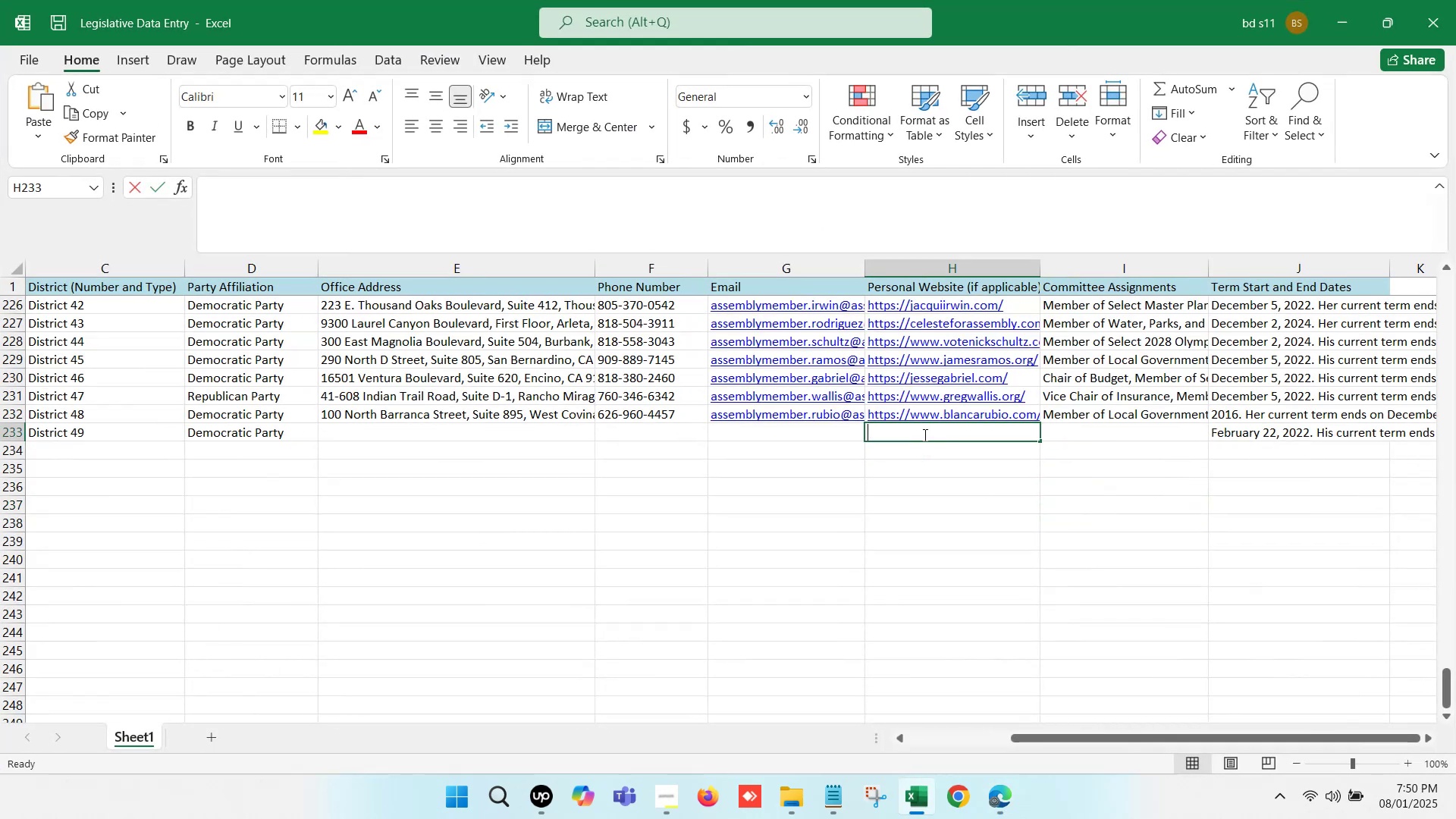 
key(Control+V)
 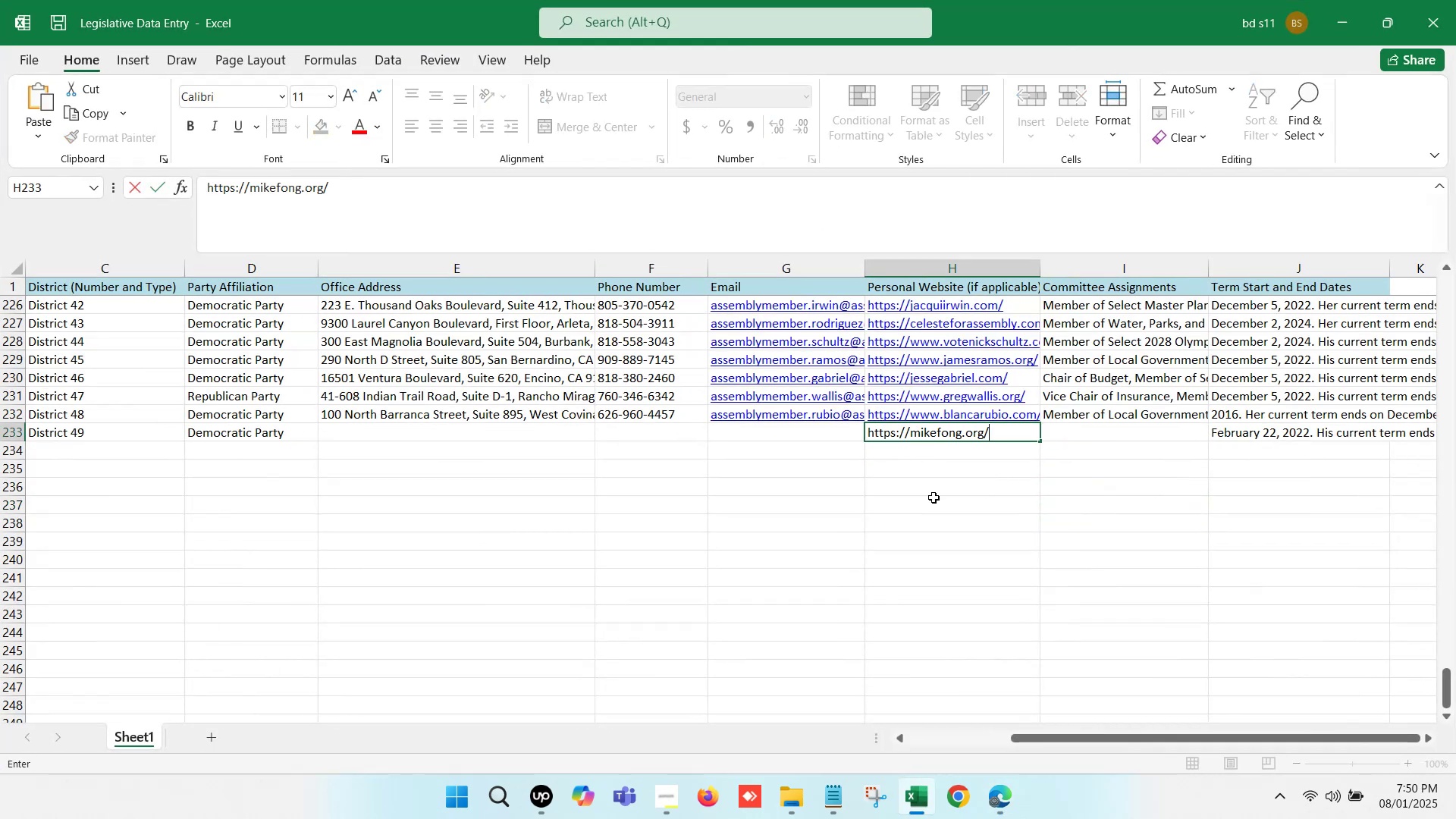 
left_click([934, 499])
 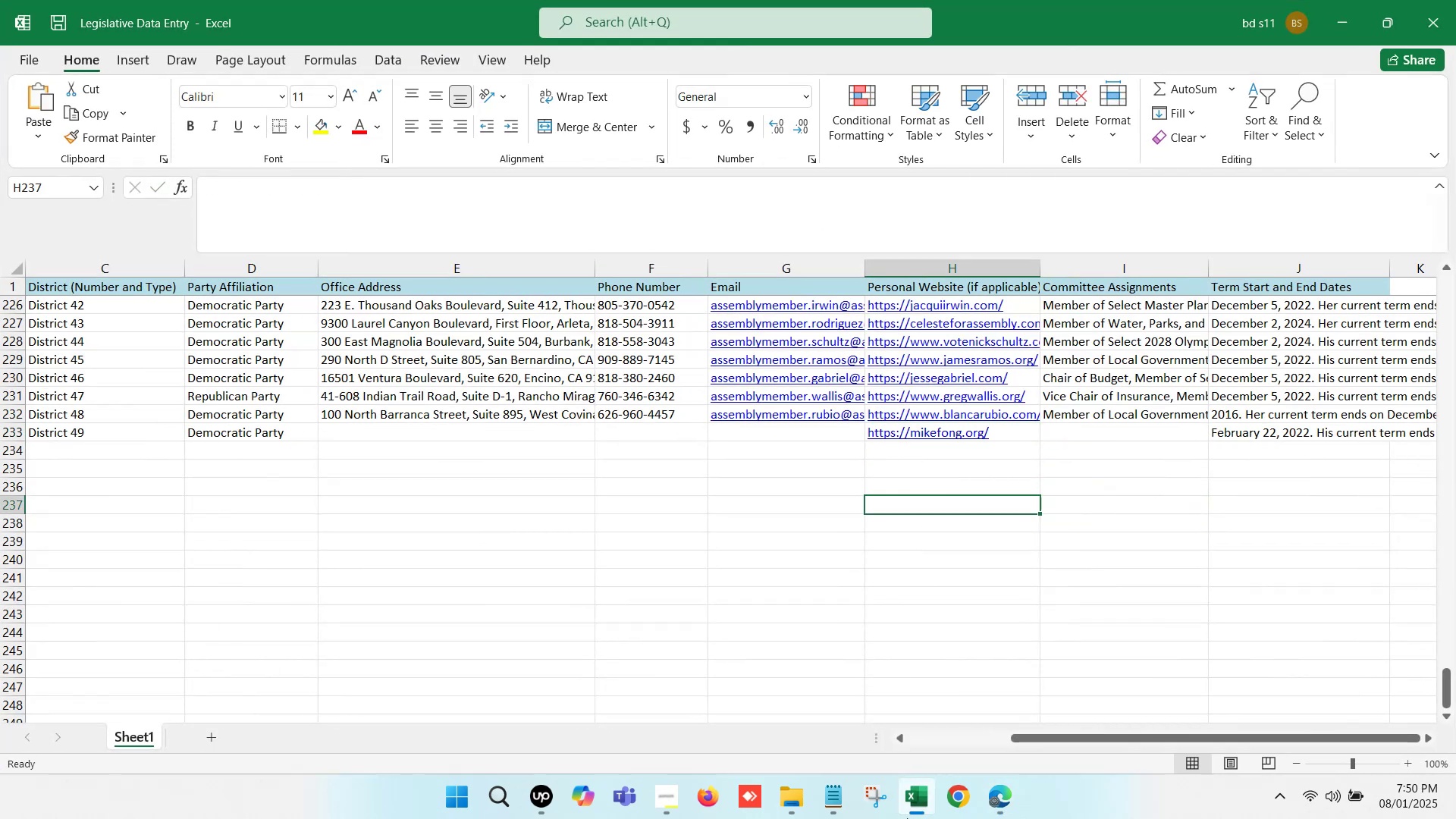 
left_click([915, 810])
 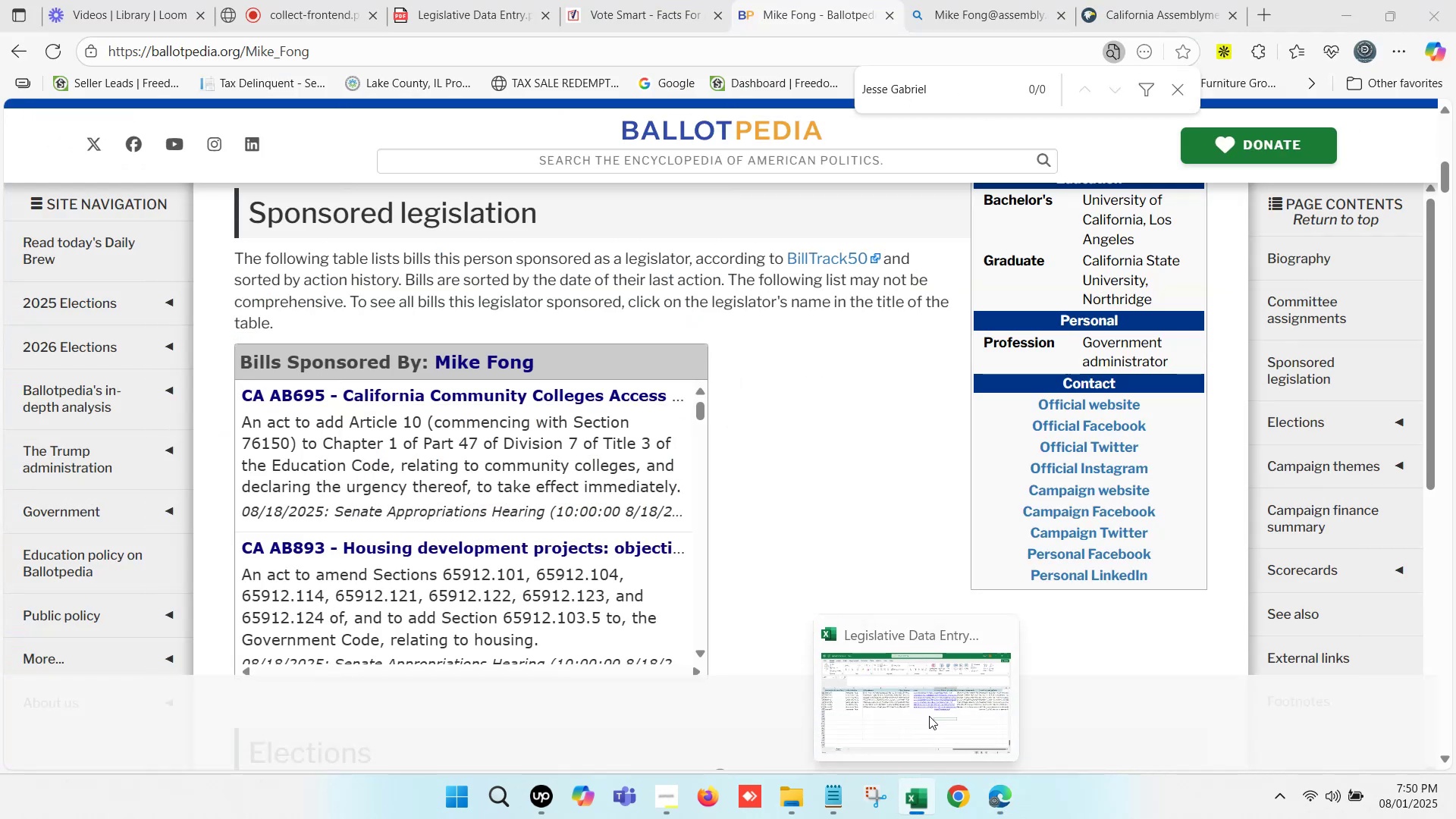 
left_click([1087, 0])
 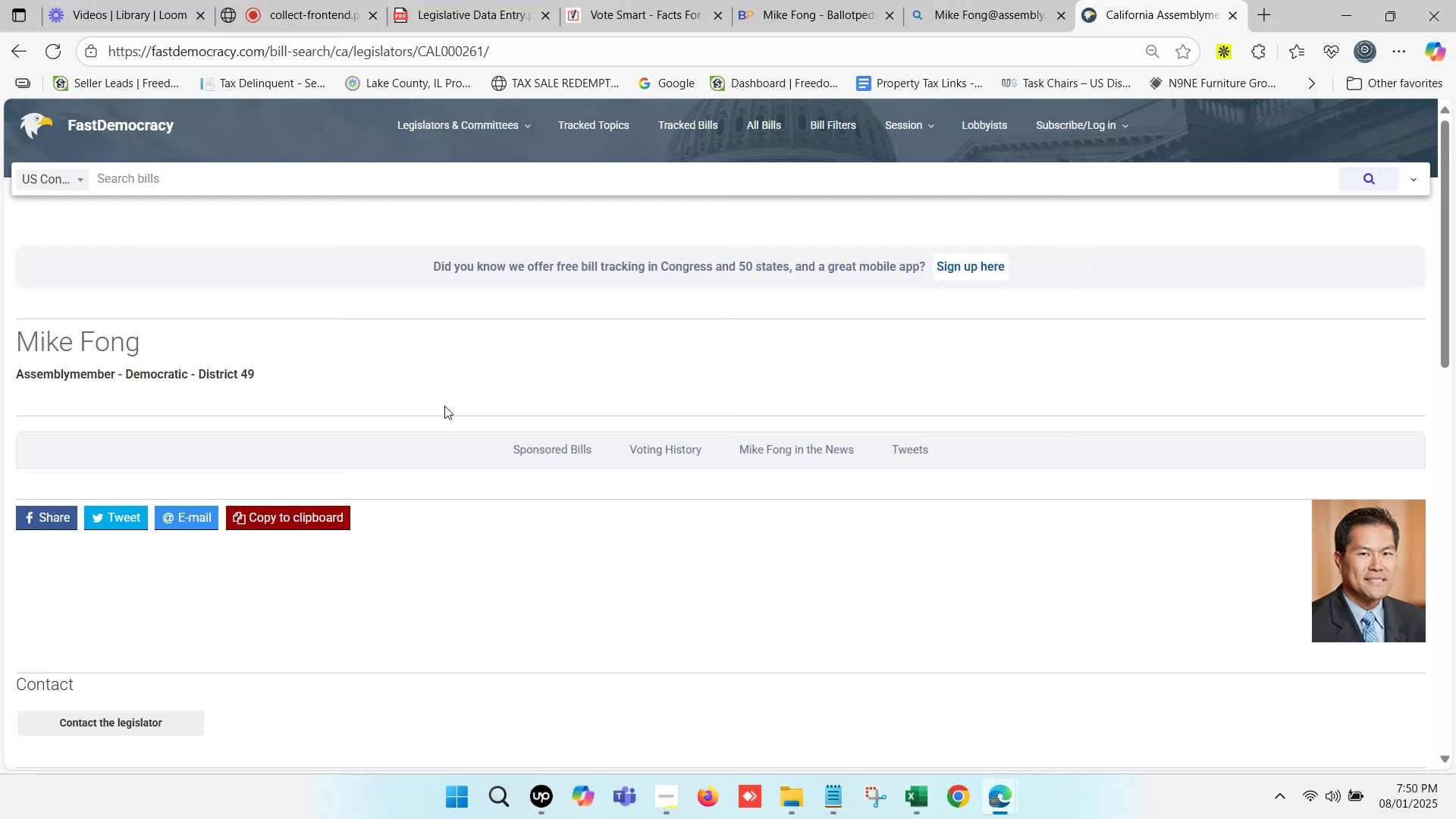 
scroll: coordinate [306, 477], scroll_direction: down, amount: 3.0
 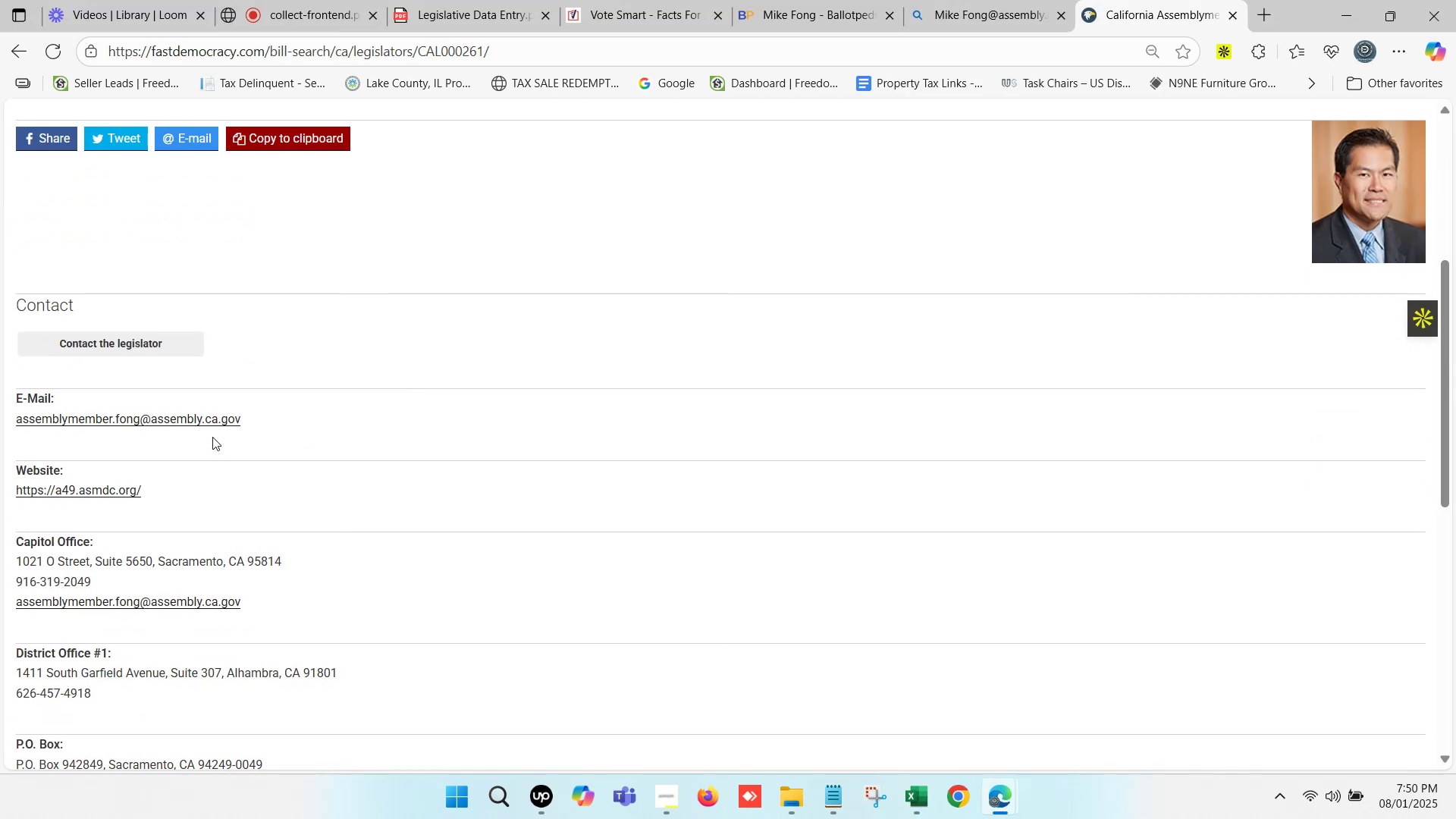 
right_click([228, 419])
 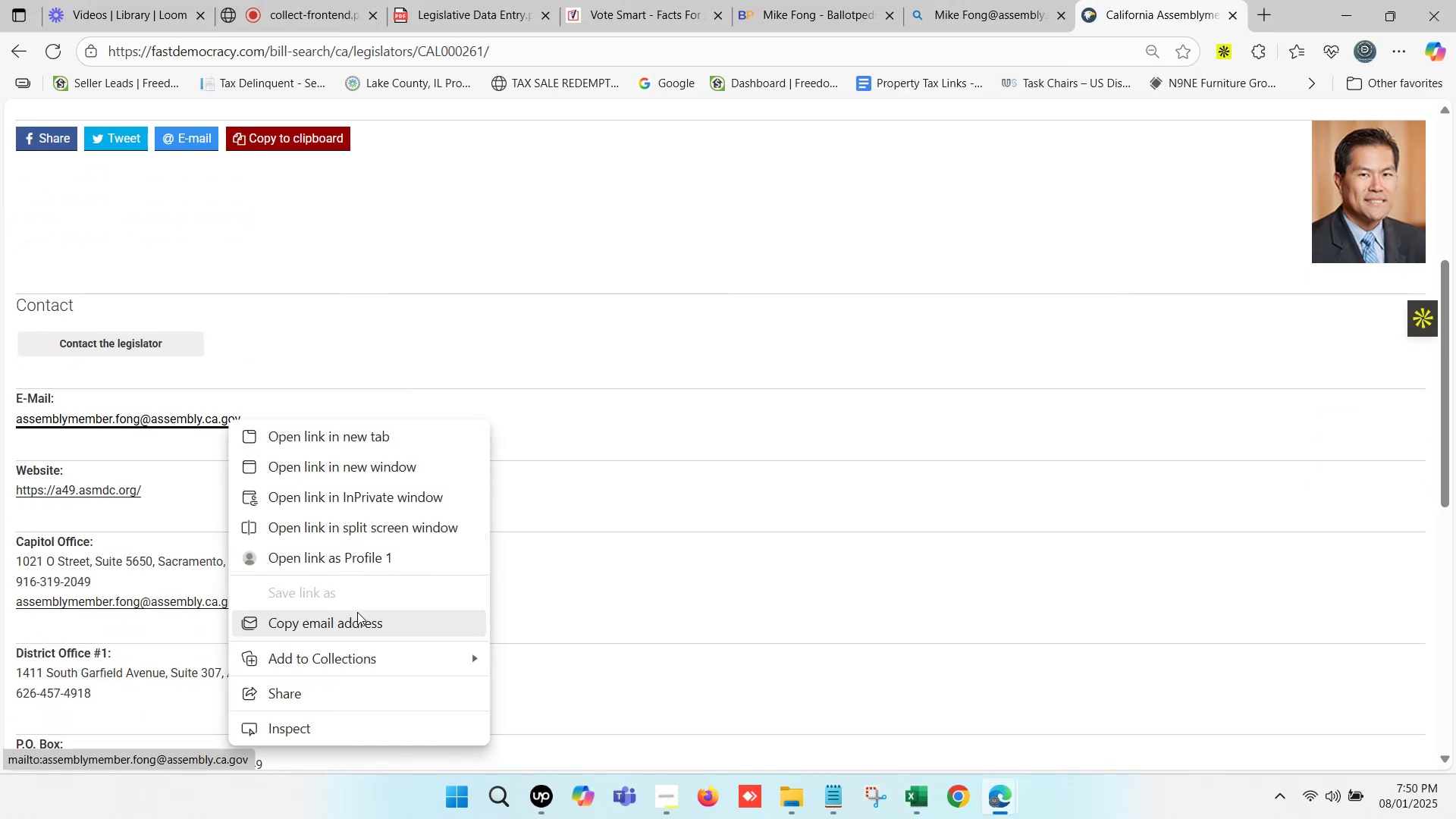 
left_click([359, 626])
 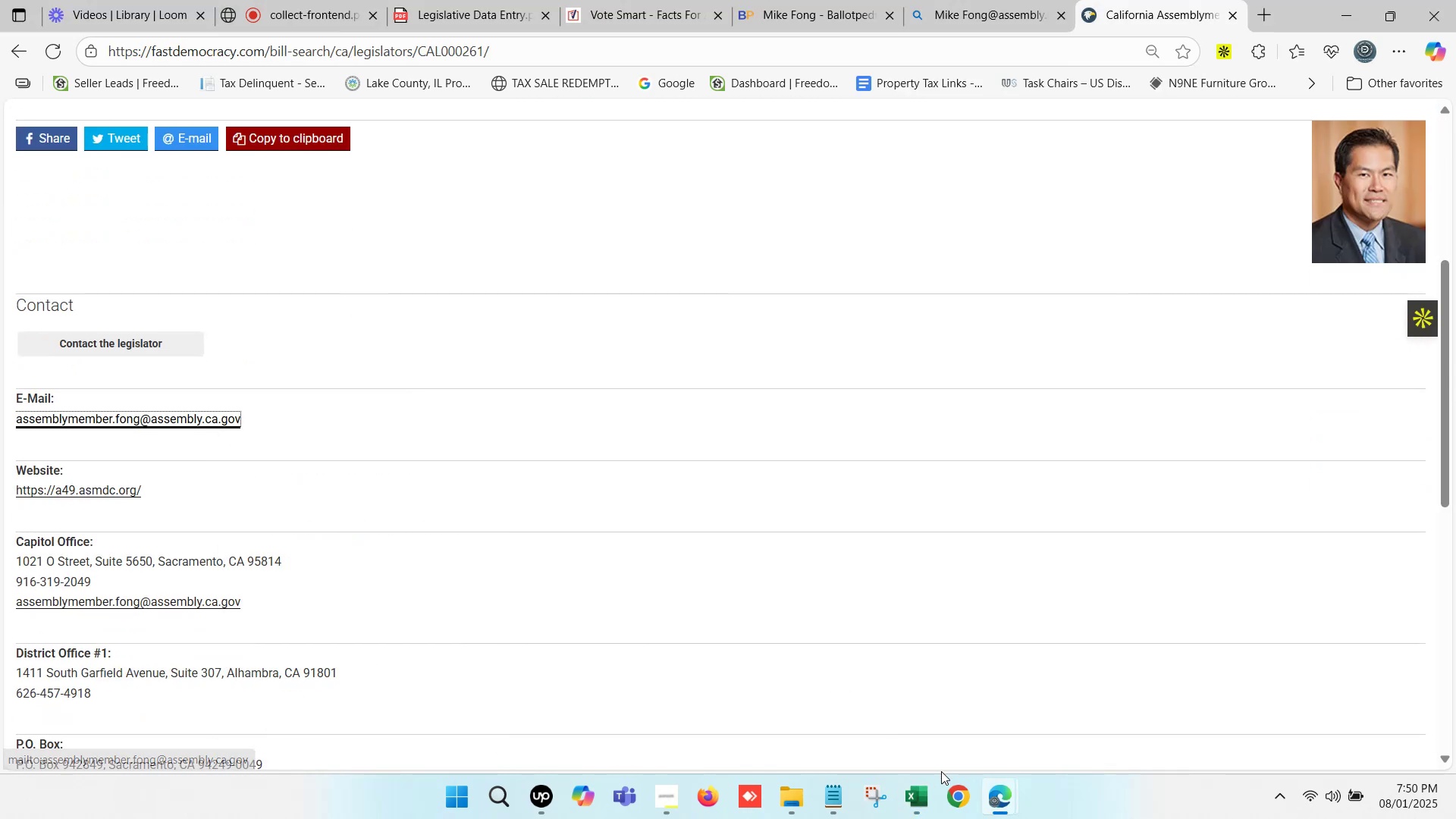 
left_click([926, 797])
 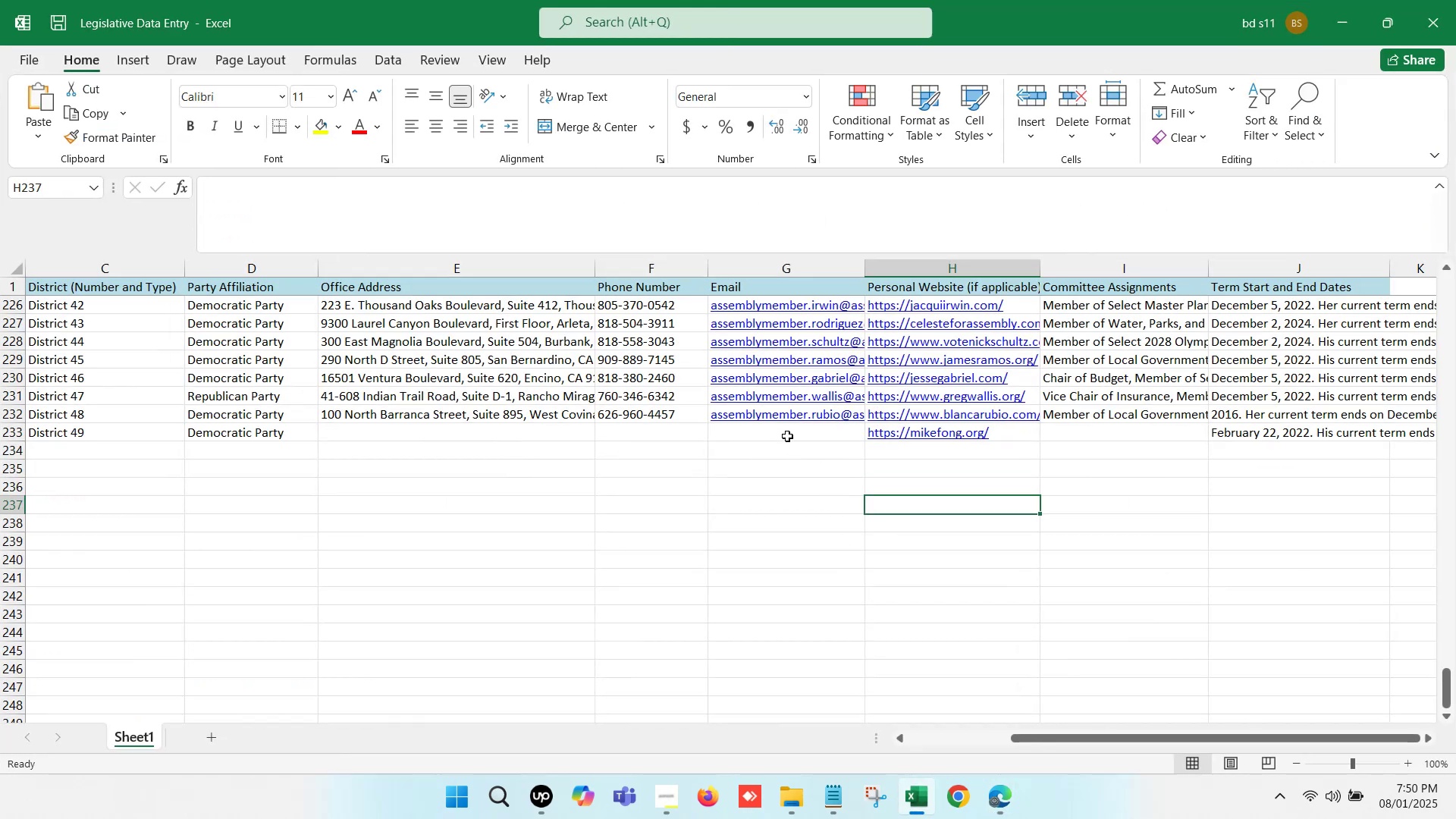 
double_click([786, 431])
 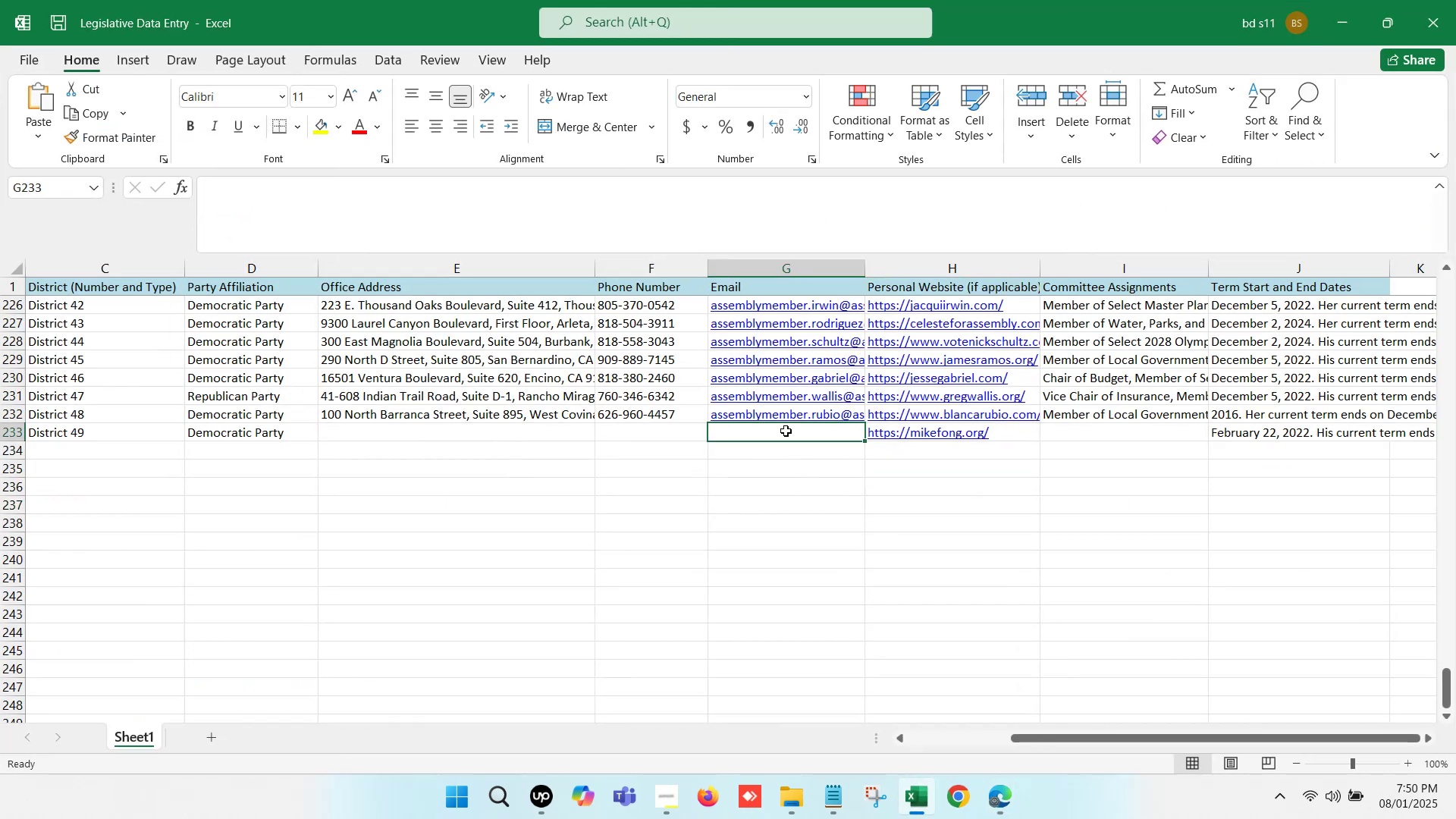 
hold_key(key=ControlLeft, duration=0.43)
 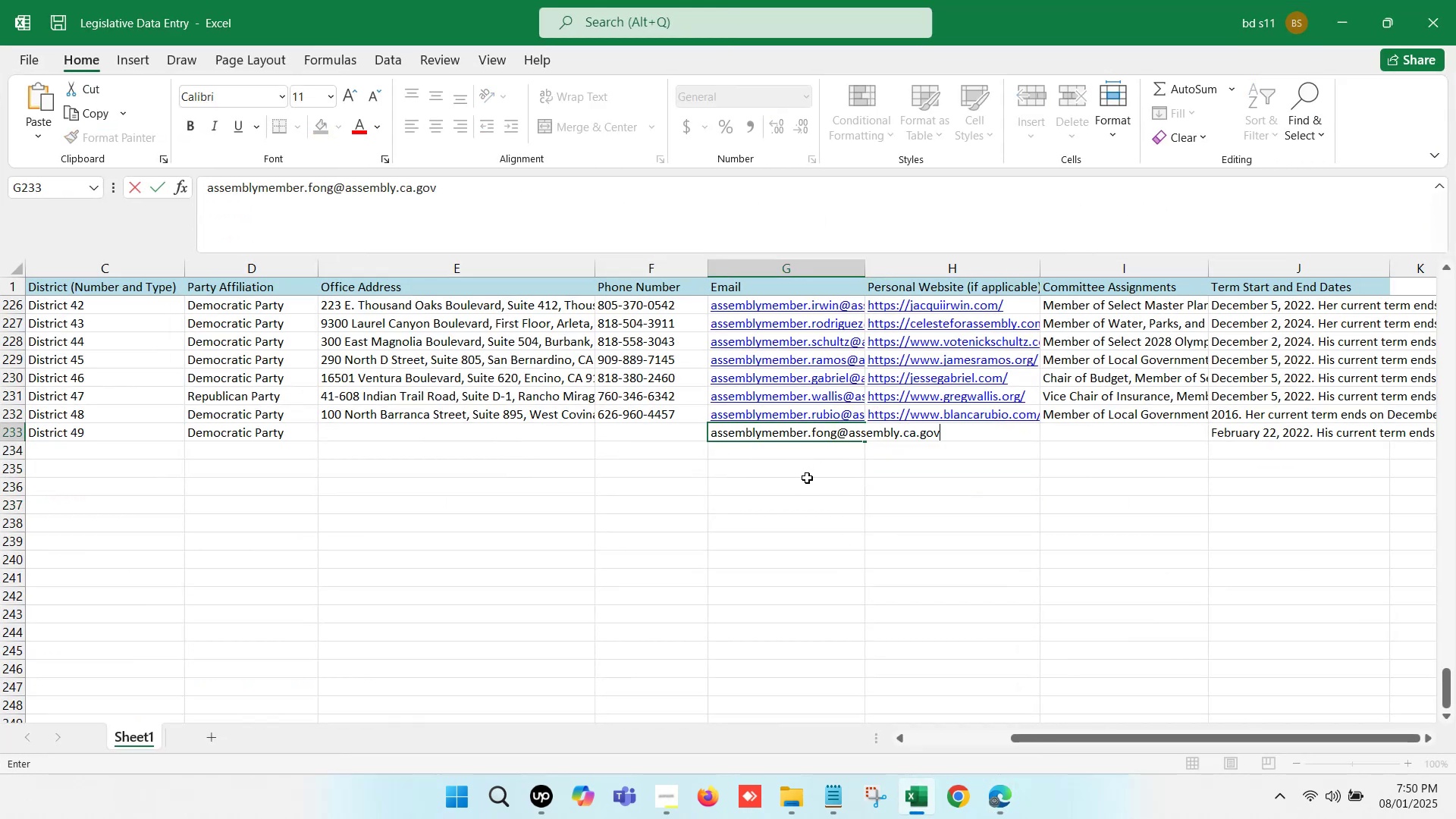 
left_click([807, 478])
 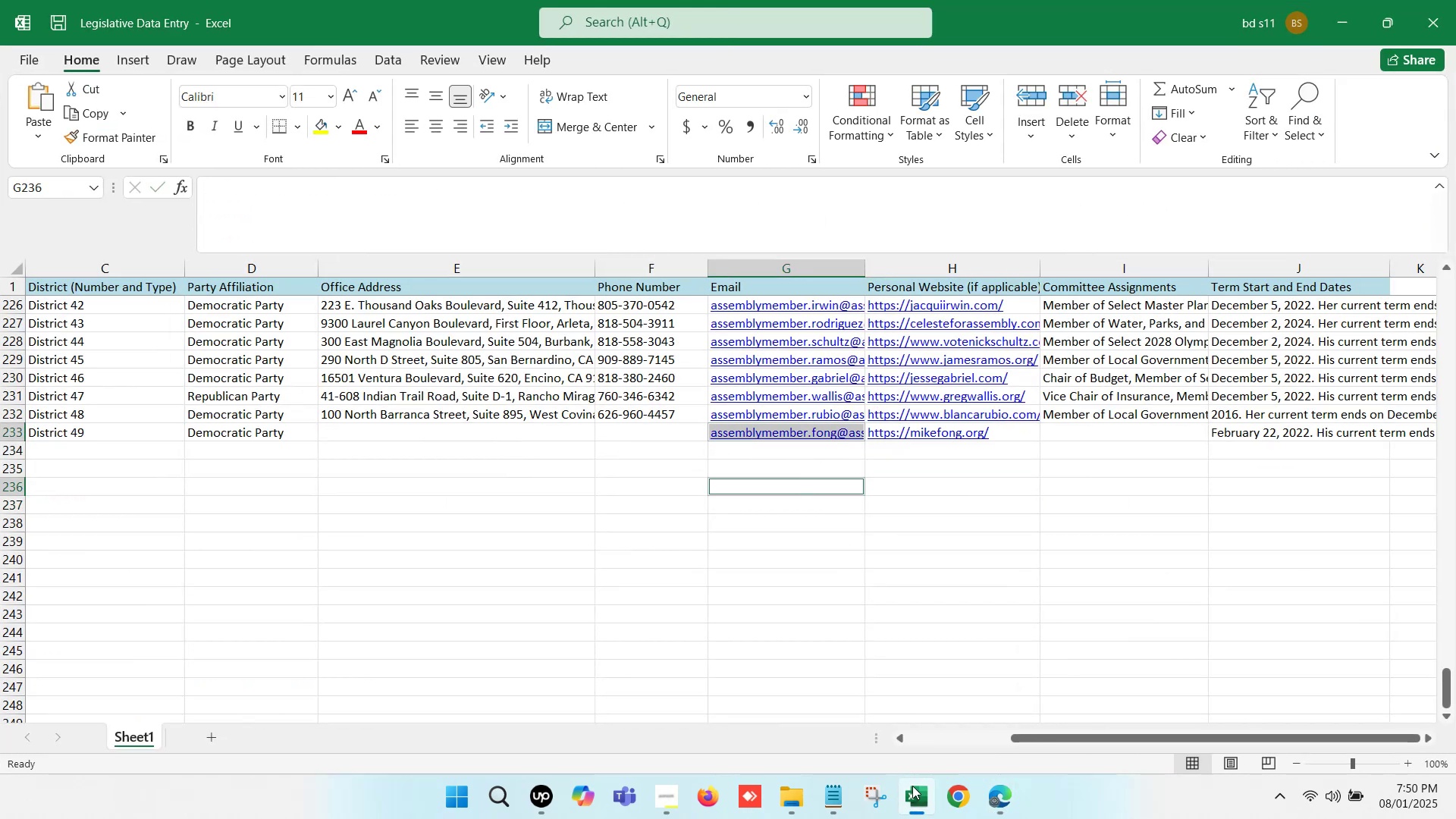 
left_click([915, 805])
 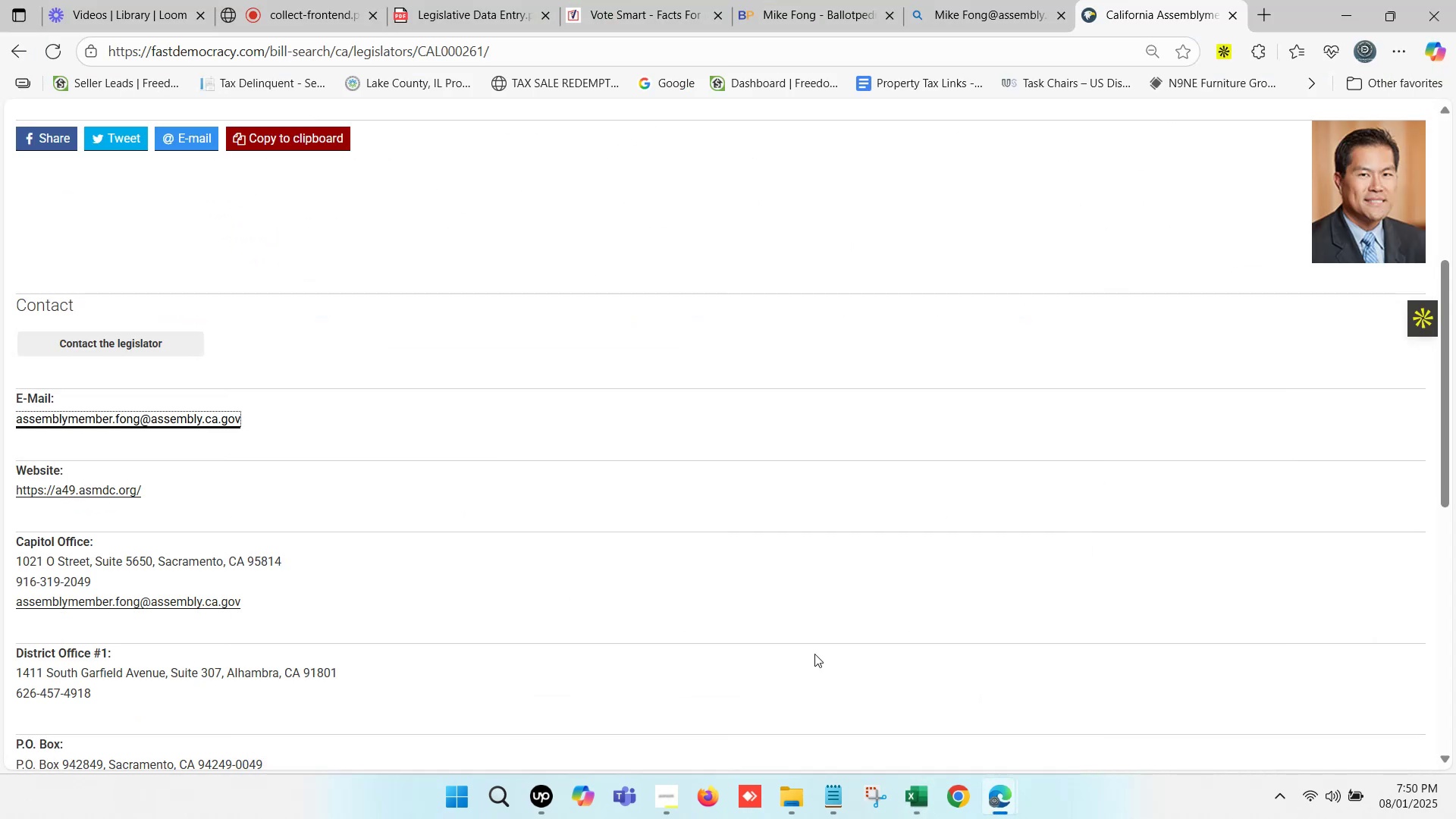 
scroll: coordinate [385, 595], scroll_direction: down, amount: 2.0
 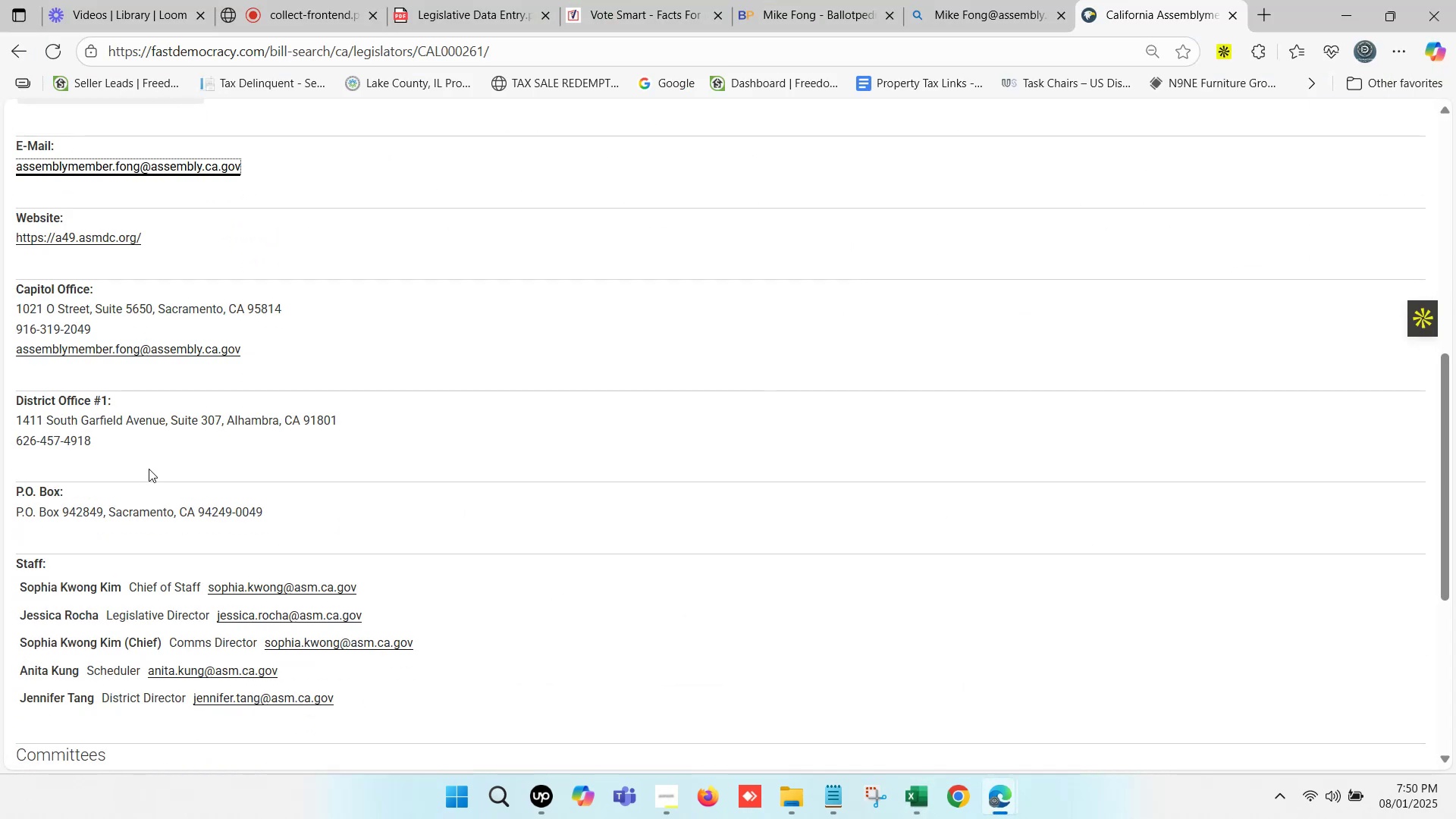 
left_click_drag(start_coordinate=[112, 447], to_coordinate=[10, 417])
 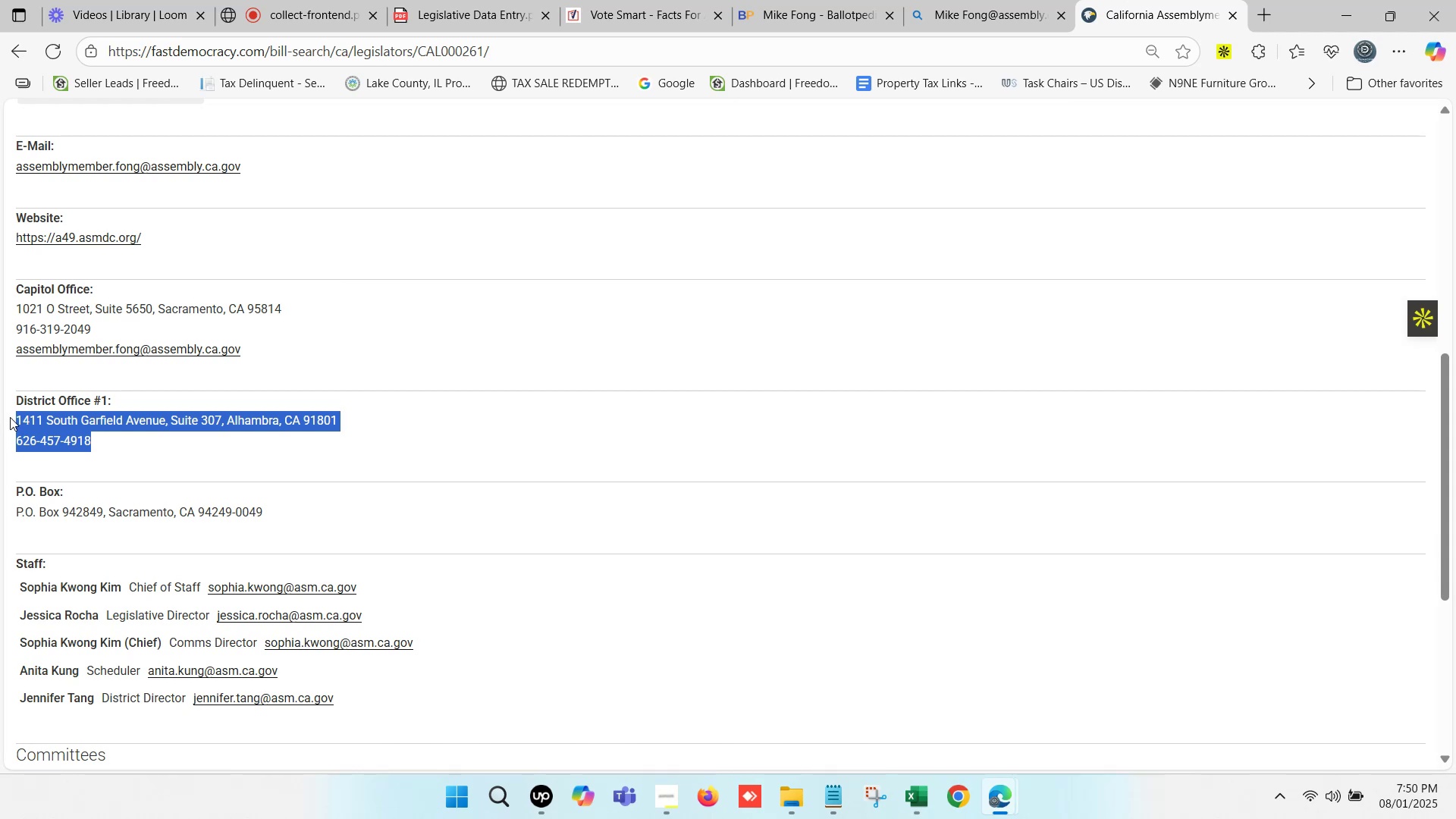 
key(Control+C)
 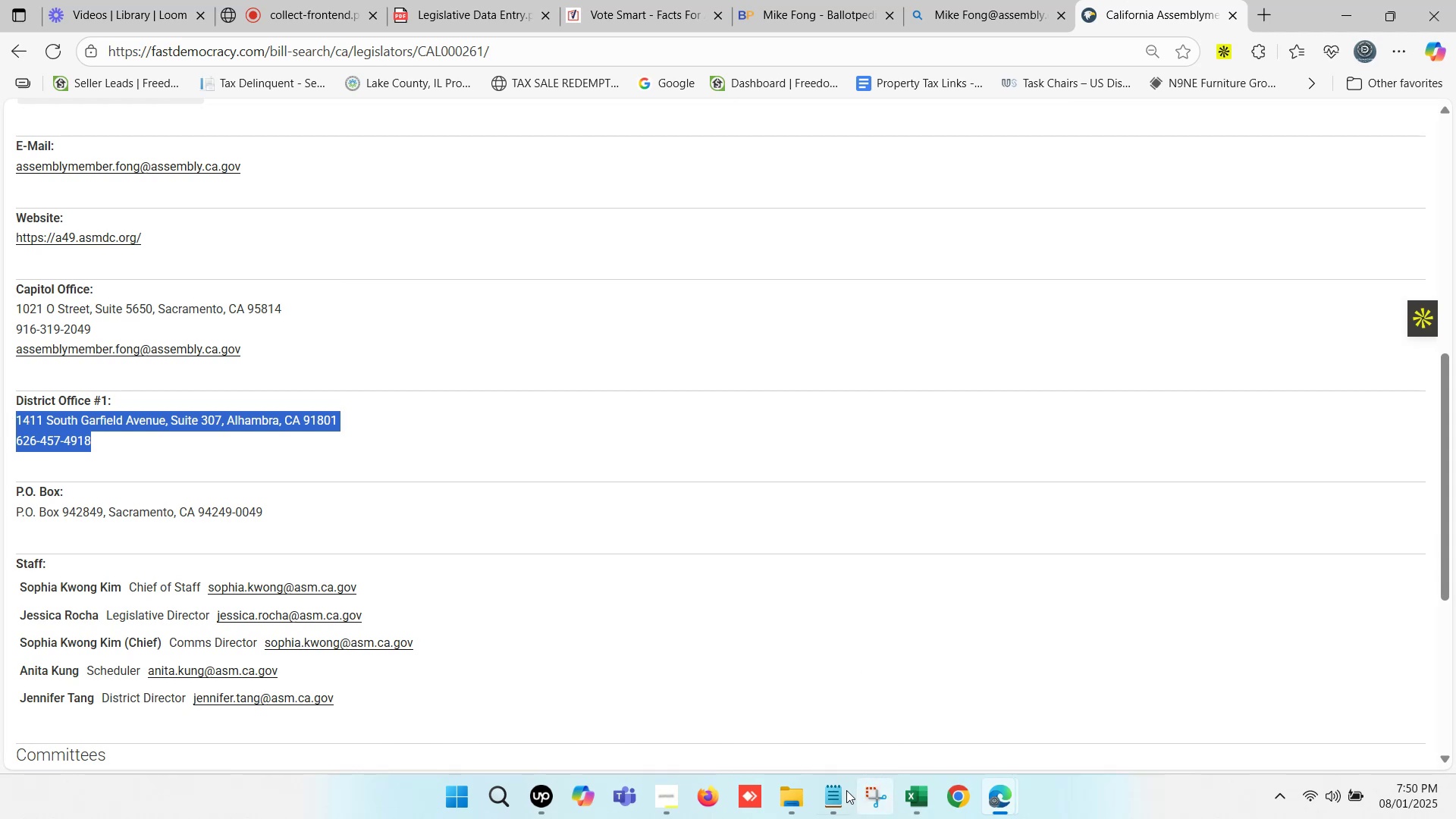 
left_click([842, 792])
 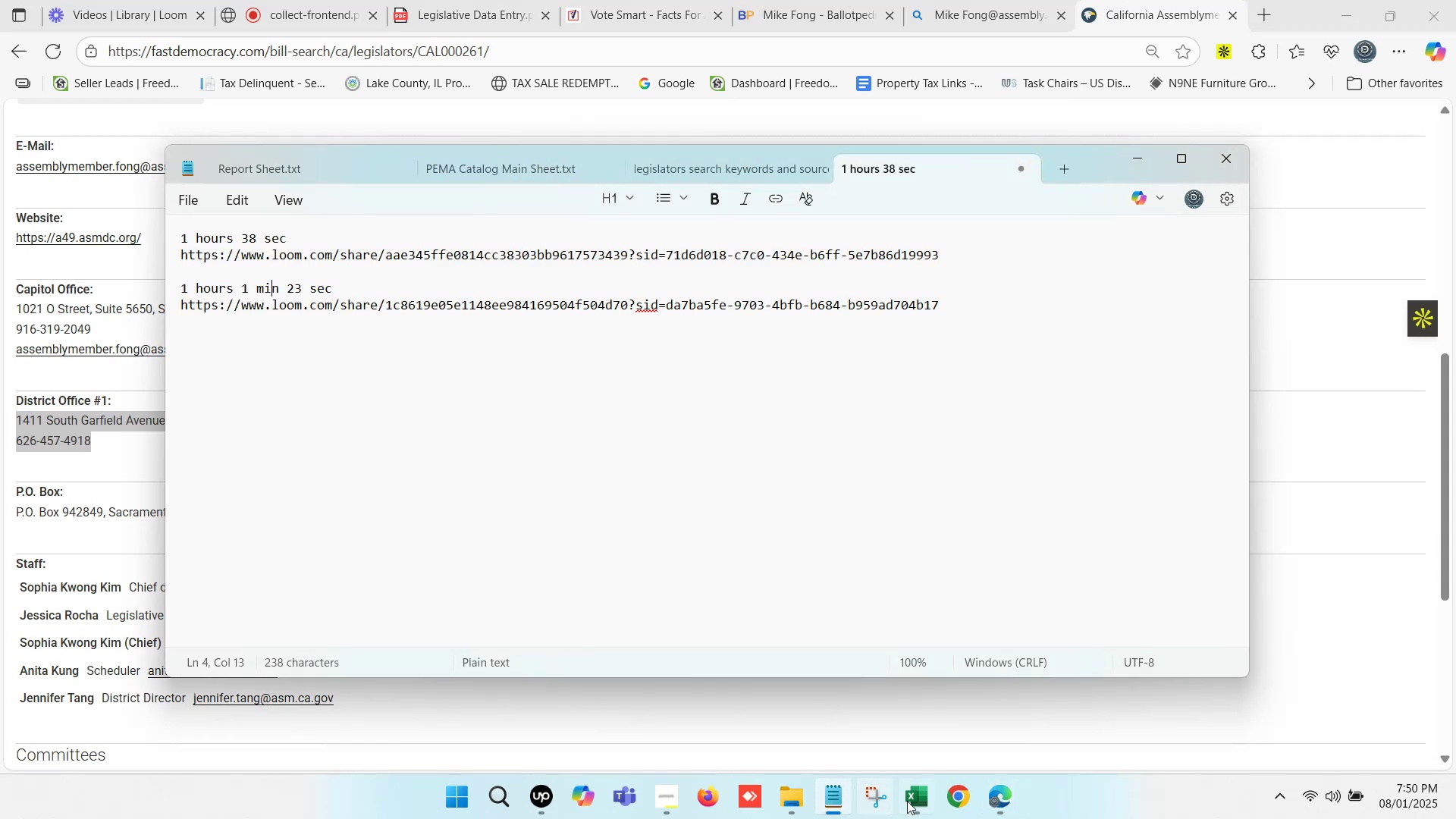 
left_click([921, 804])
 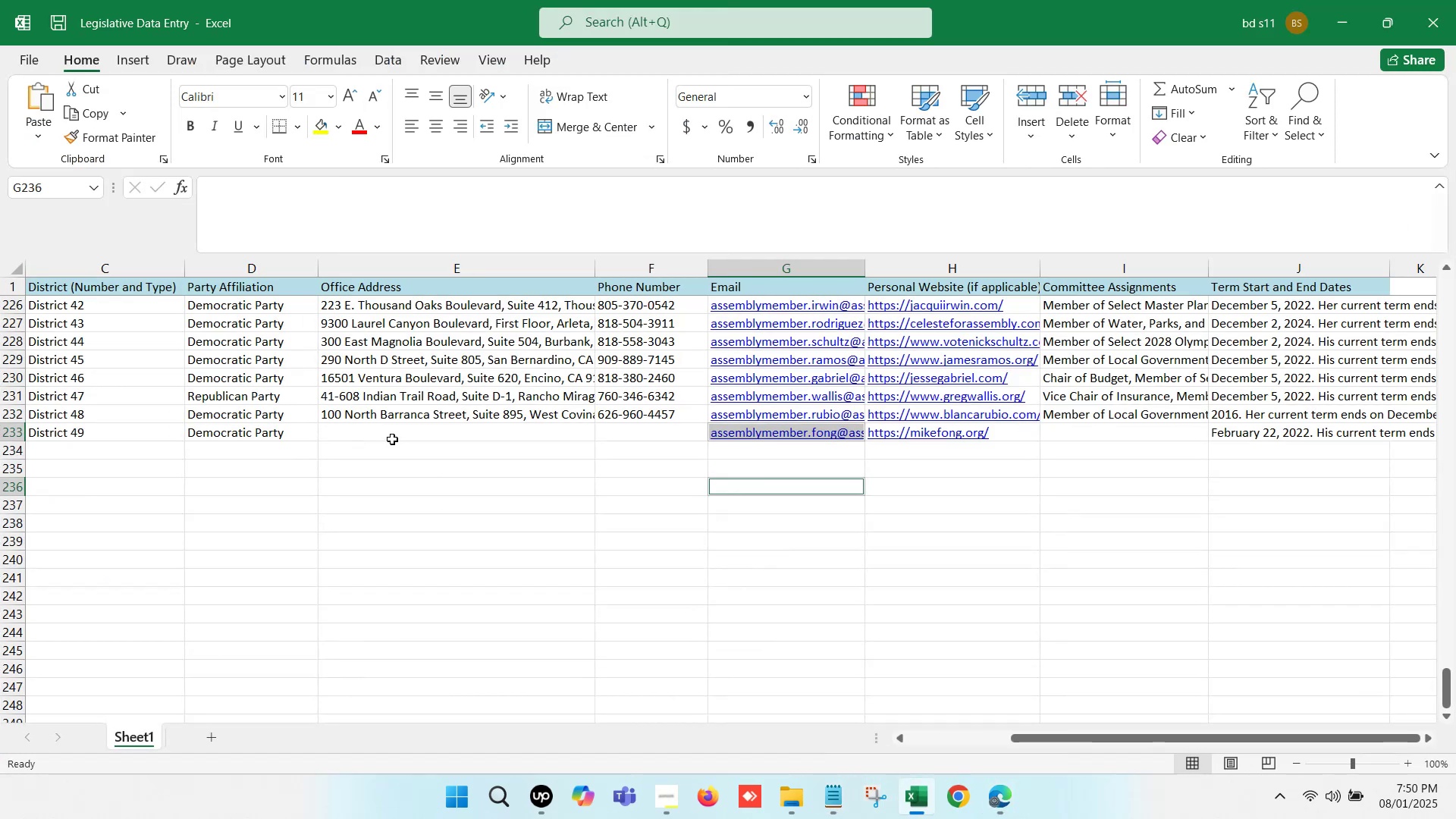 
double_click([389, 433])
 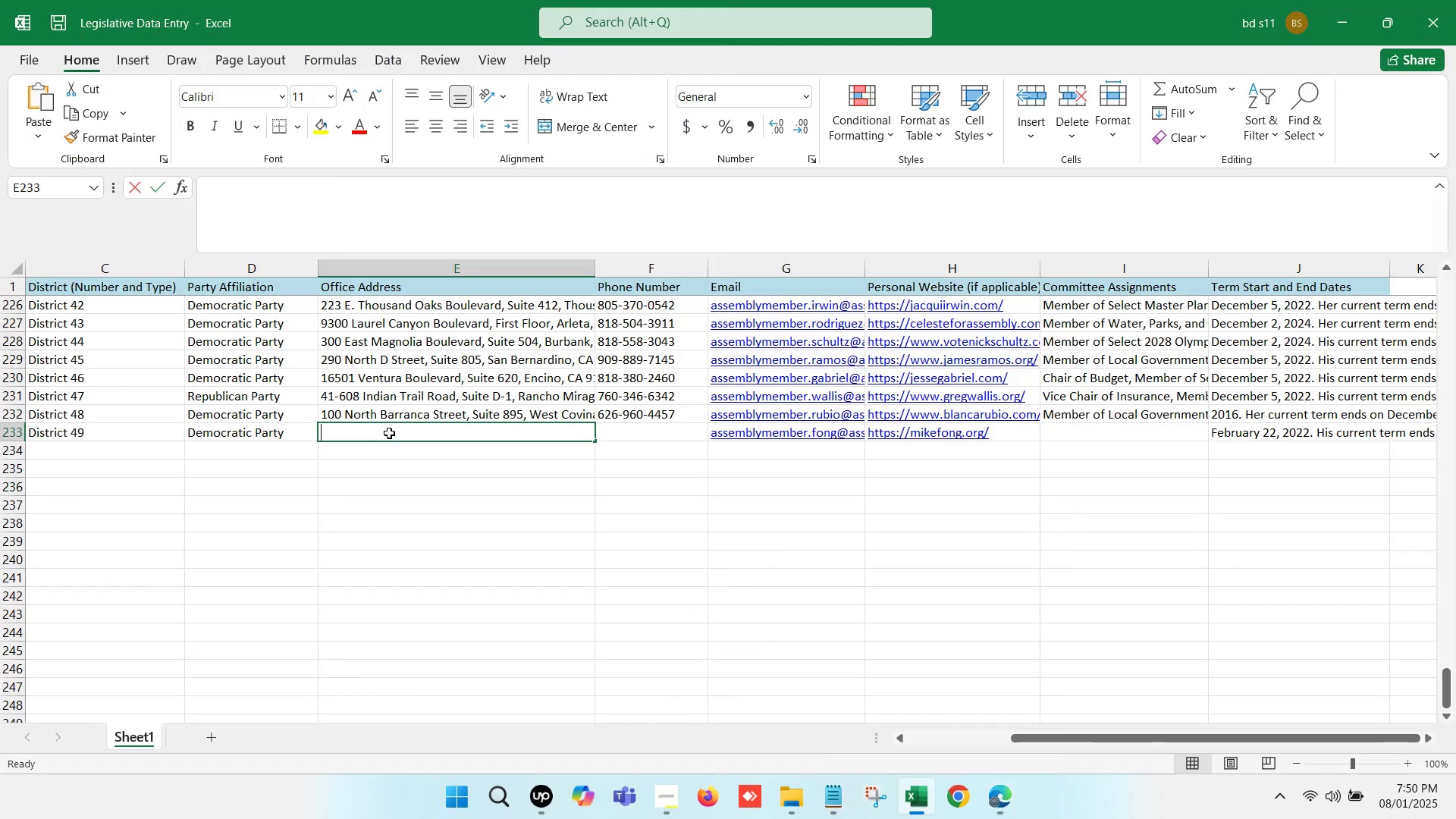 
key(Control+V)
 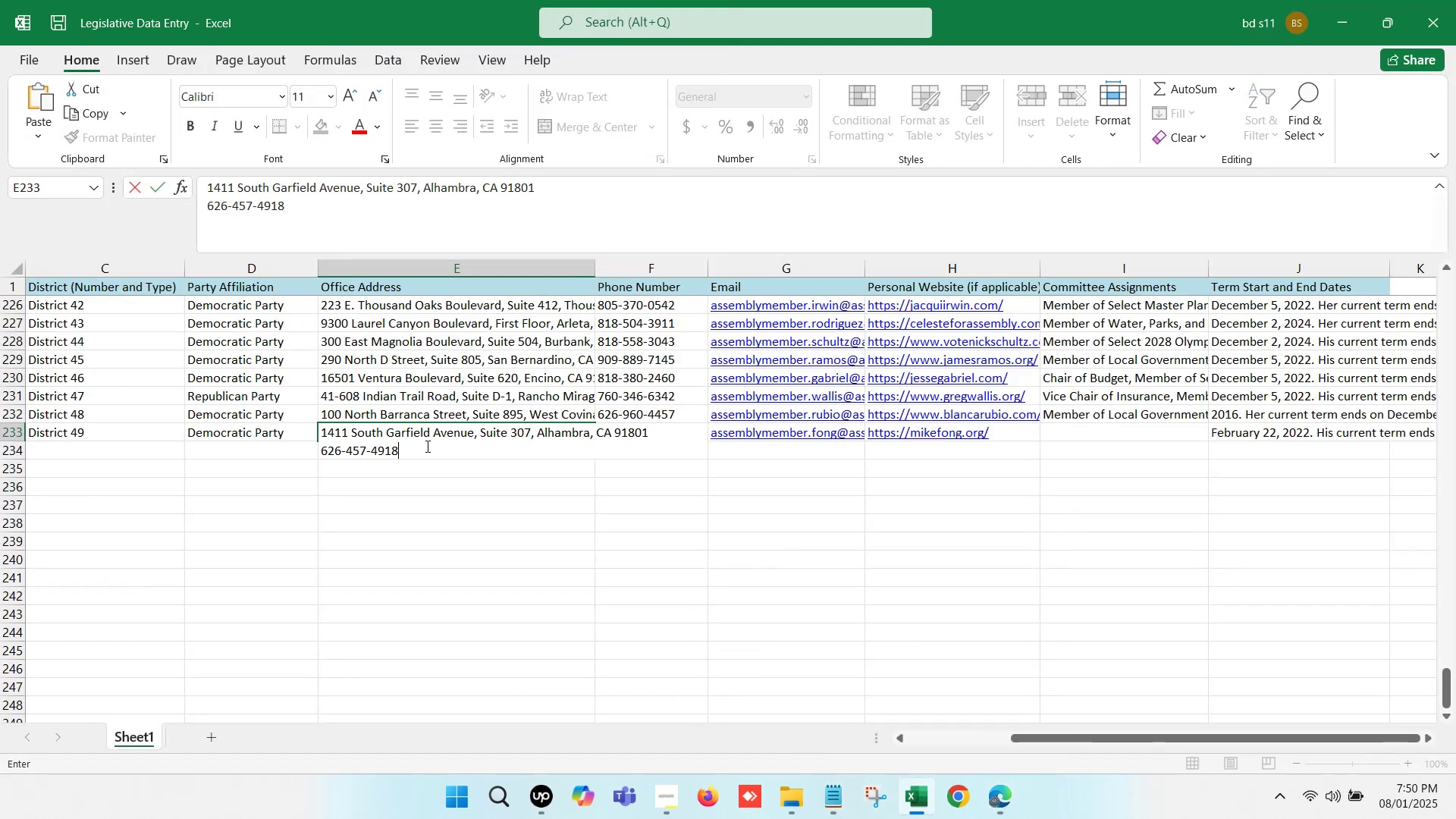 
left_click_drag(start_coordinate=[416, 452], to_coordinate=[298, 452])
 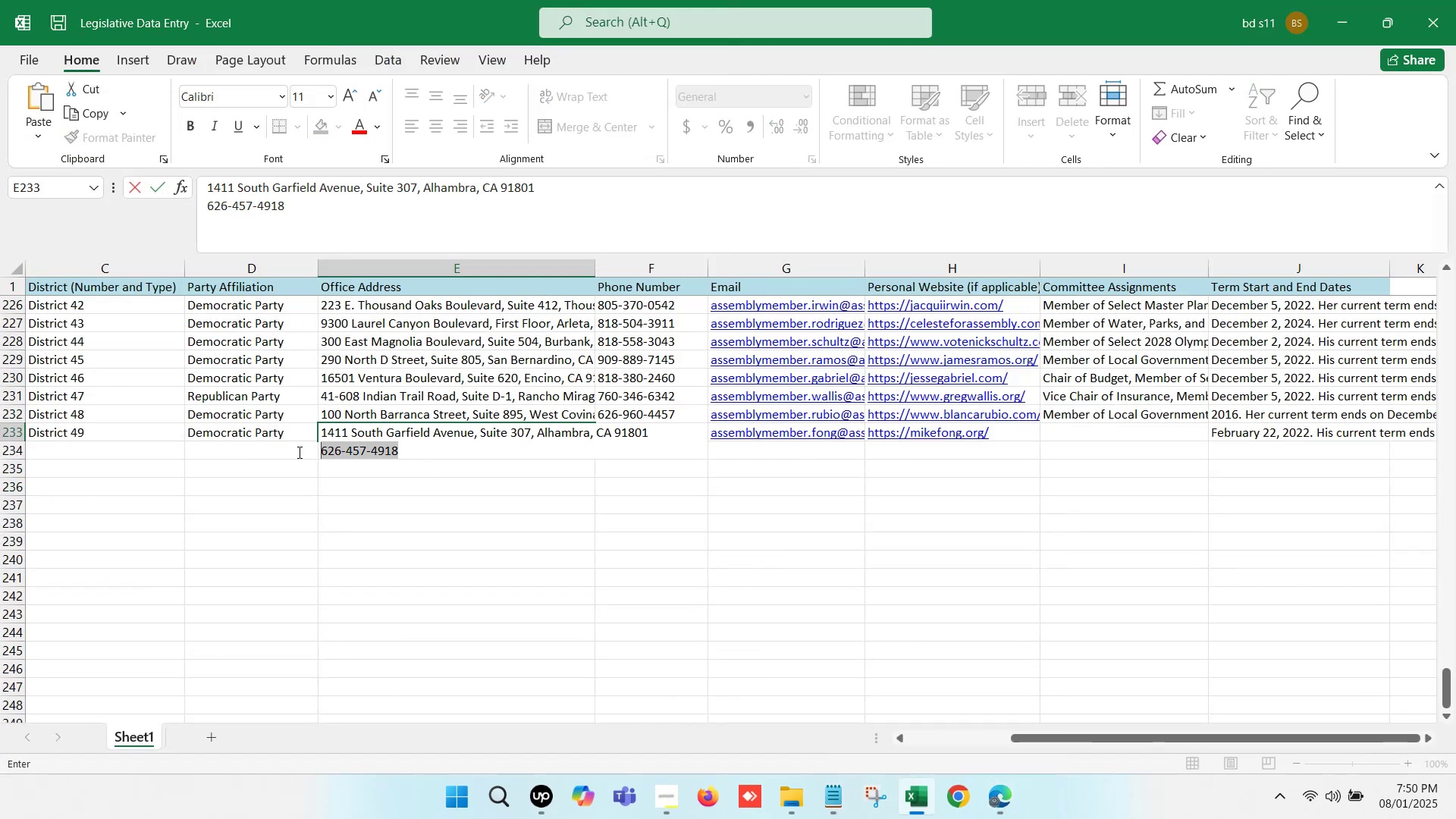 
key(Control+ControlLeft)
 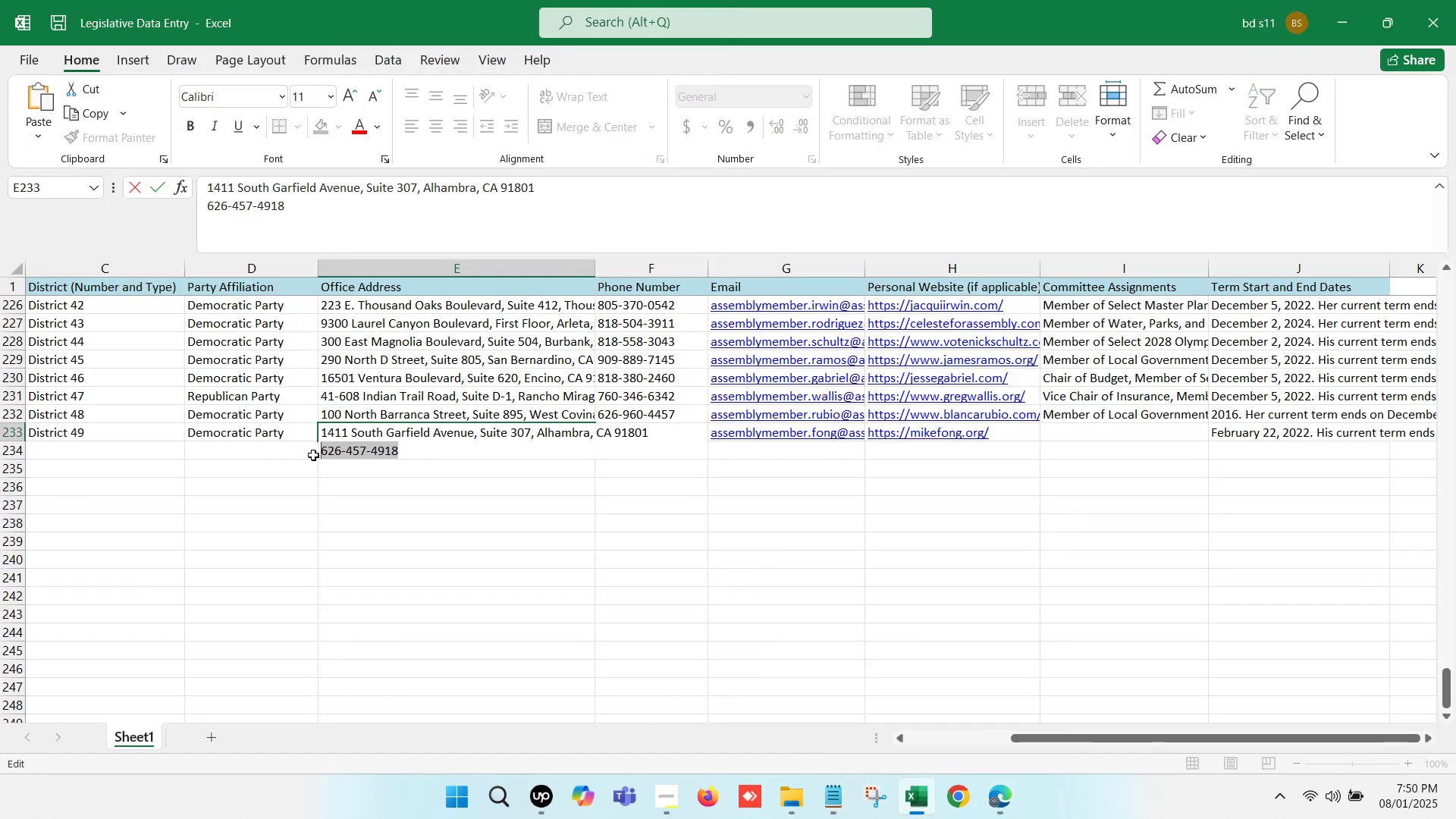 
key(Control+X)
 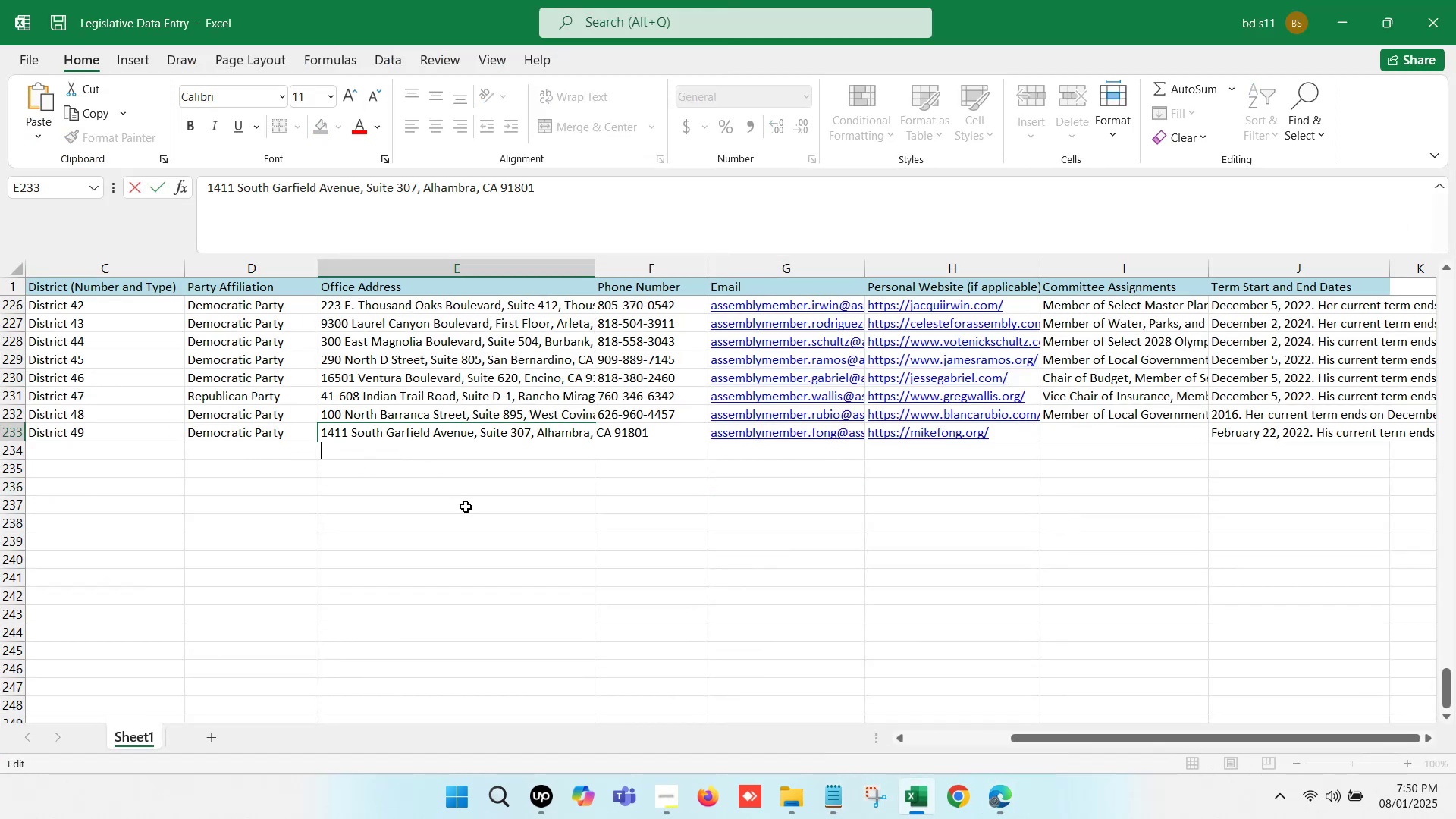 
key(Backspace)
 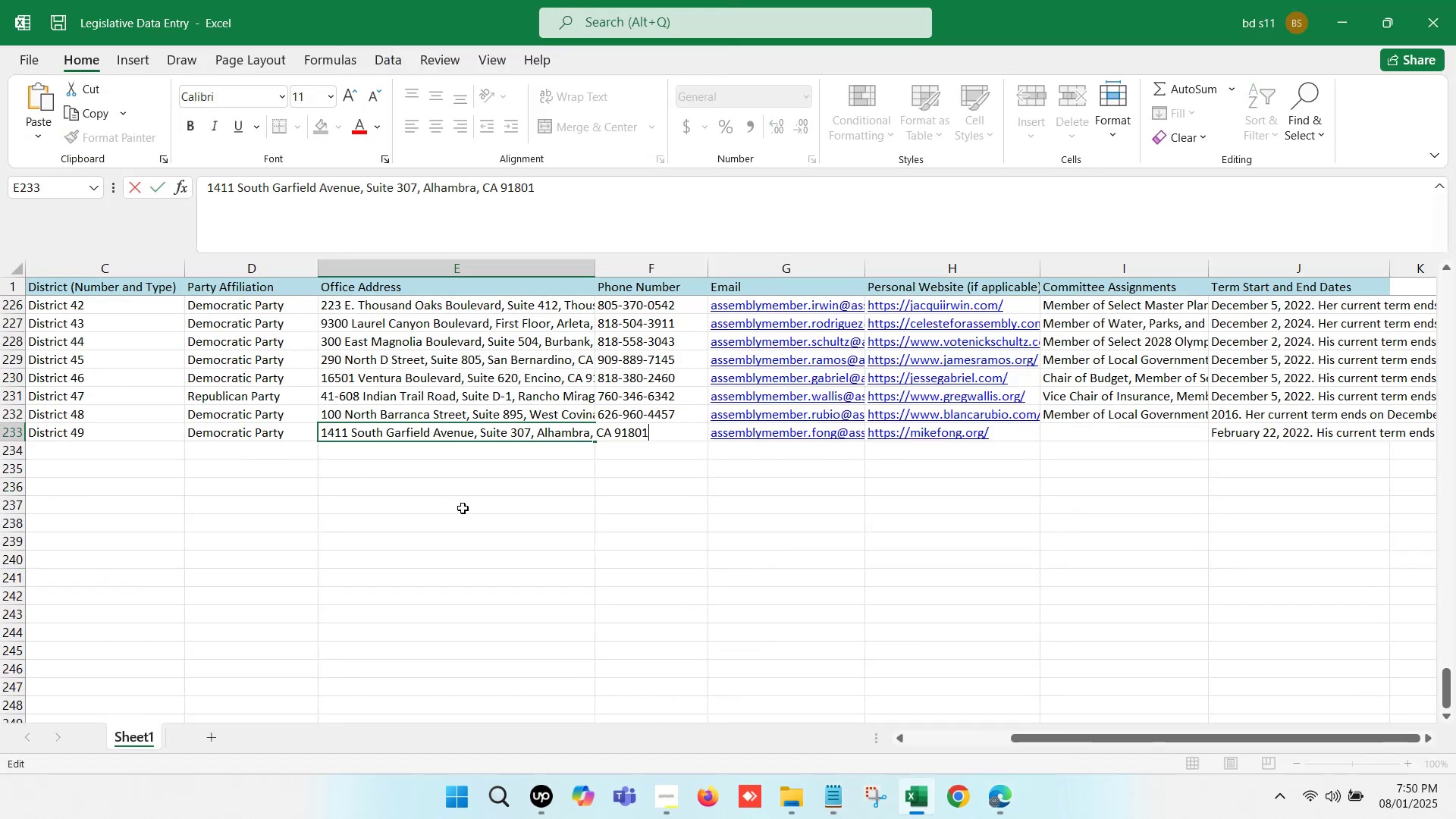 
left_click([462, 508])
 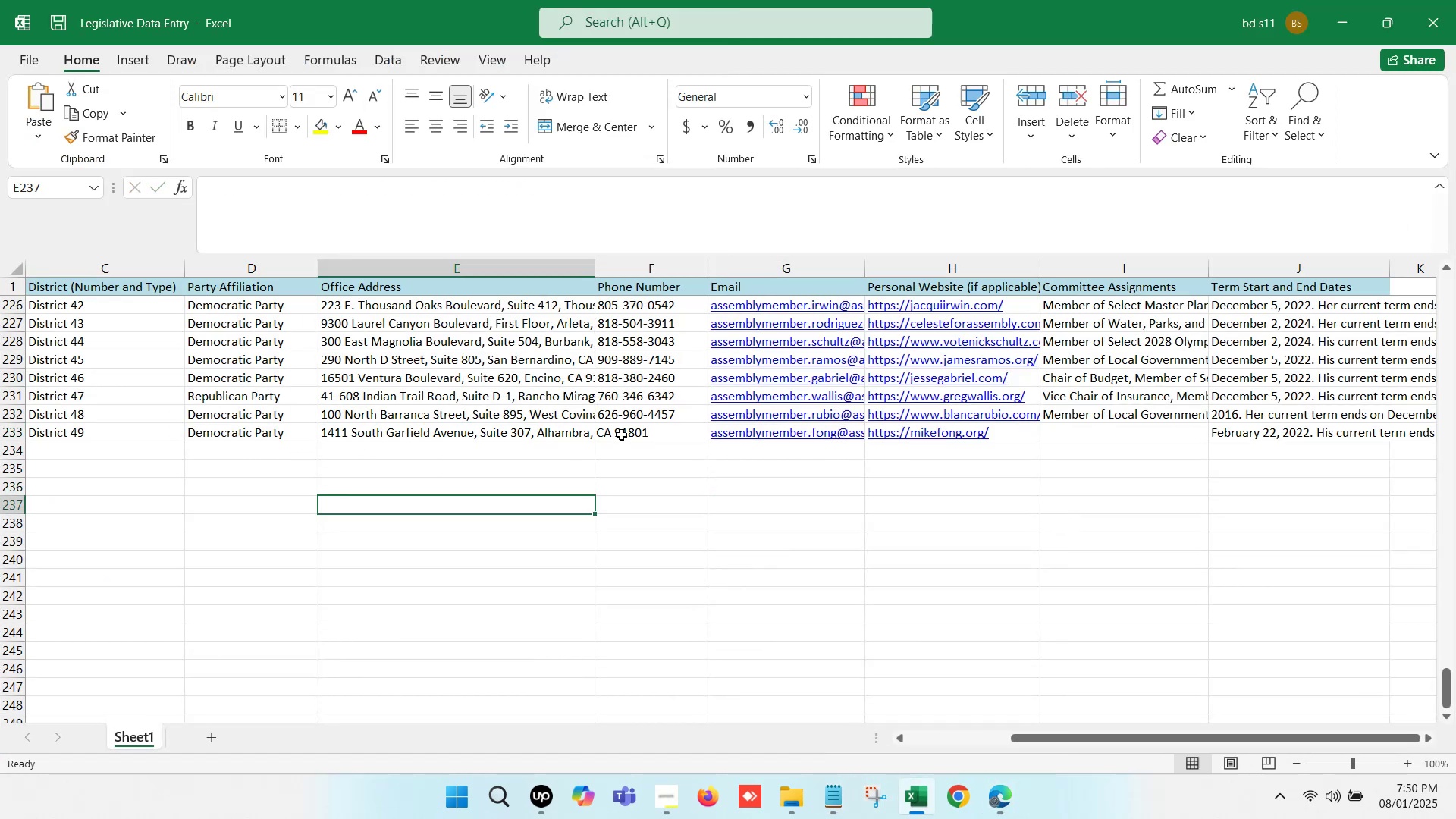 
left_click([622, 434])
 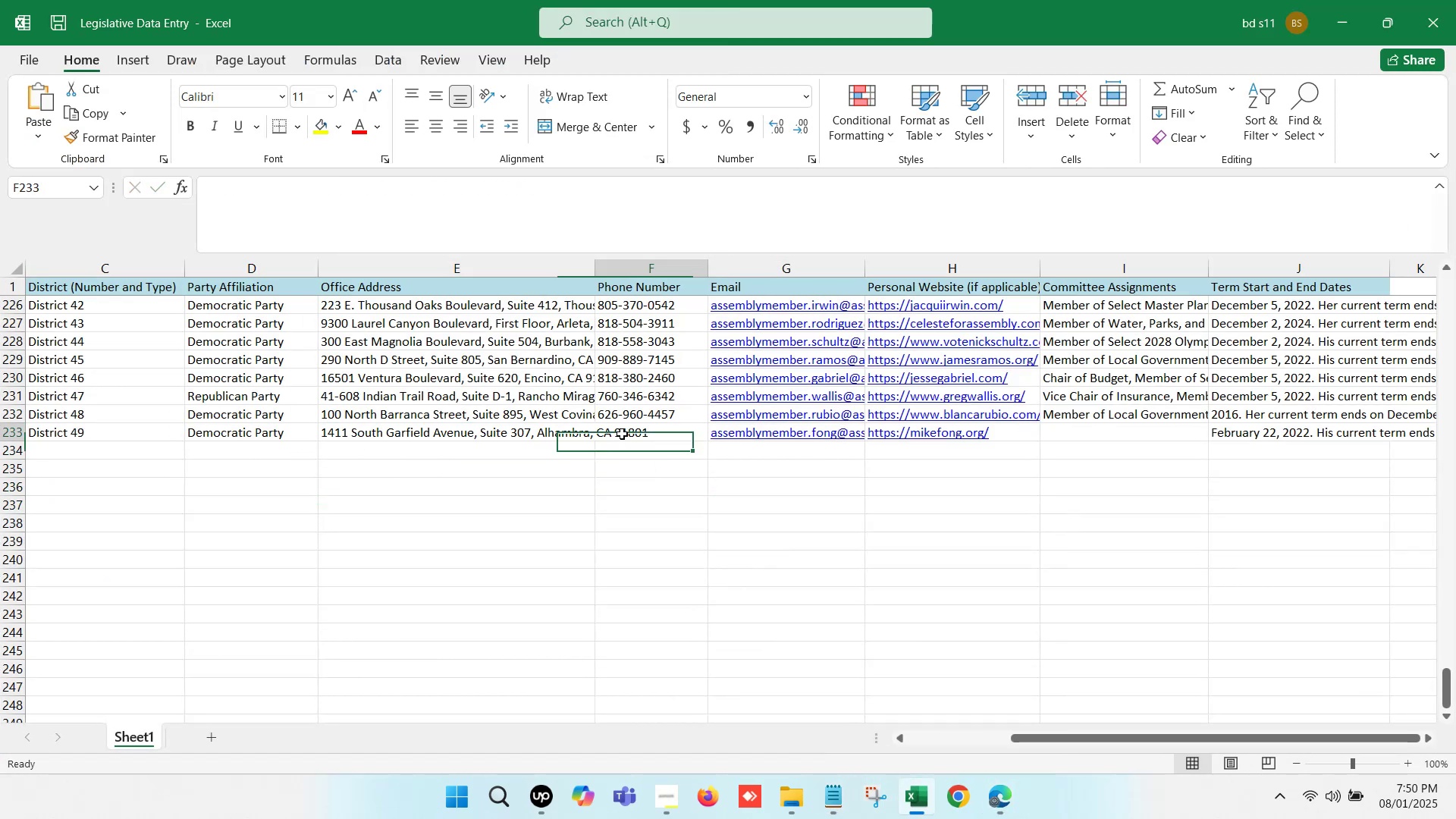 
double_click([622, 434])
 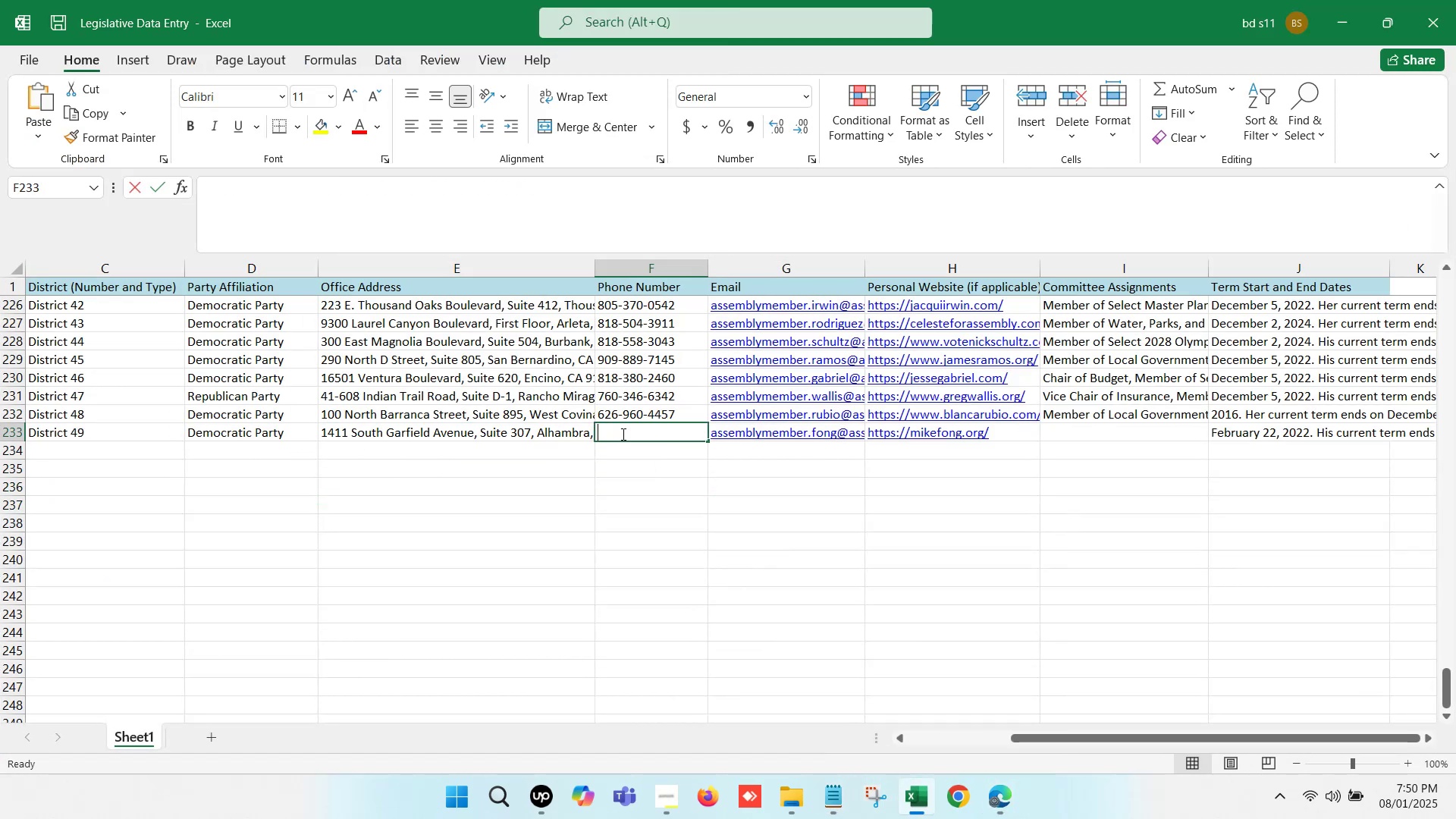 
key(Control+V)
 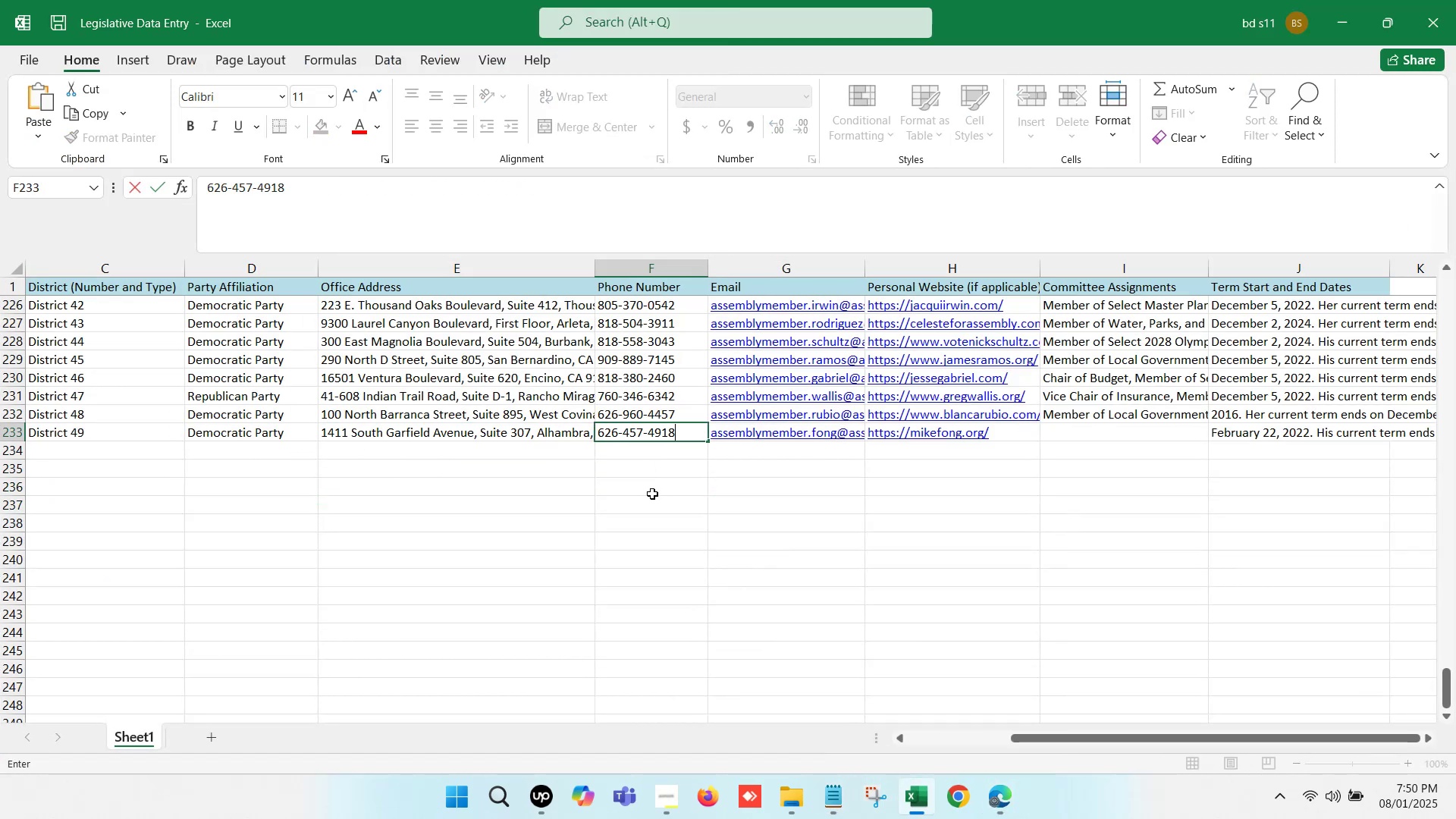 
left_click([652, 494])
 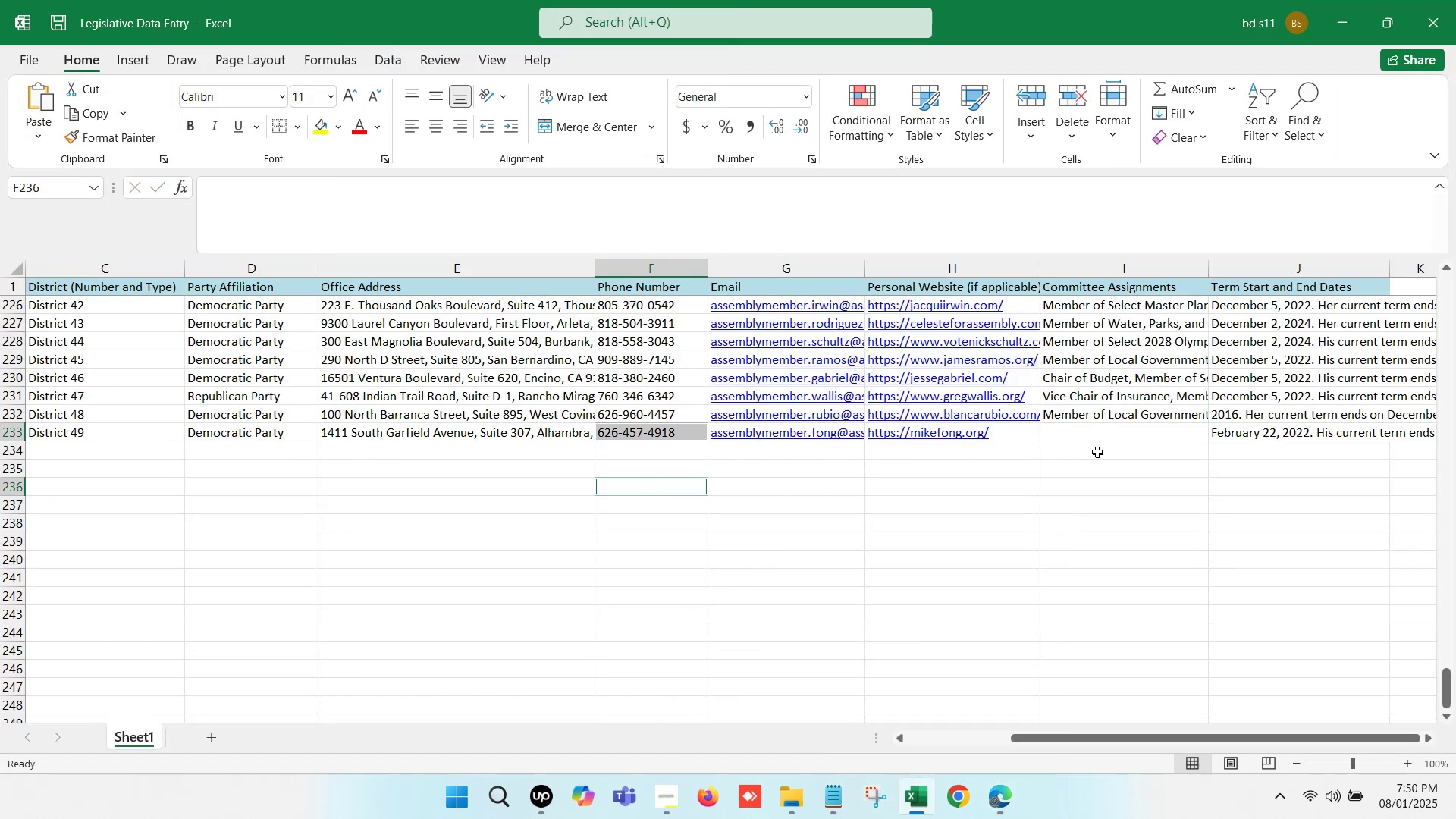 
left_click([1092, 439])
 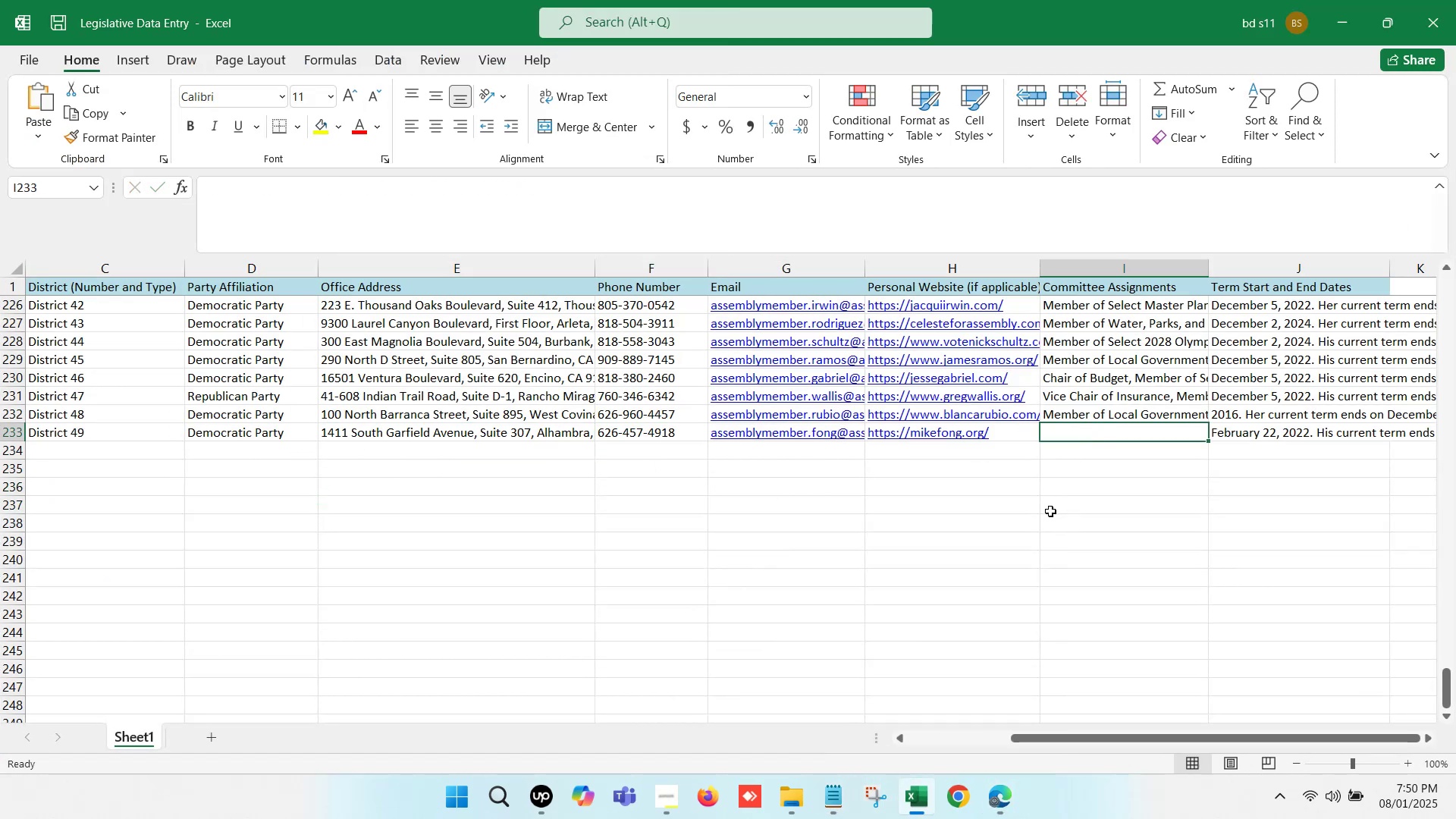 
key(Control+S)
 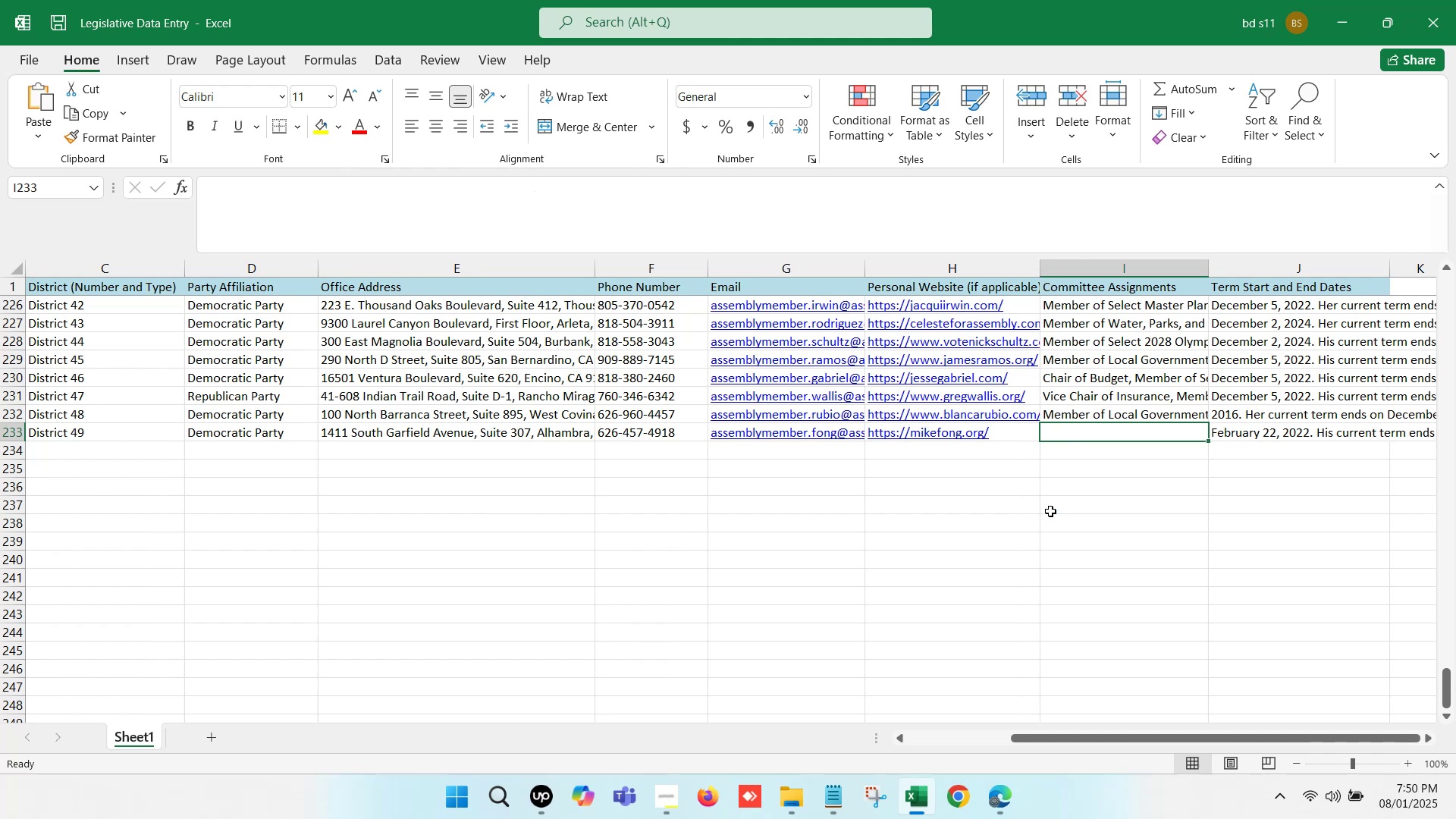 
key(Control+S)
 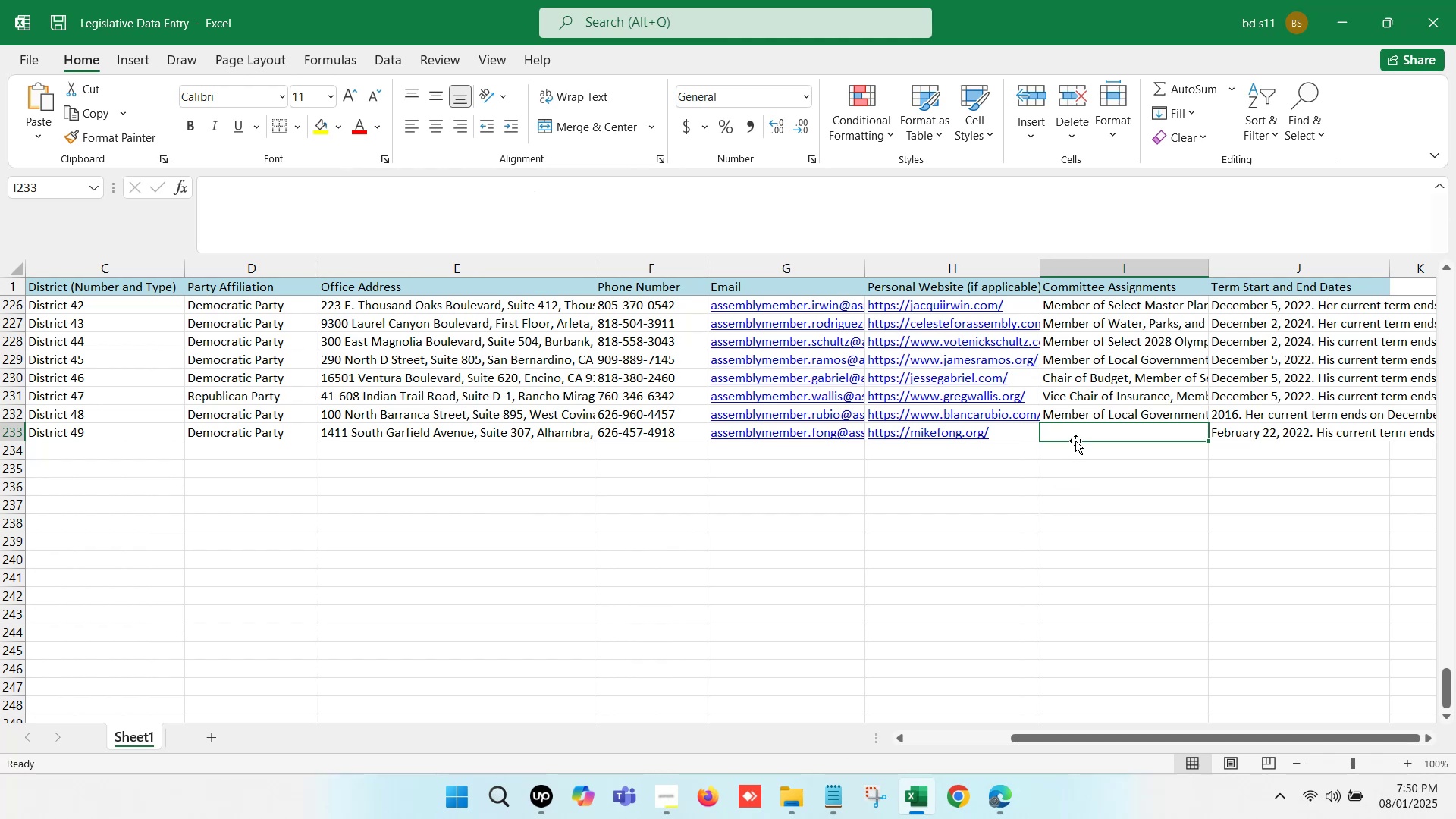 
left_click([1074, 433])
 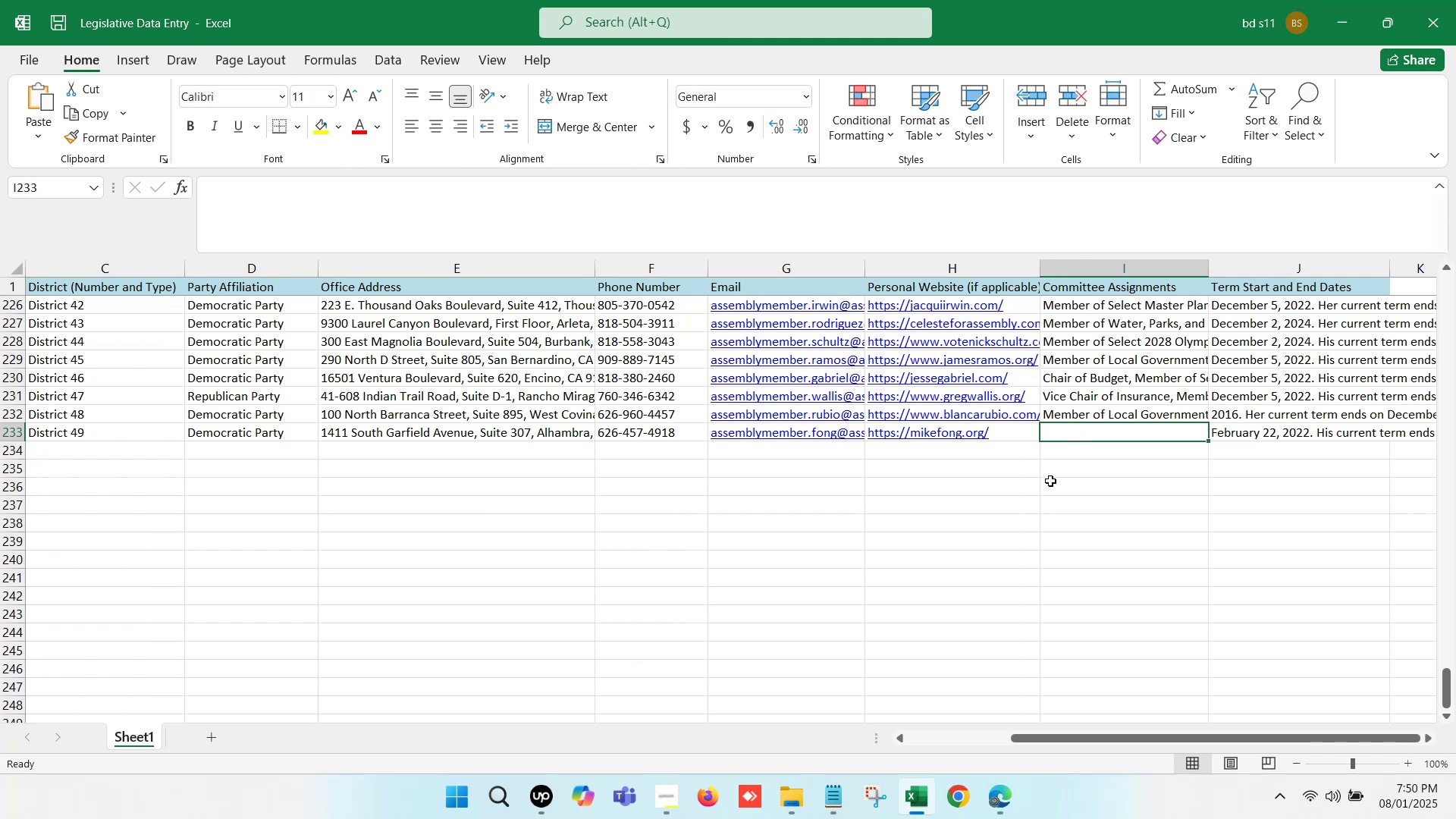 
left_click([1006, 791])
 